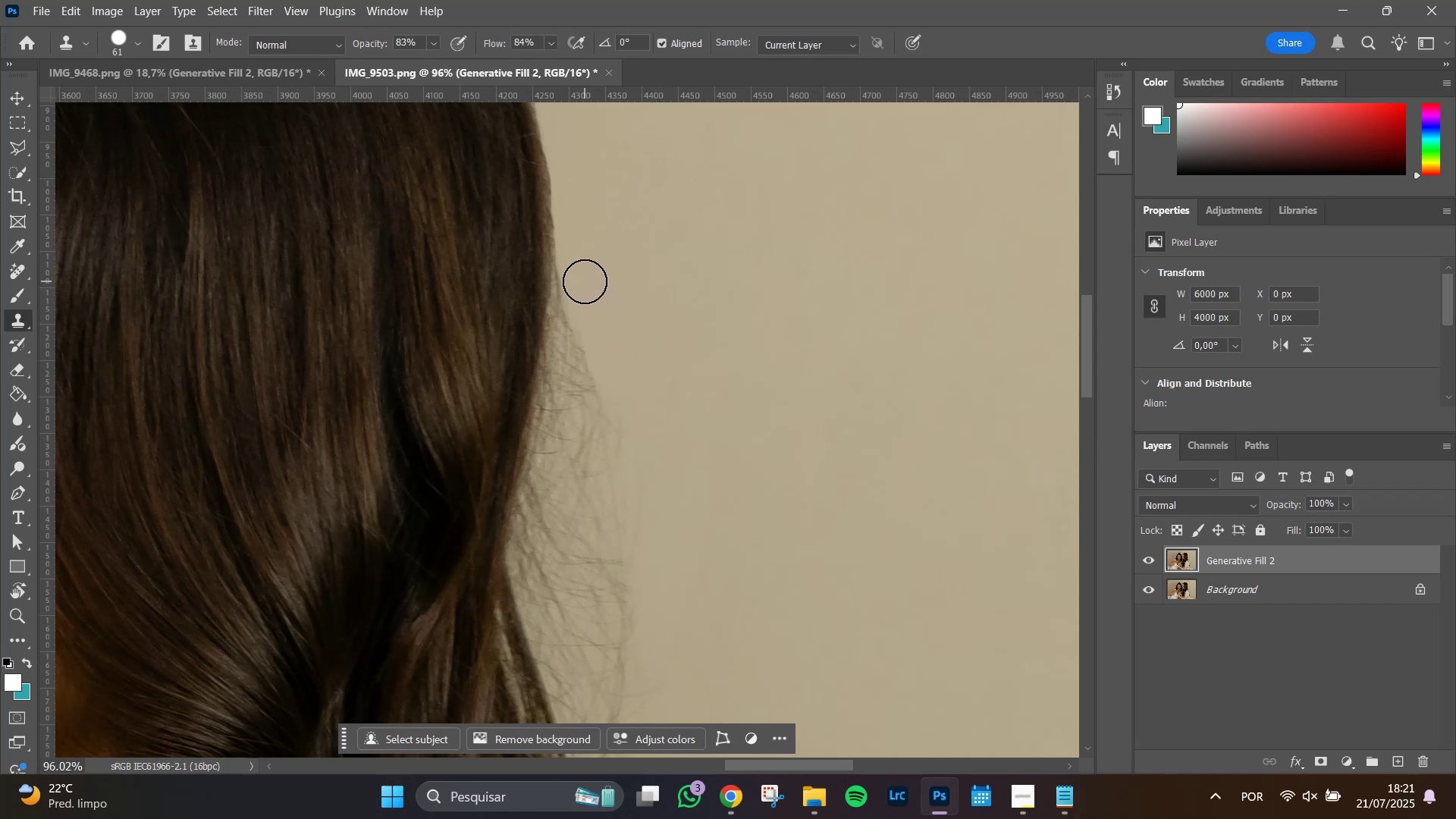 
left_click_drag(start_coordinate=[579, 273], to_coordinate=[625, 413])
 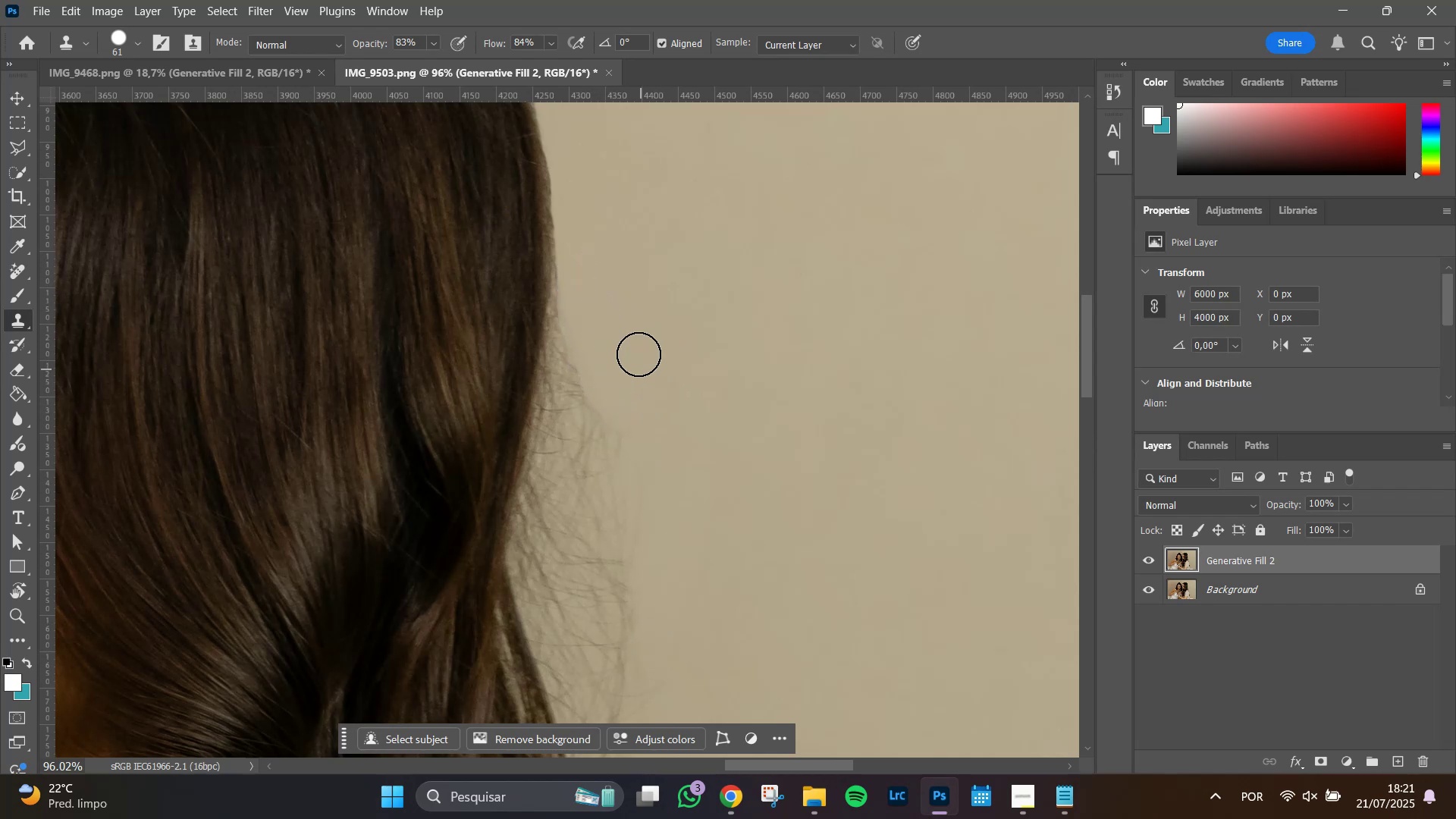 
hold_key(key=AltLeft, duration=0.59)
 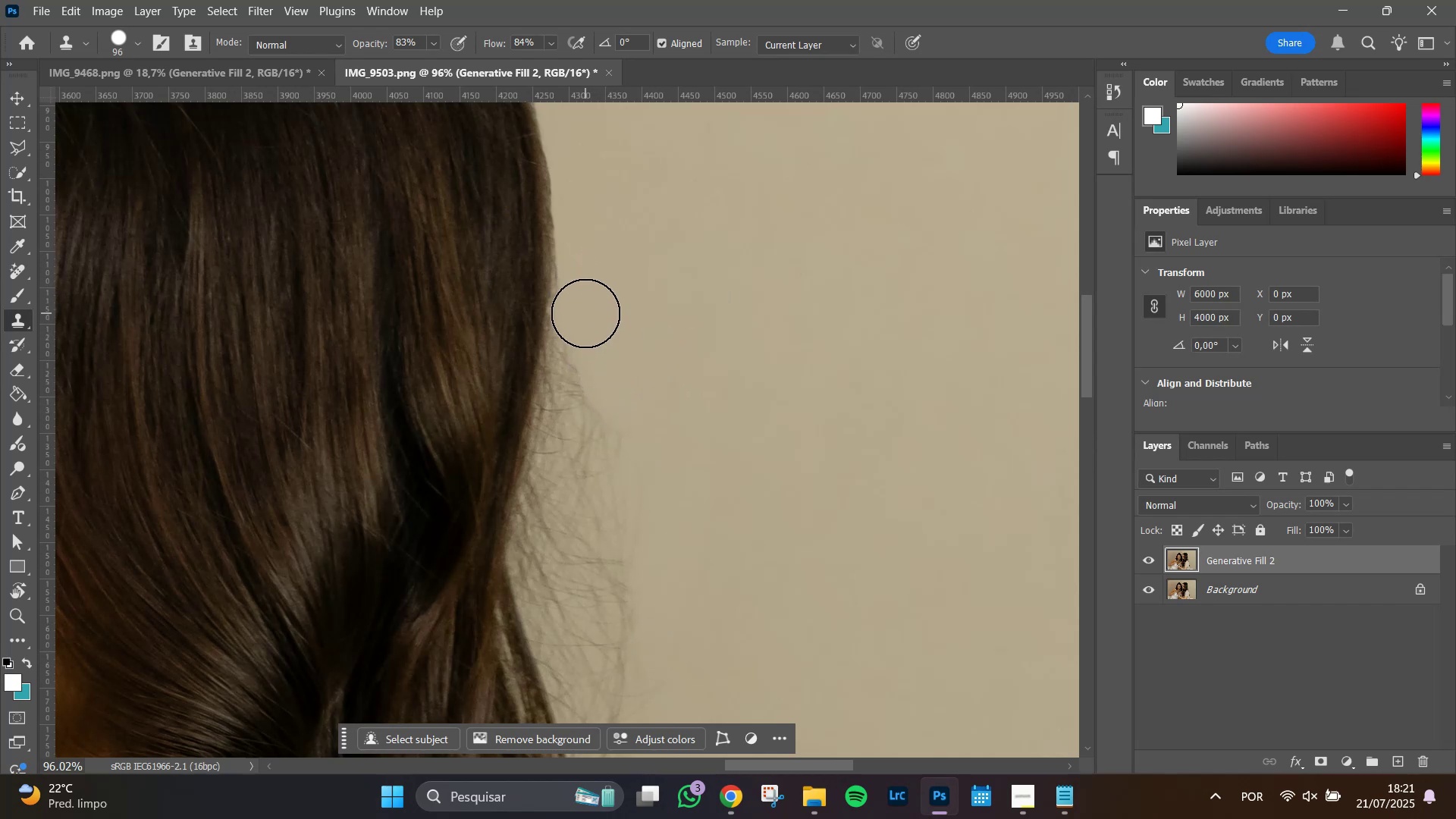 
left_click_drag(start_coordinate=[585, 313], to_coordinate=[592, 331])
 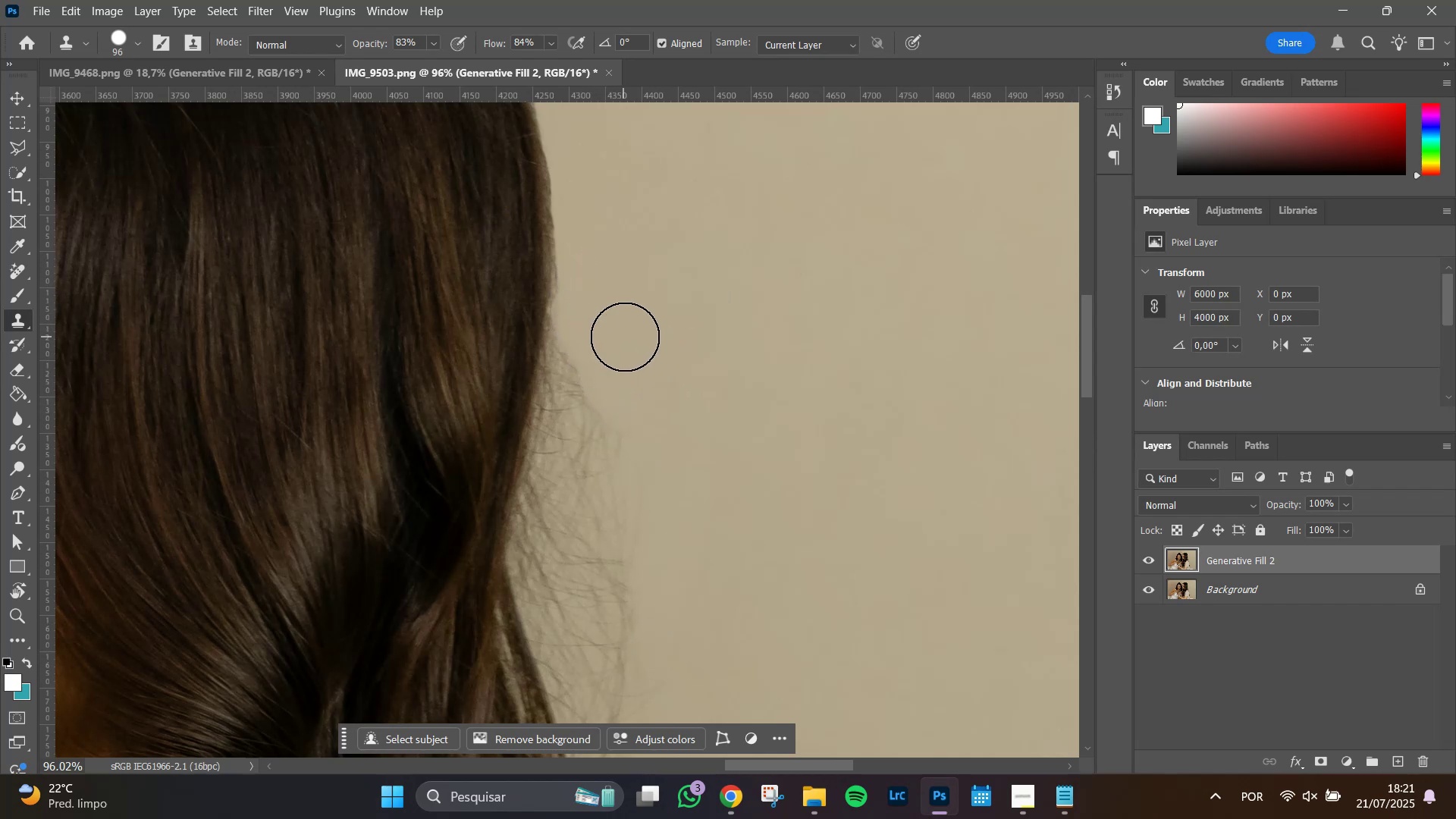 
hold_key(key=AltLeft, duration=0.31)
left_click([660, 337])
 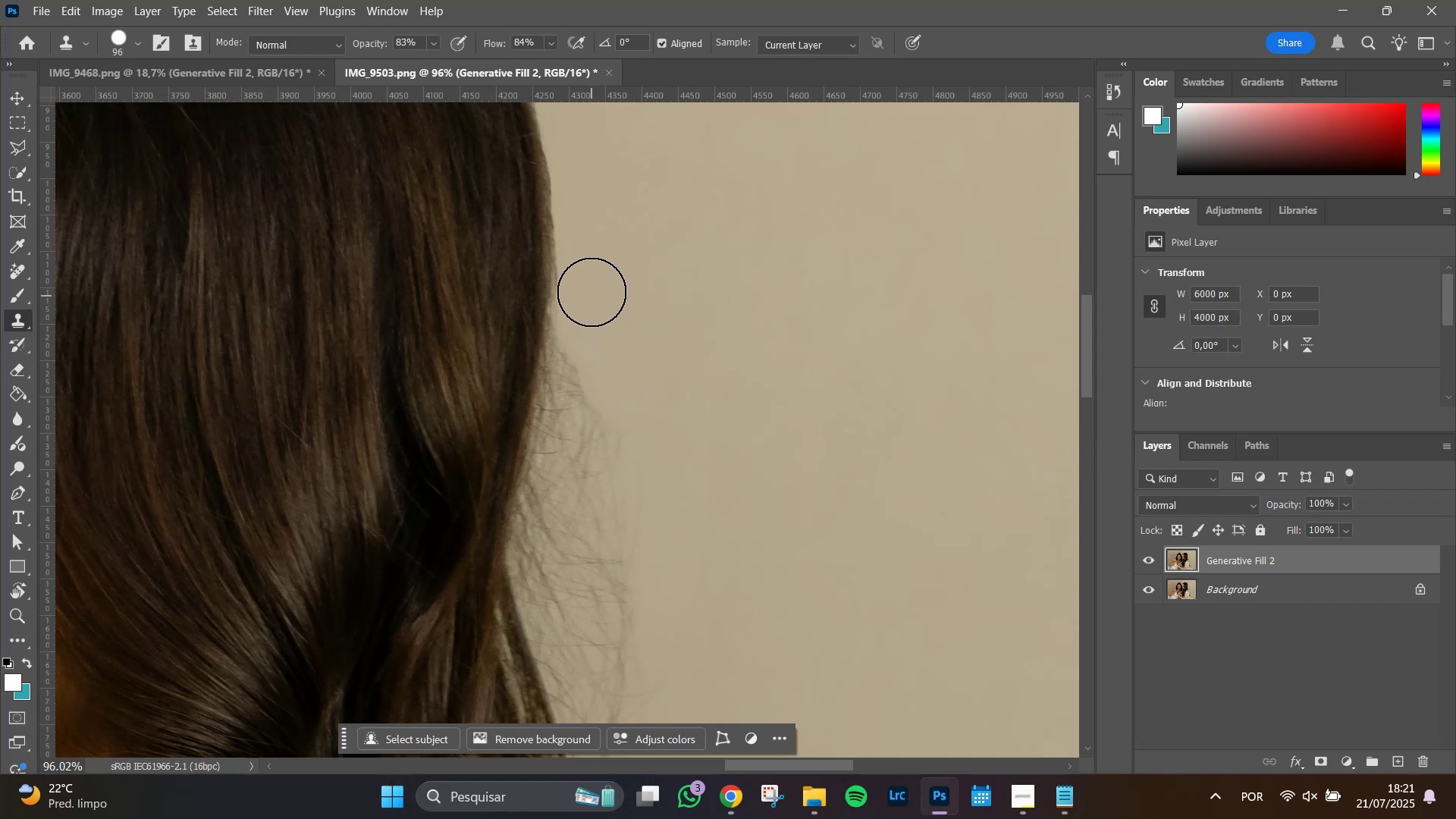 
left_click_drag(start_coordinate=[590, 288], to_coordinate=[601, 388])
 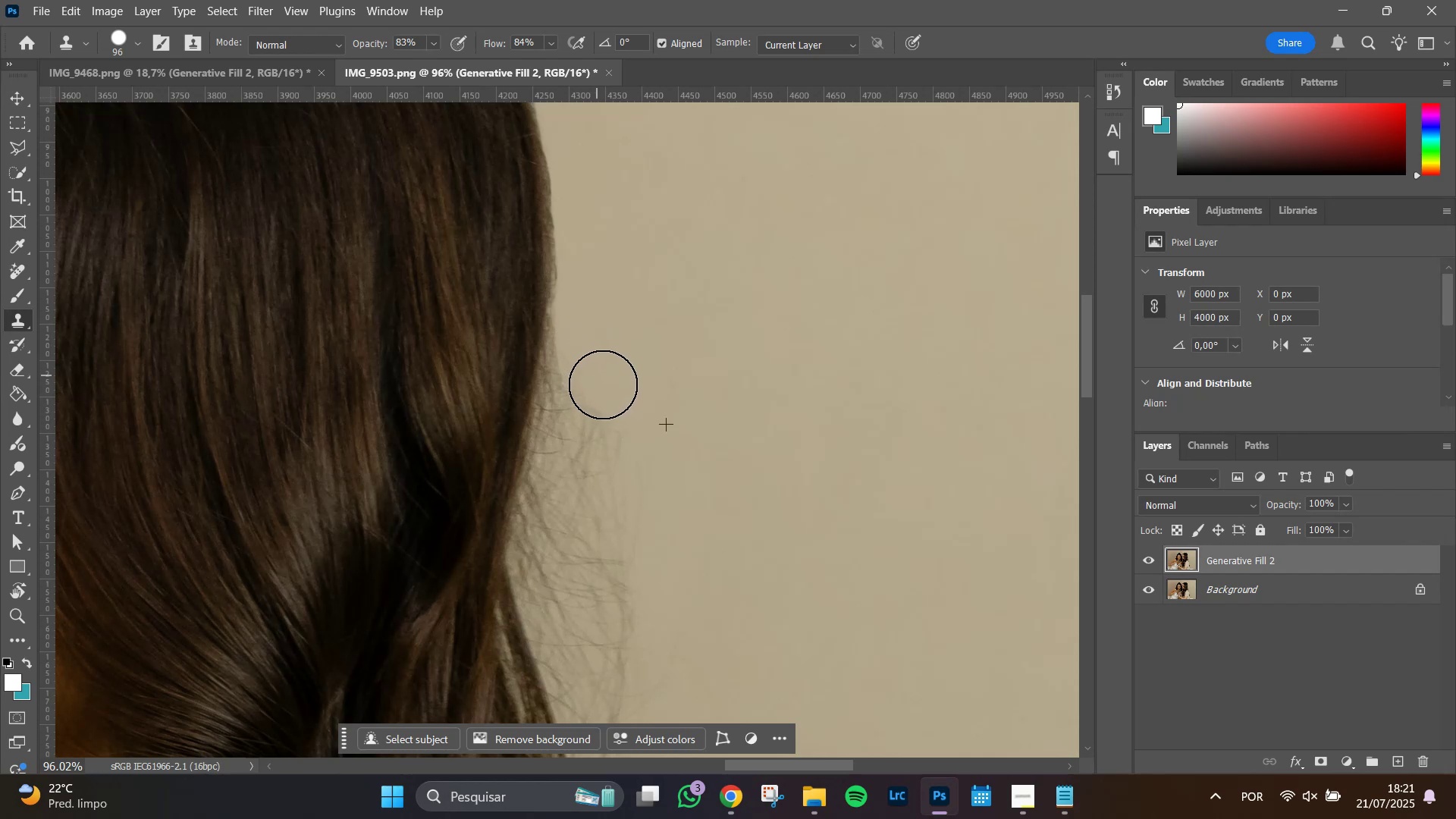 
hold_key(key=AltLeft, duration=0.66)
left_click([632, 345])
 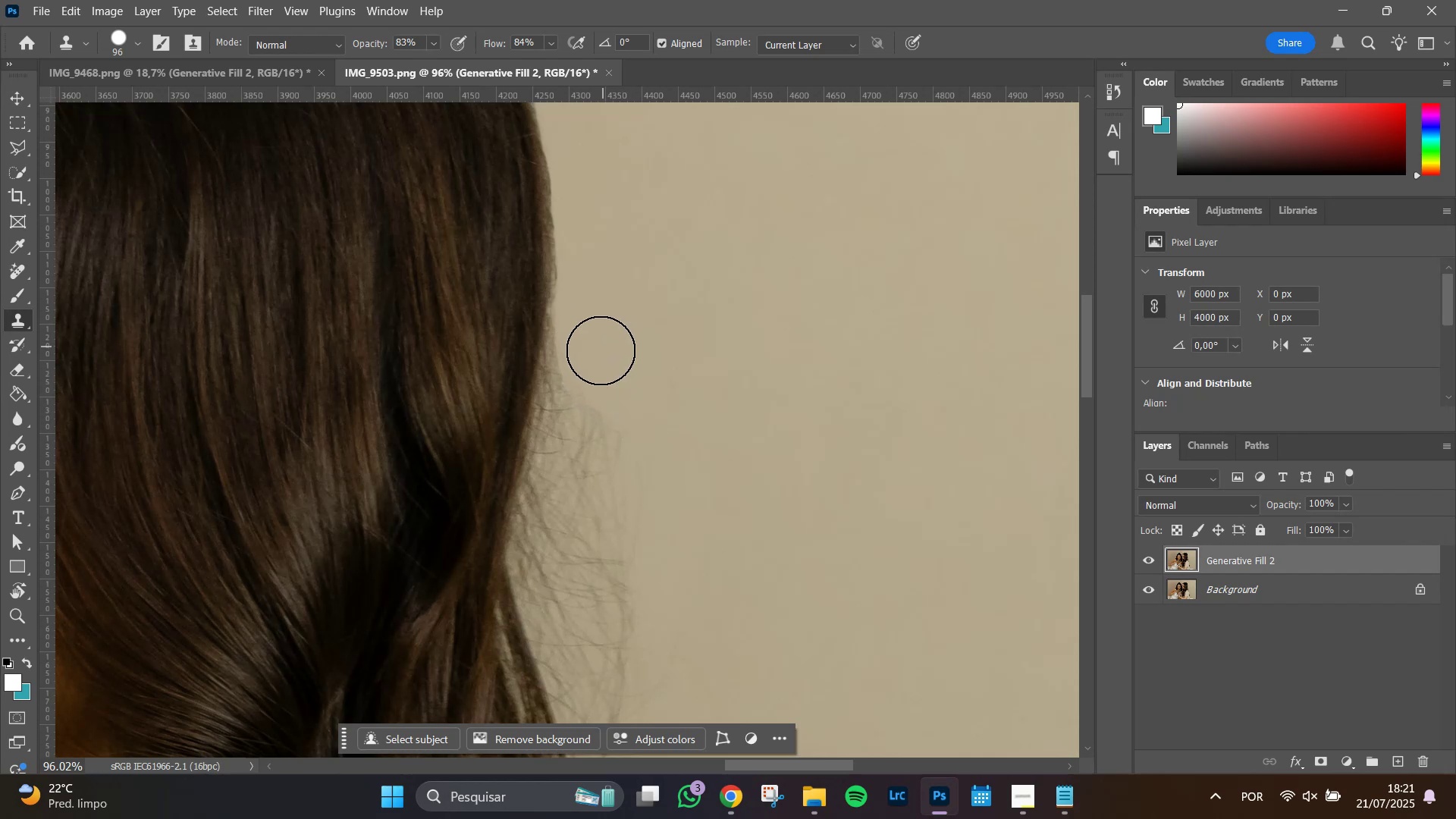 
left_click_drag(start_coordinate=[598, 358], to_coordinate=[620, 478])
 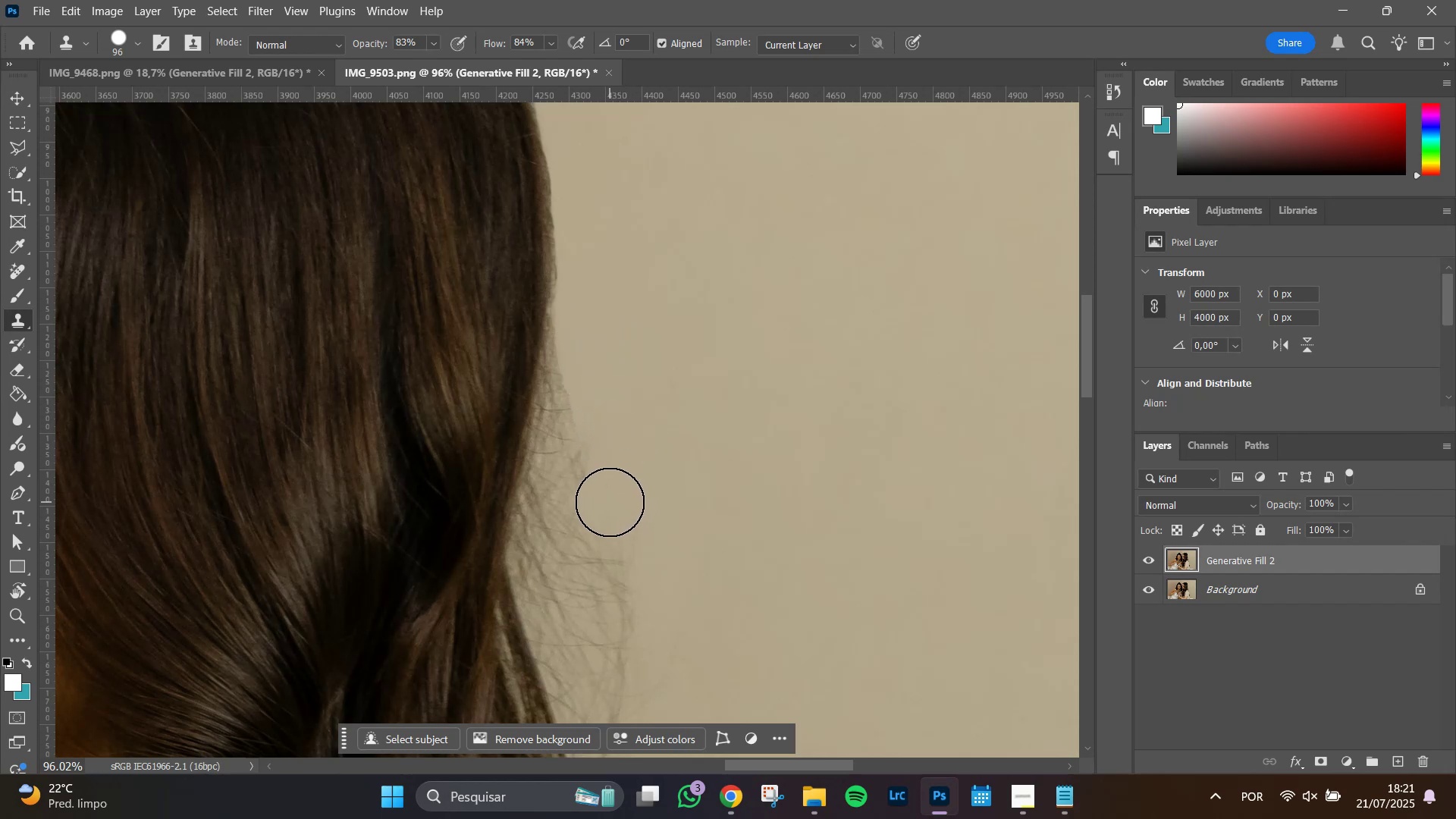 
left_click_drag(start_coordinate=[602, 493], to_coordinate=[600, 309])
 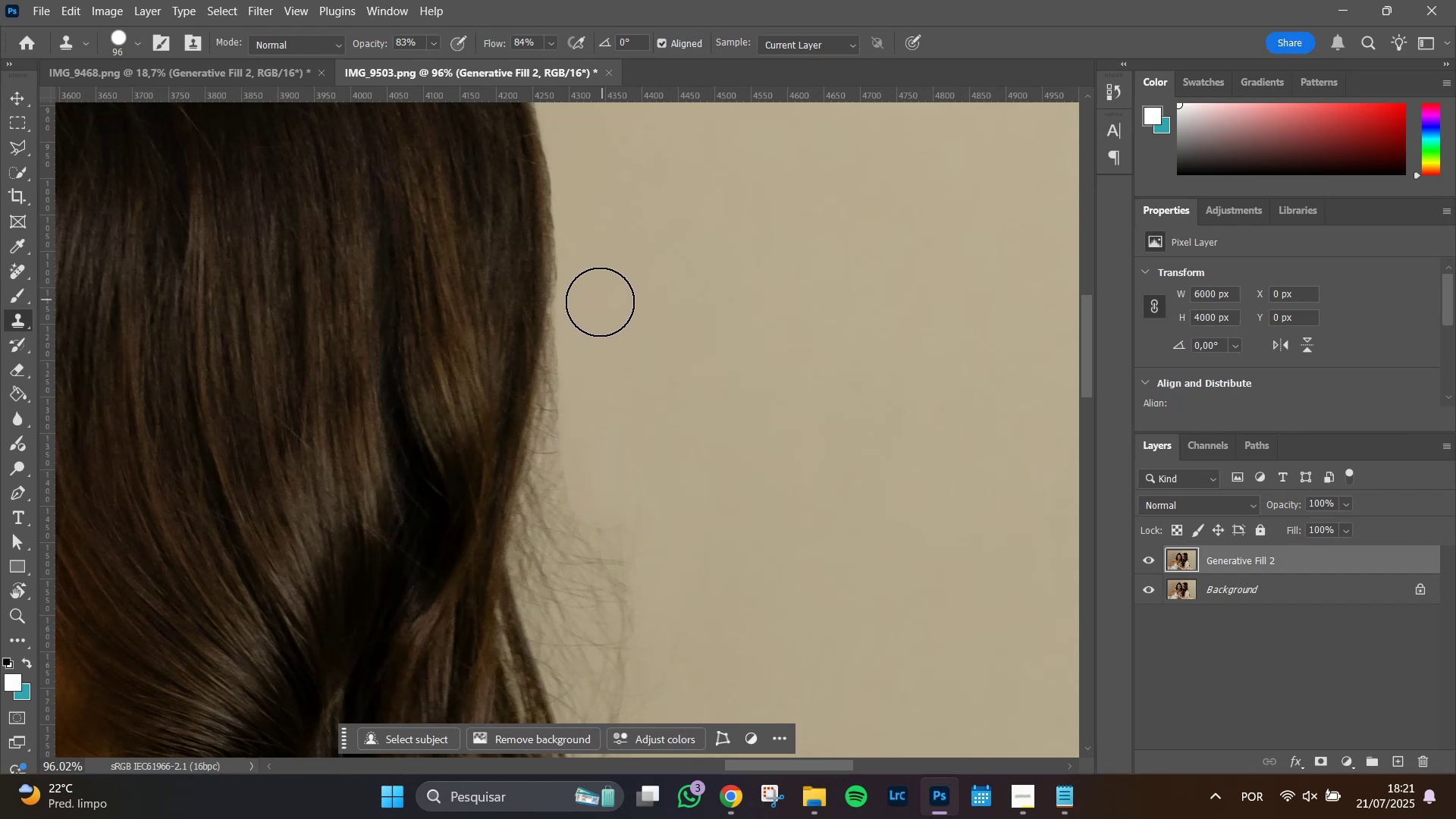 
left_click_drag(start_coordinate=[597, 307], to_coordinate=[580, 445])
 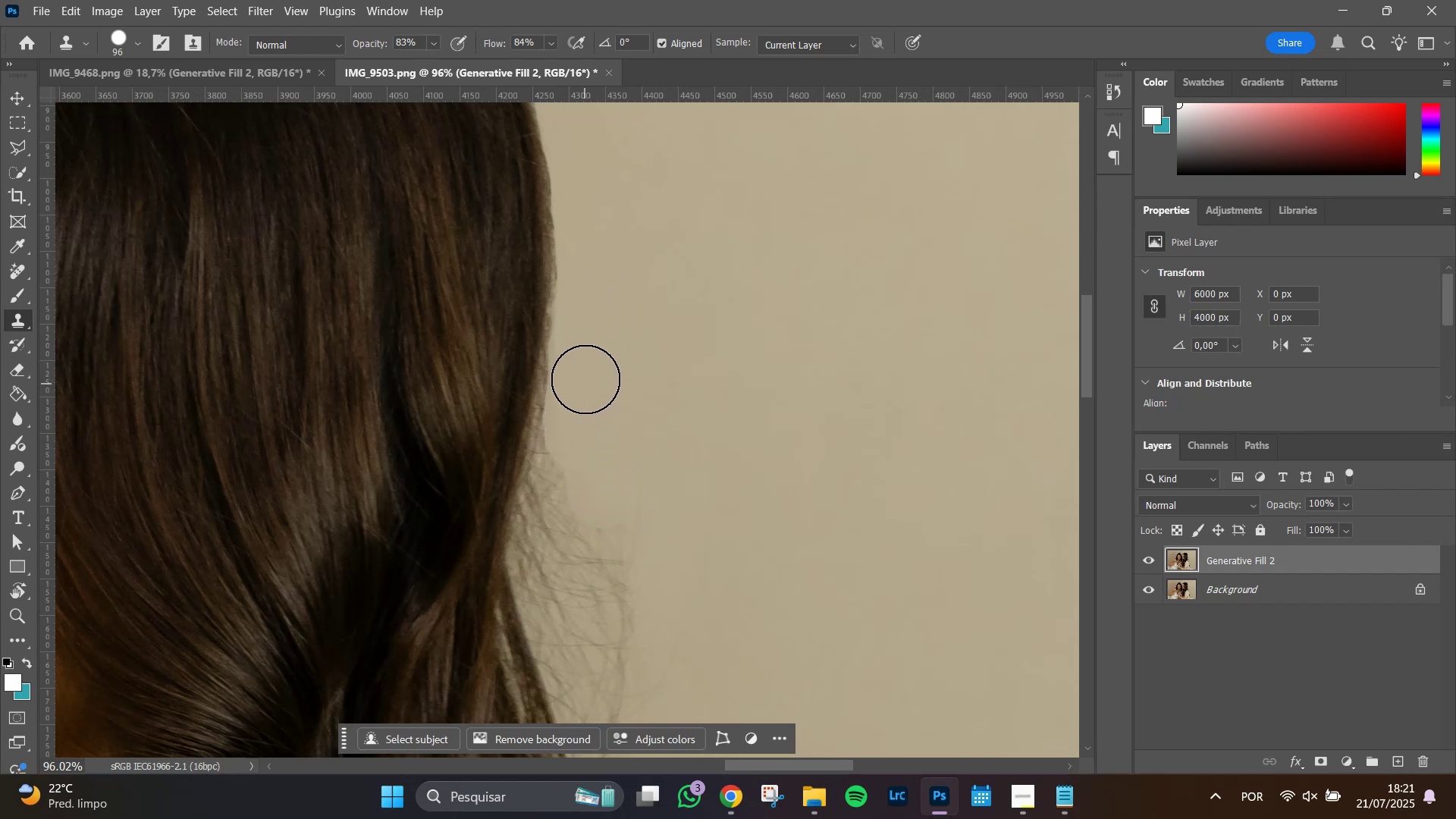 
left_click_drag(start_coordinate=[585, 372], to_coordinate=[583, 471])
 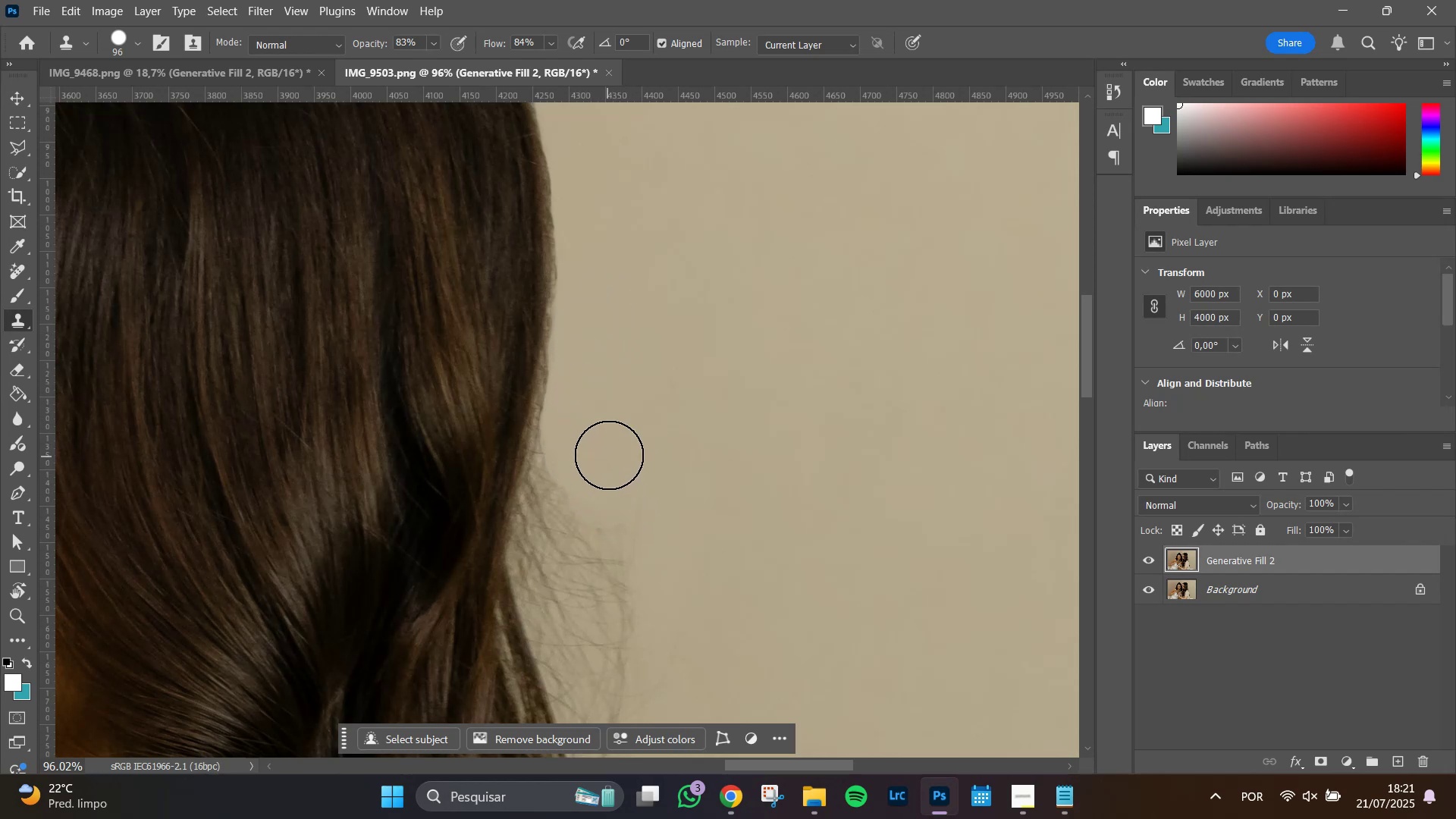 
hold_key(key=AltLeft, duration=0.56)
scroll: coordinate [631, 435], scroll_direction: down, amount: 10.0
 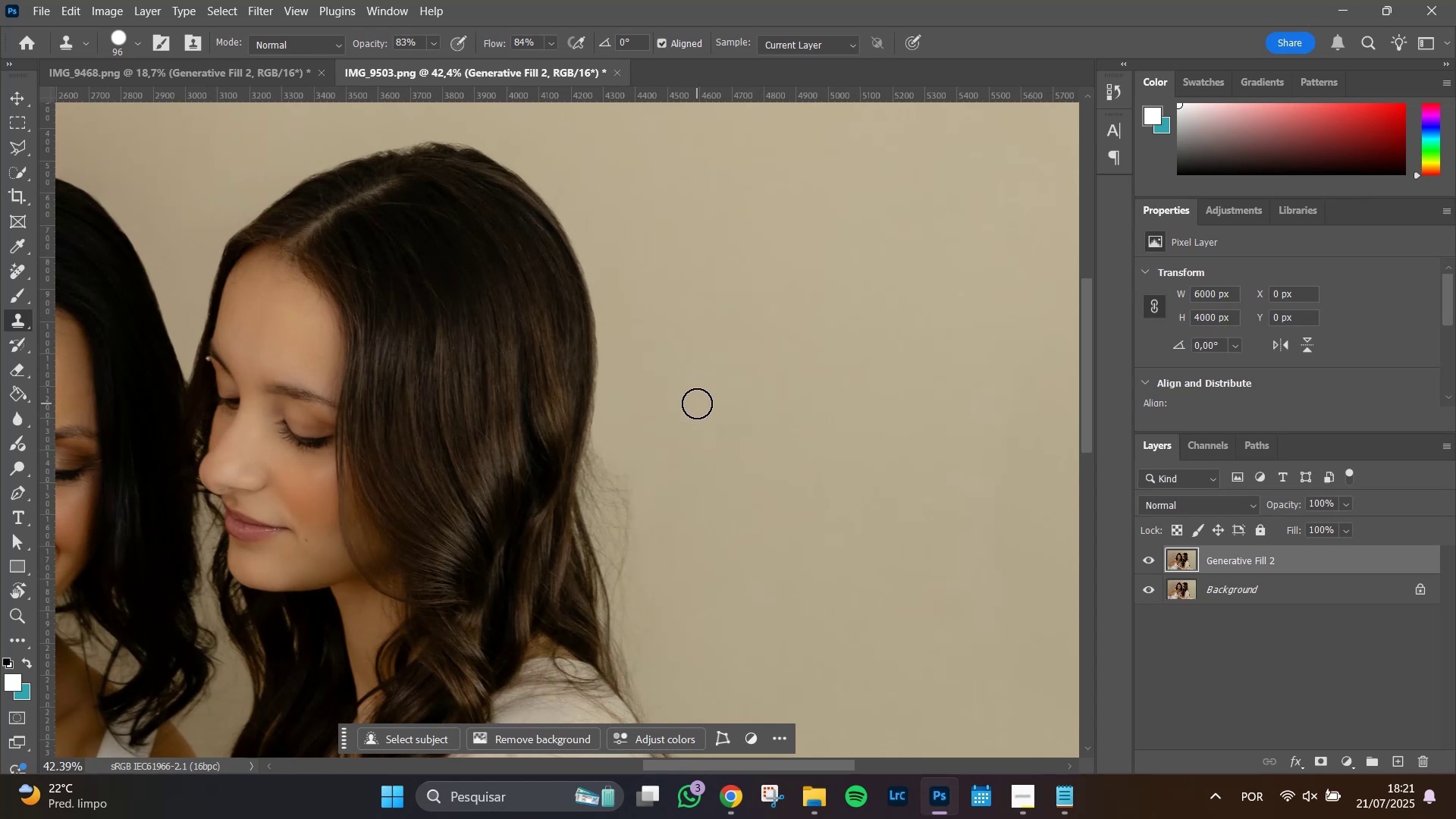 
hold_key(key=AltLeft, duration=0.49)
scroll: coordinate [669, 421], scroll_direction: down, amount: 5.0
 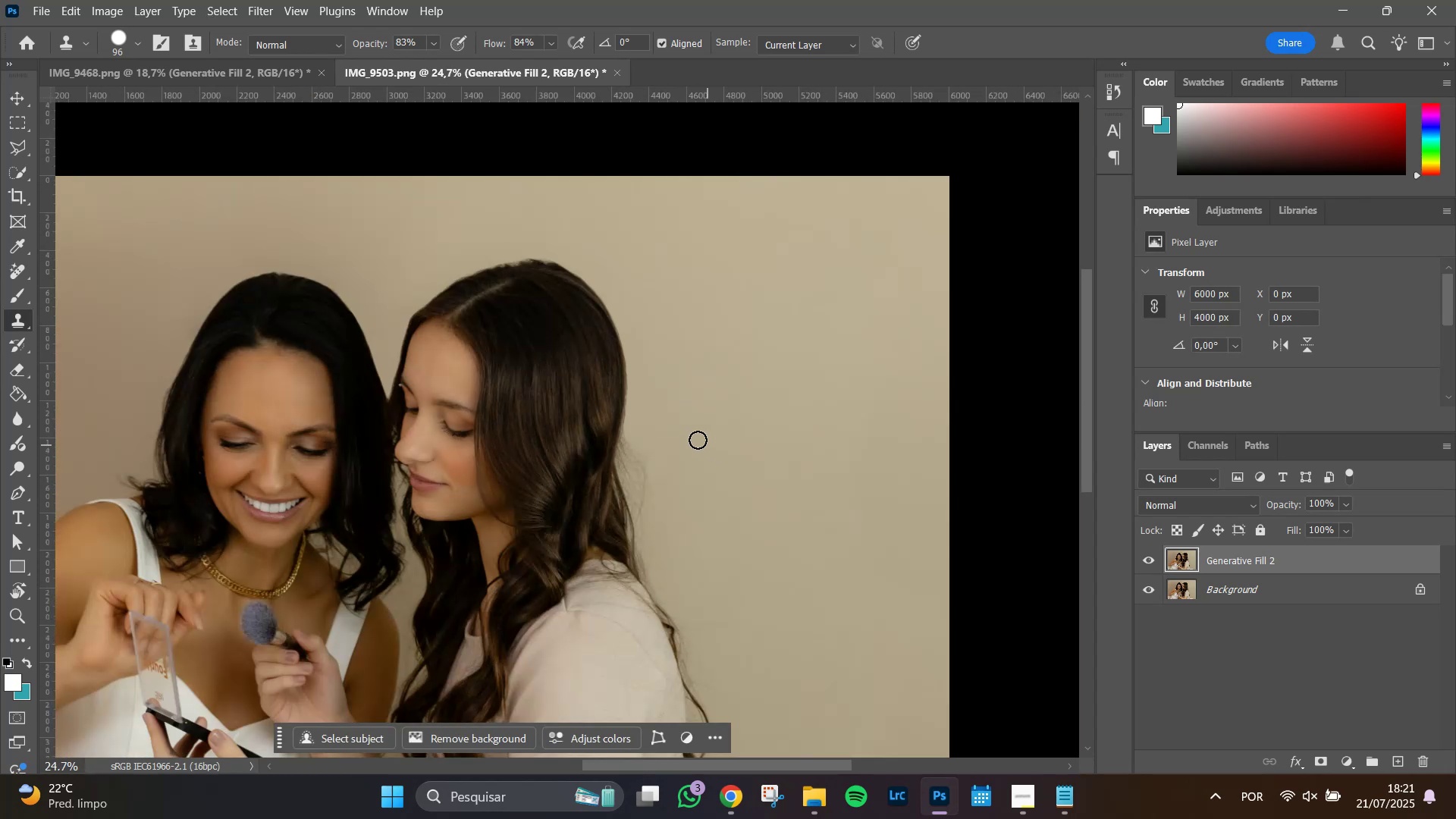 
hold_key(key=AltLeft, duration=0.78)
scroll: coordinate [682, 439], scroll_direction: up, amount: 10.0
 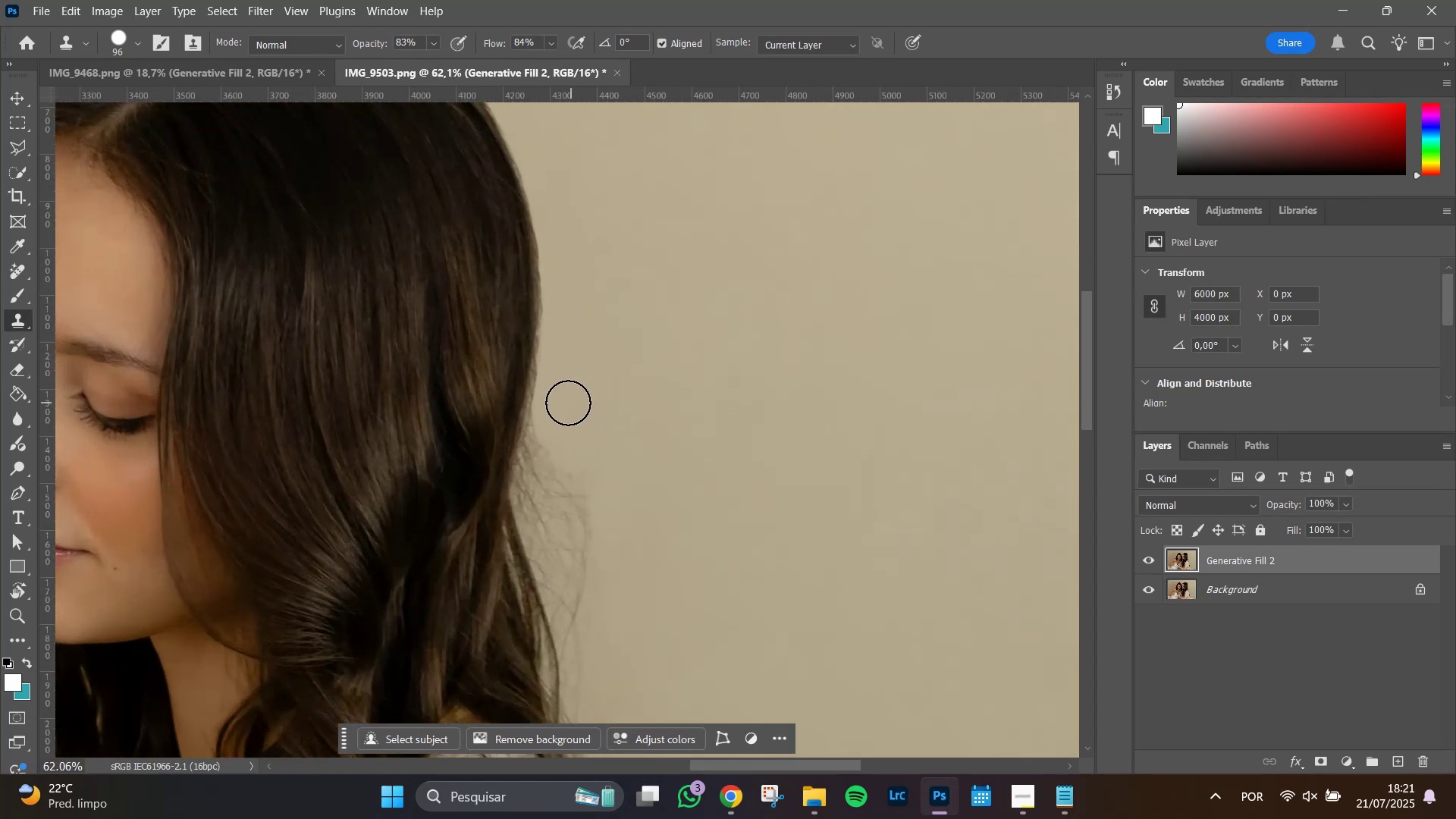 
left_click_drag(start_coordinate=[564, 420], to_coordinate=[590, 538])
 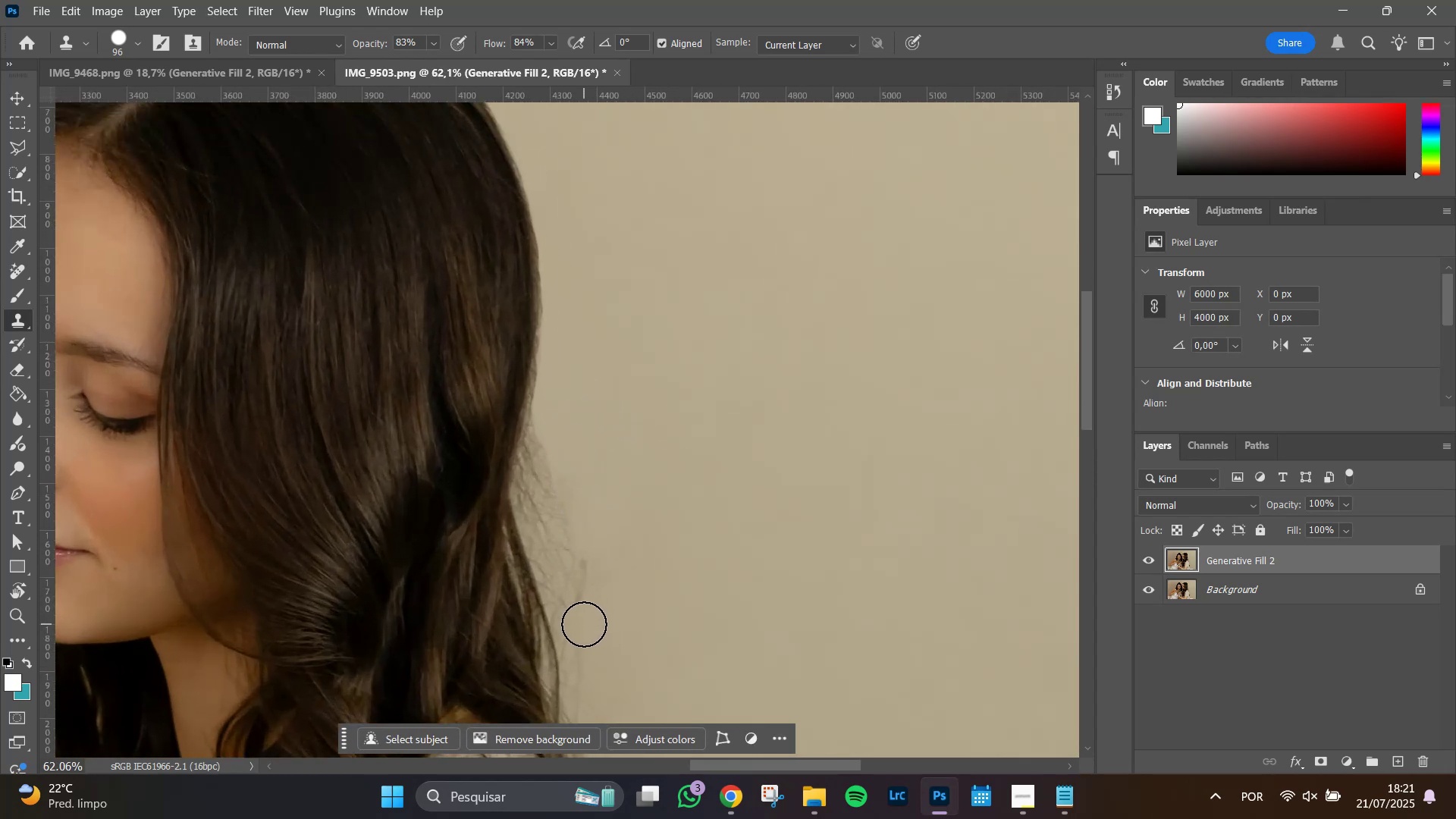 
left_click_drag(start_coordinate=[584, 613], to_coordinate=[595, 518])
 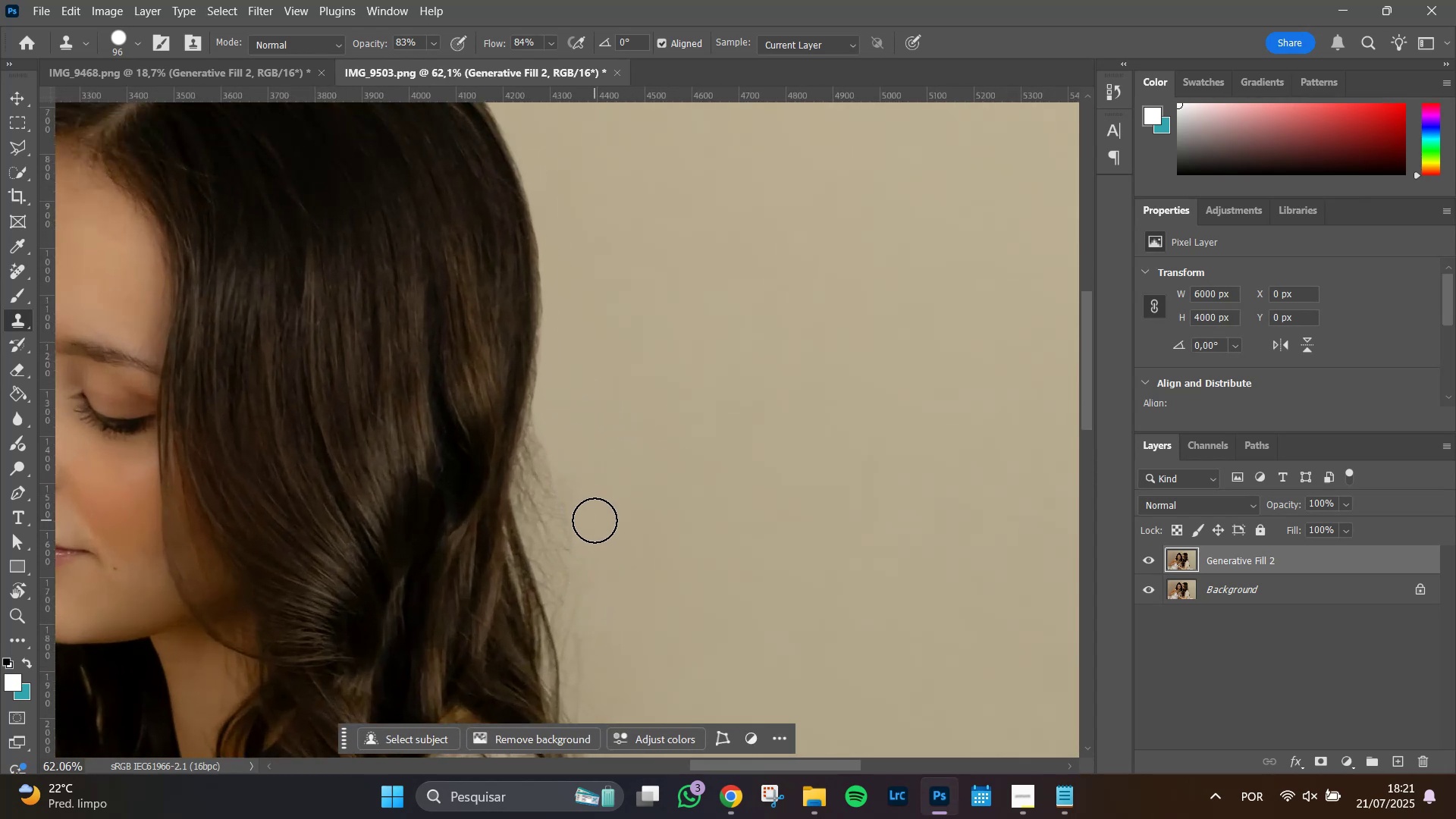 
hold_key(key=AltLeft, duration=1.26)
left_click([595, 520])
 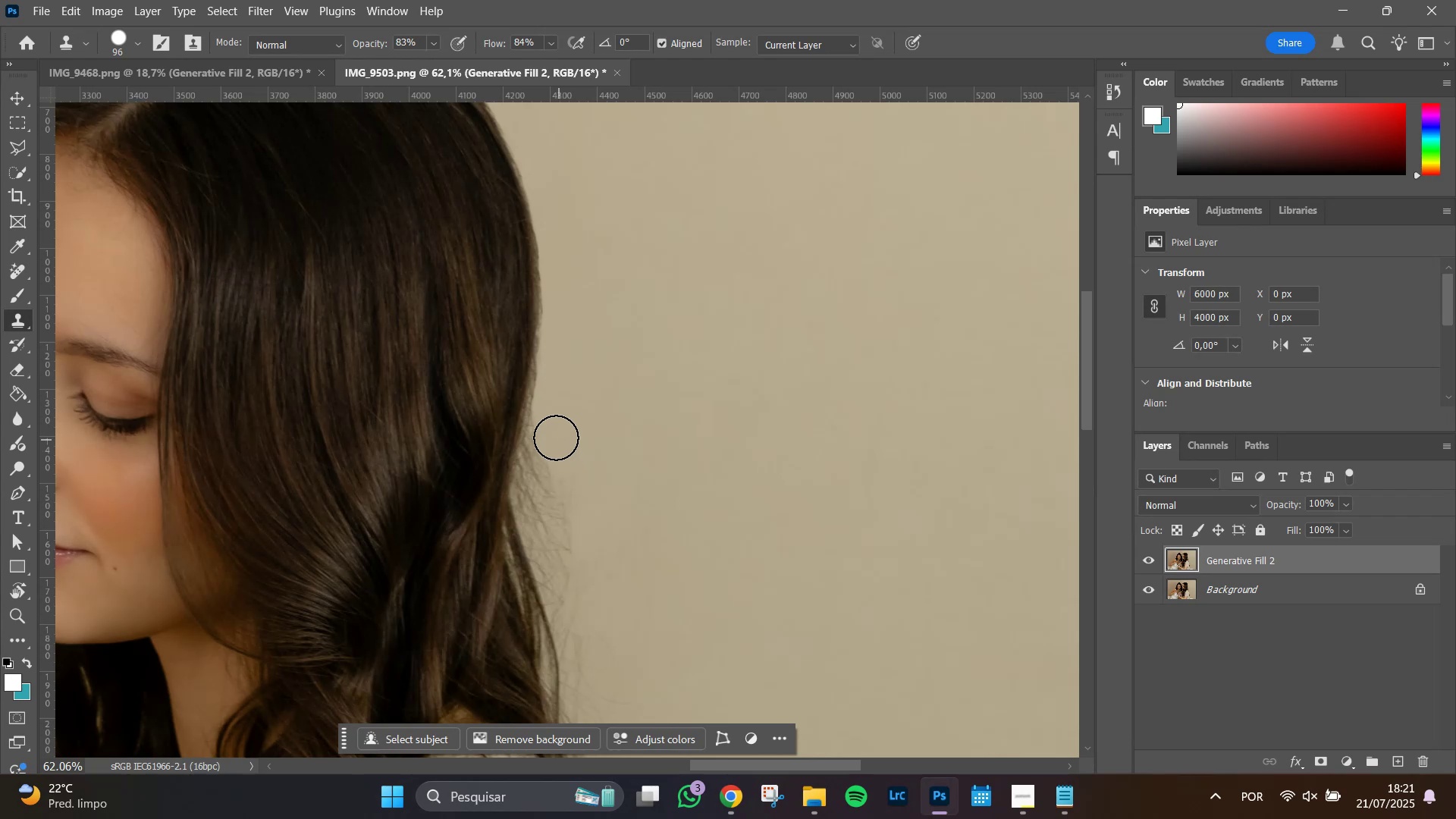 
left_click_drag(start_coordinate=[550, 434], to_coordinate=[551, 461])
 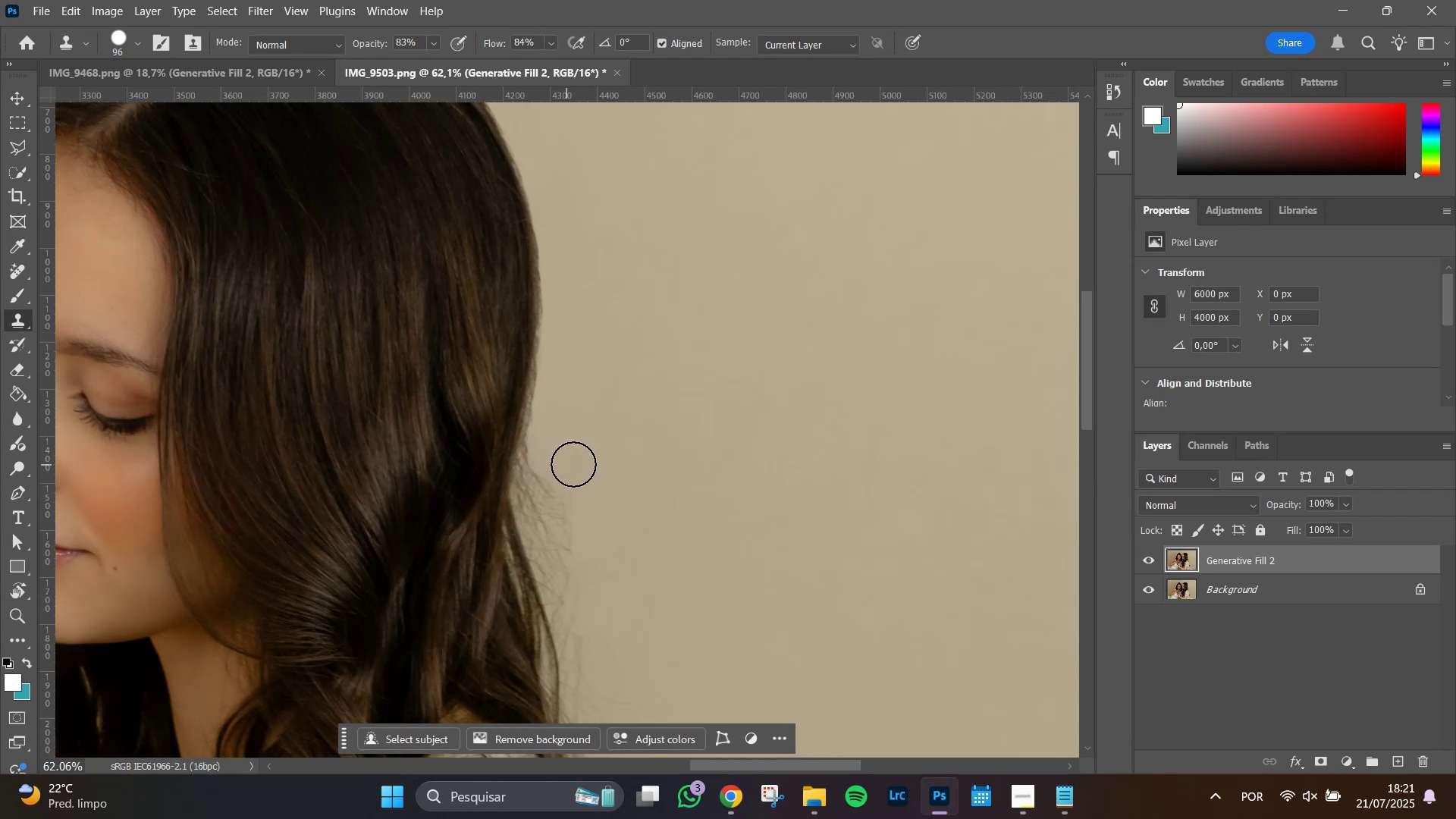 
hold_key(key=AltLeft, duration=0.39)
left_click([597, 458])
 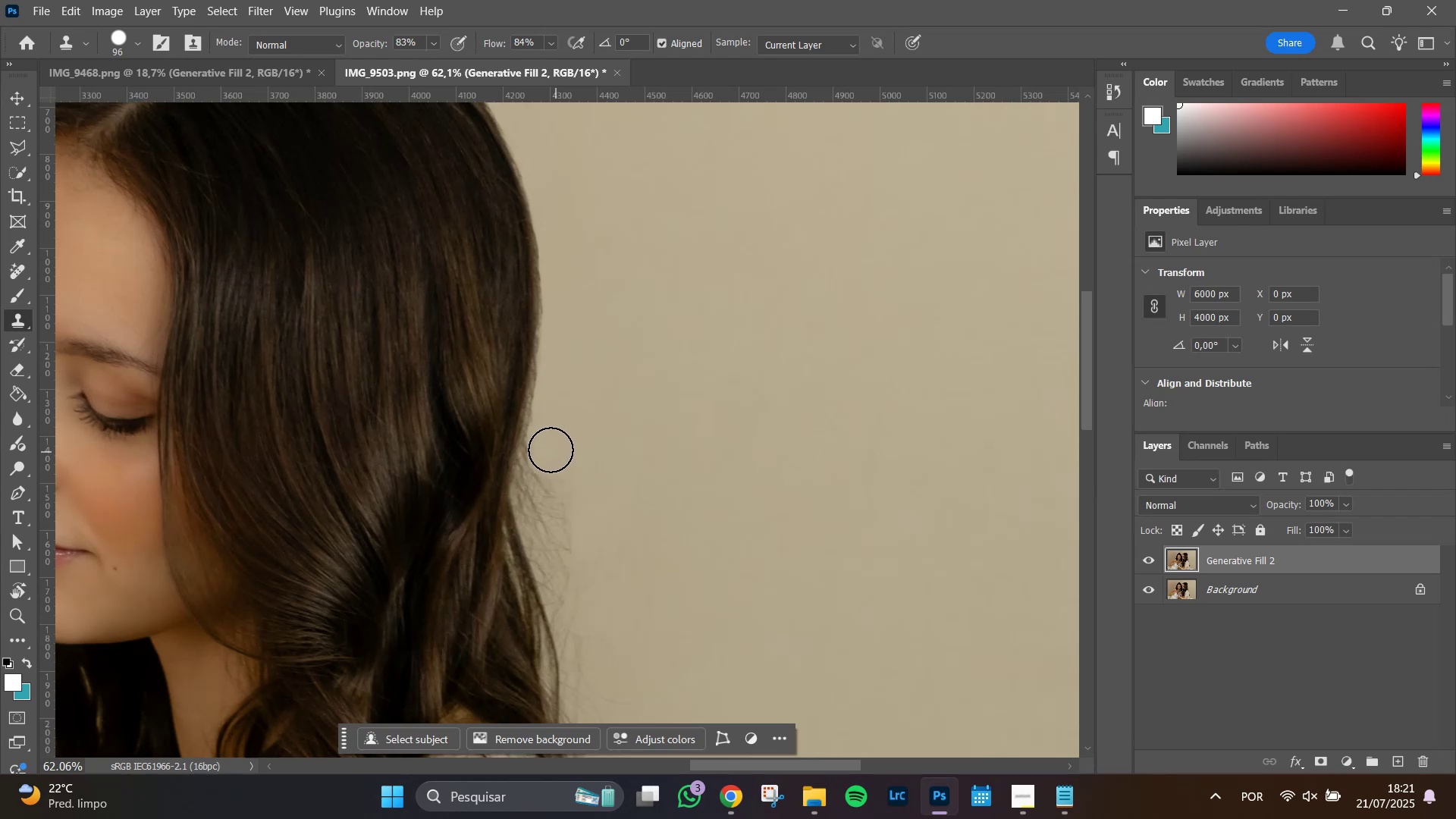 
left_click_drag(start_coordinate=[548, 448], to_coordinate=[593, 657])
 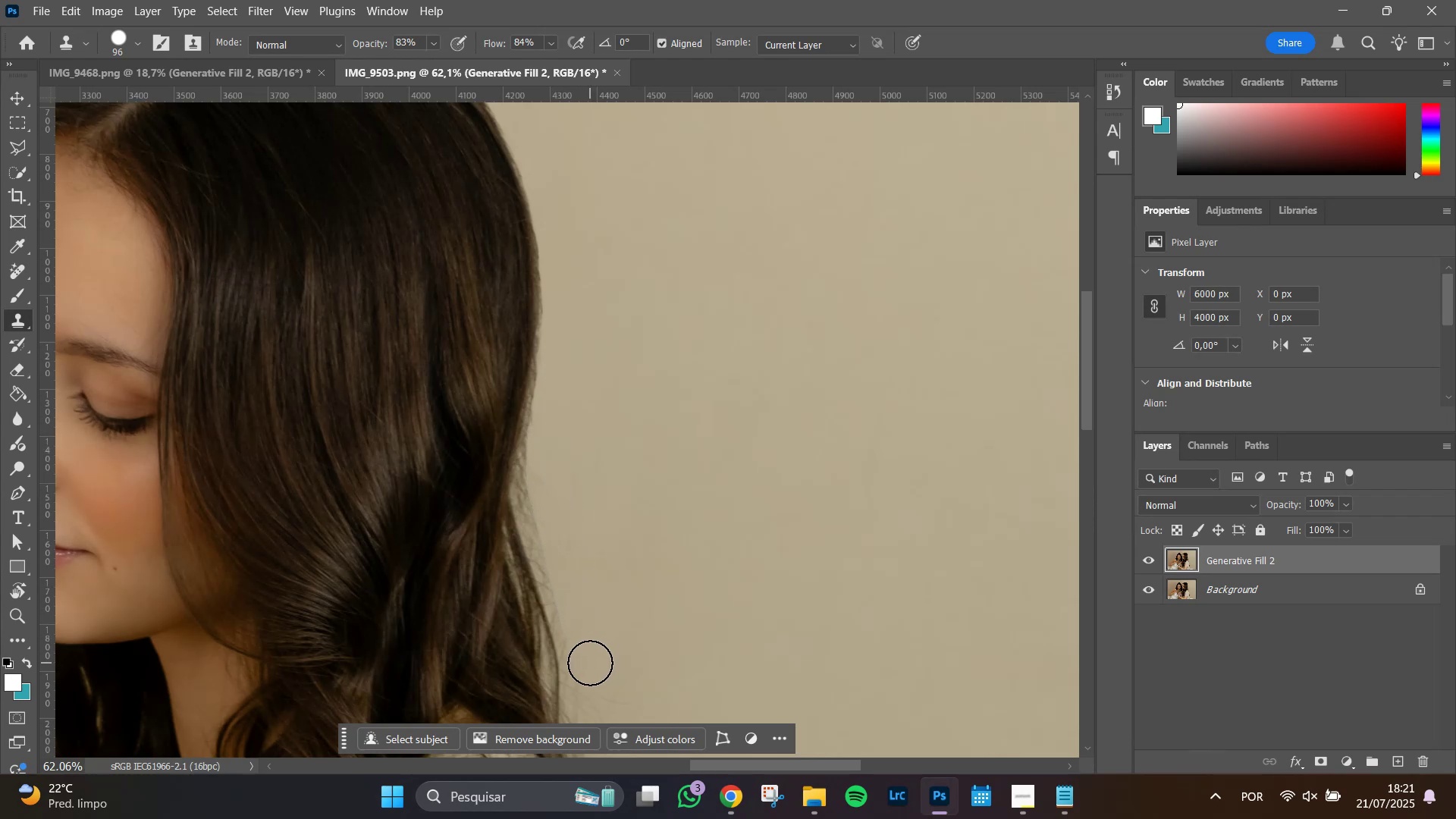 
left_click_drag(start_coordinate=[590, 662], to_coordinate=[592, 379])
 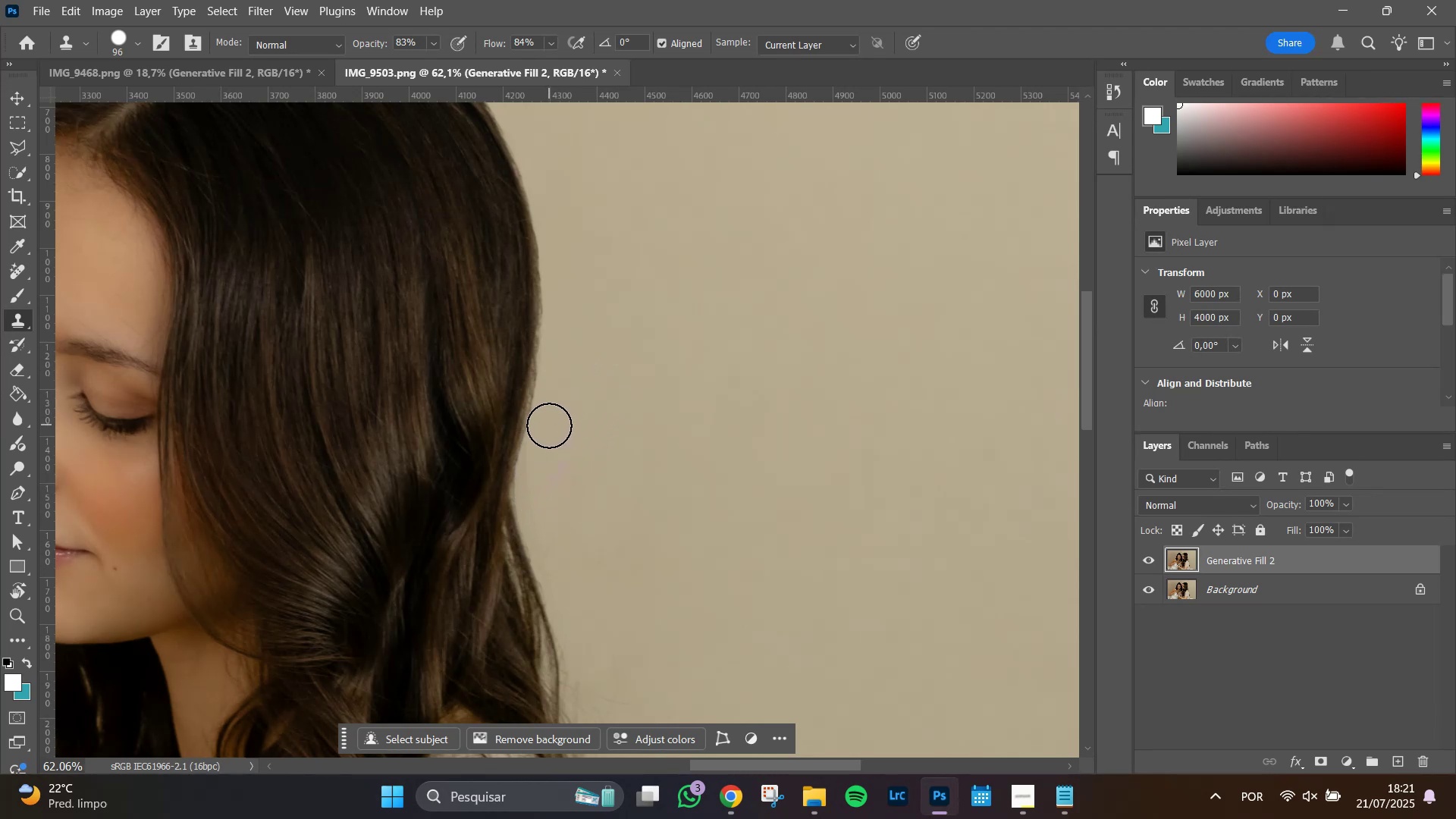 
left_click_drag(start_coordinate=[548, 426], to_coordinate=[571, 397])
 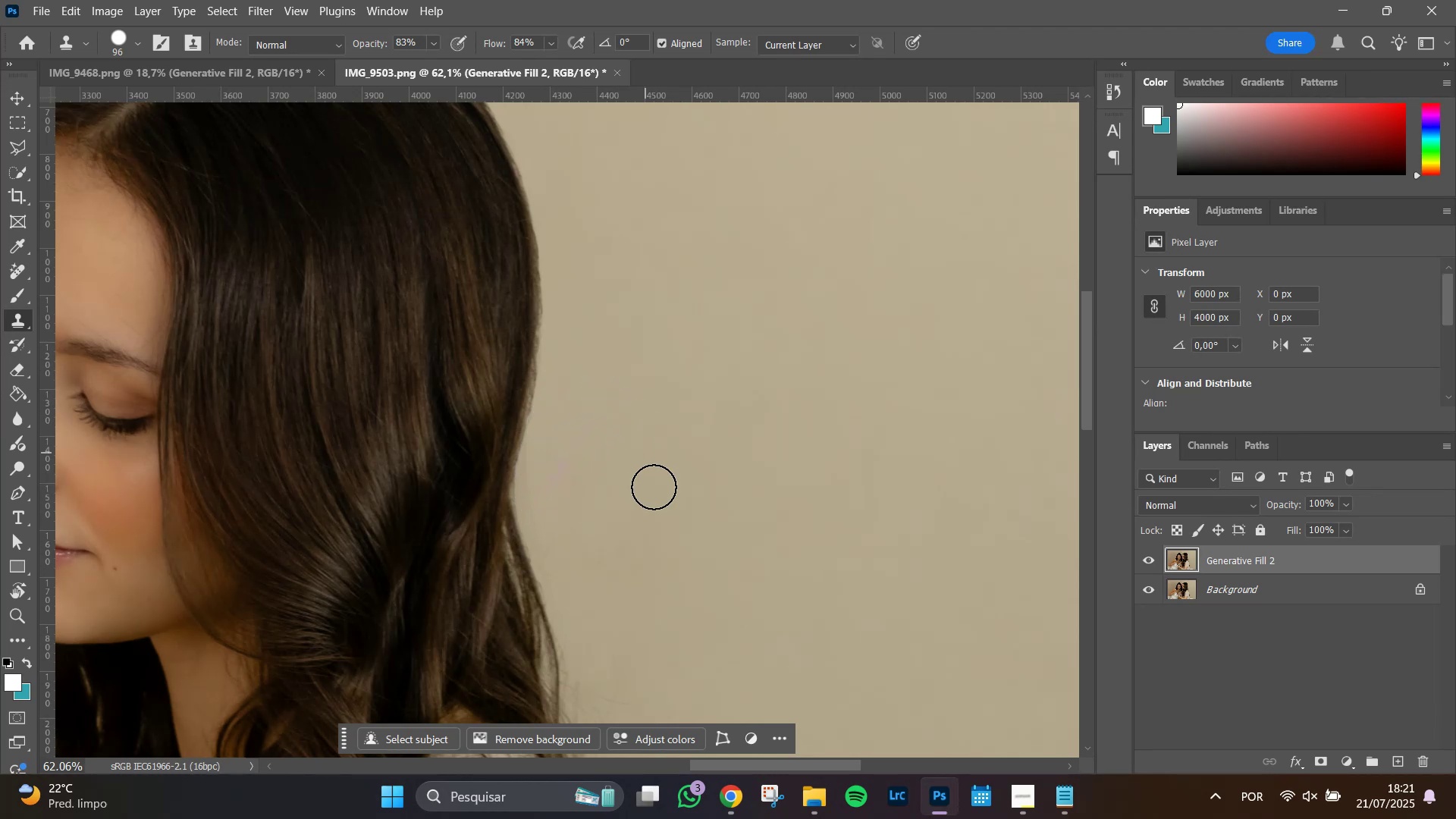 
hold_key(key=AltLeft, duration=0.98)
scroll: coordinate [644, 578], scroll_direction: up, amount: 7.0
 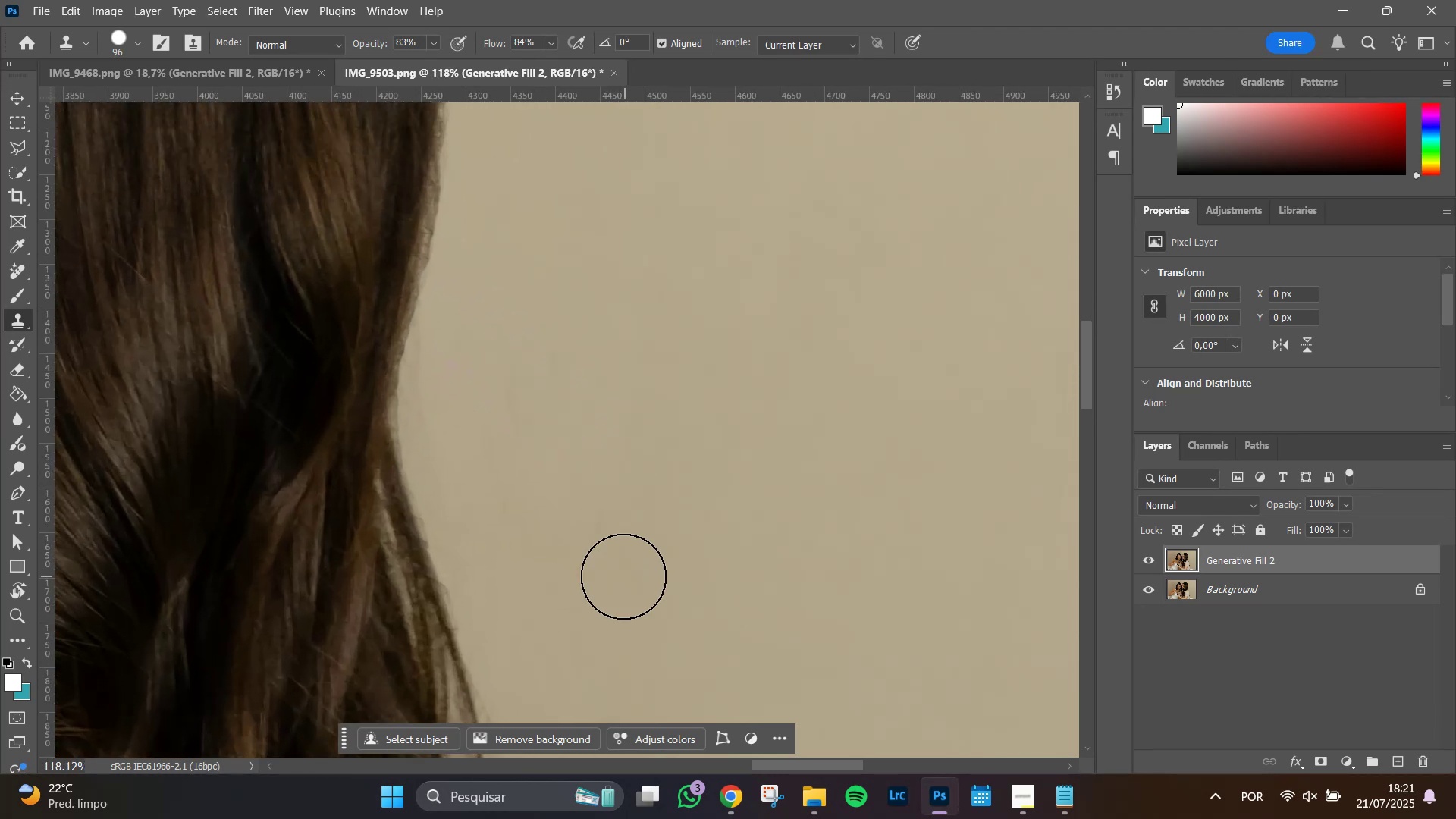 
hold_key(key=Space, duration=0.8)
 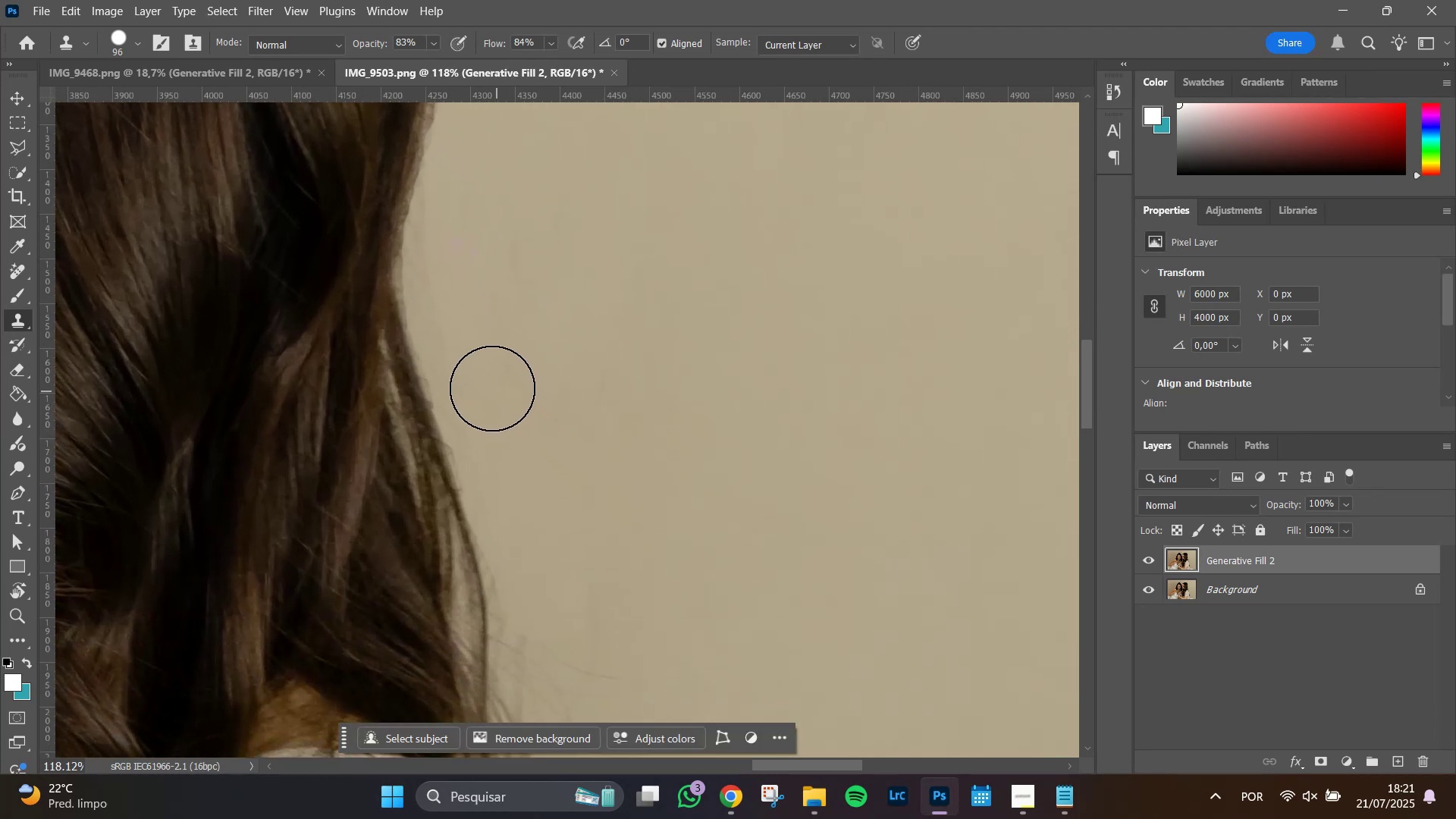 
left_click_drag(start_coordinate=[621, 576], to_coordinate=[626, 436])
 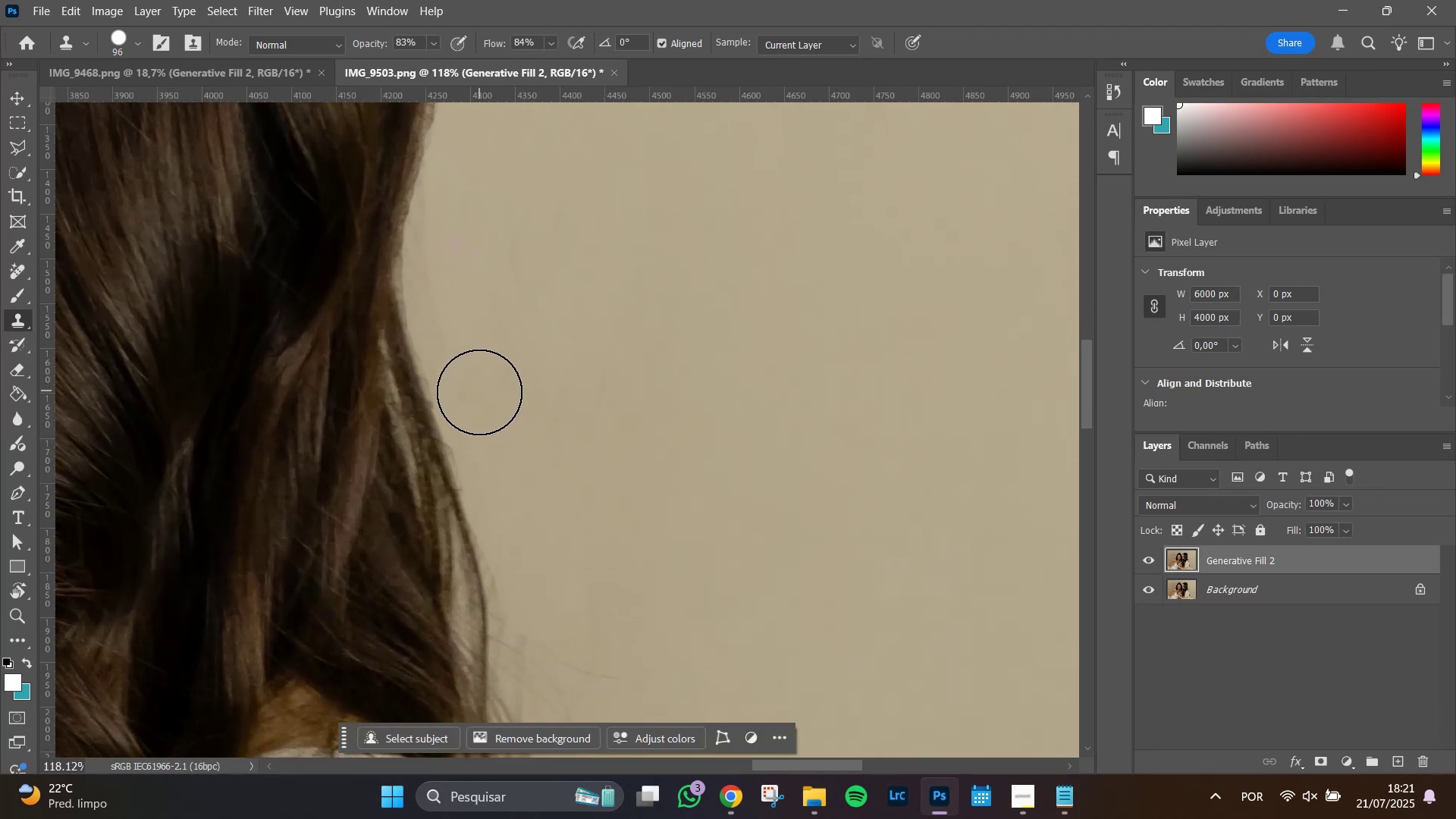 
left_click_drag(start_coordinate=[481, 394], to_coordinate=[510, 491])
 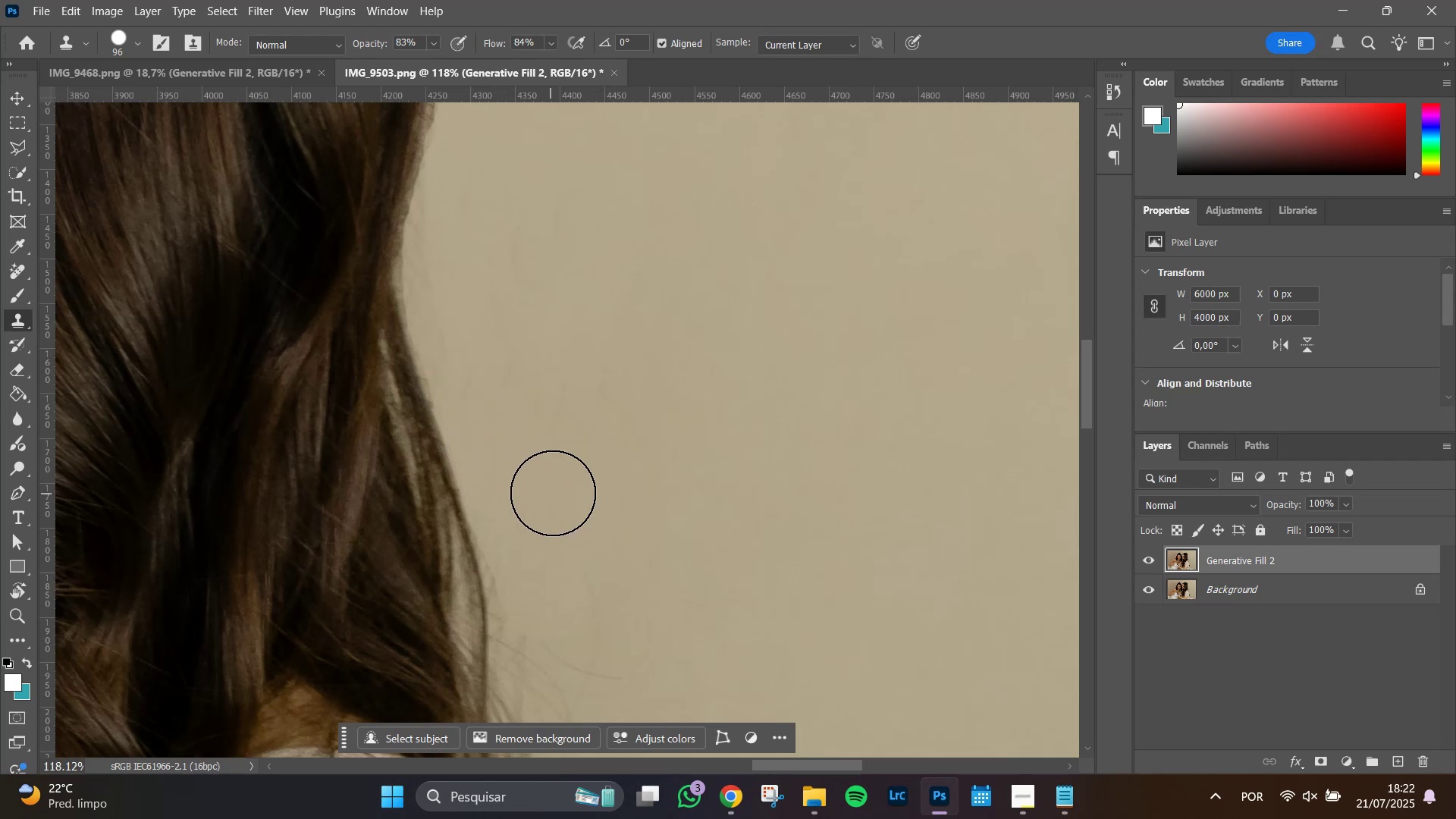 
hold_key(key=Space, duration=0.81)
 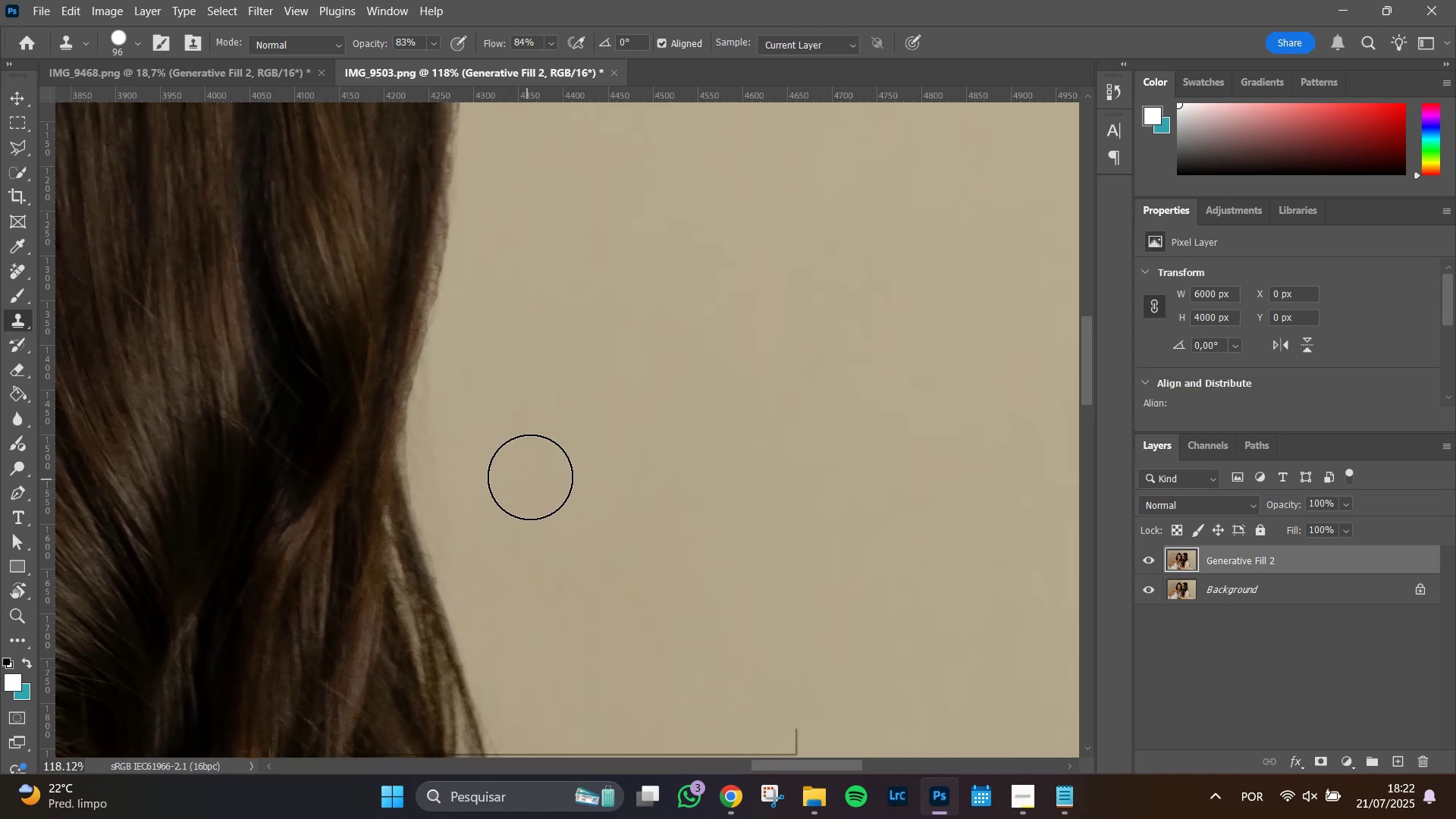 
left_click_drag(start_coordinate=[654, 317], to_coordinate=[655, 474])
 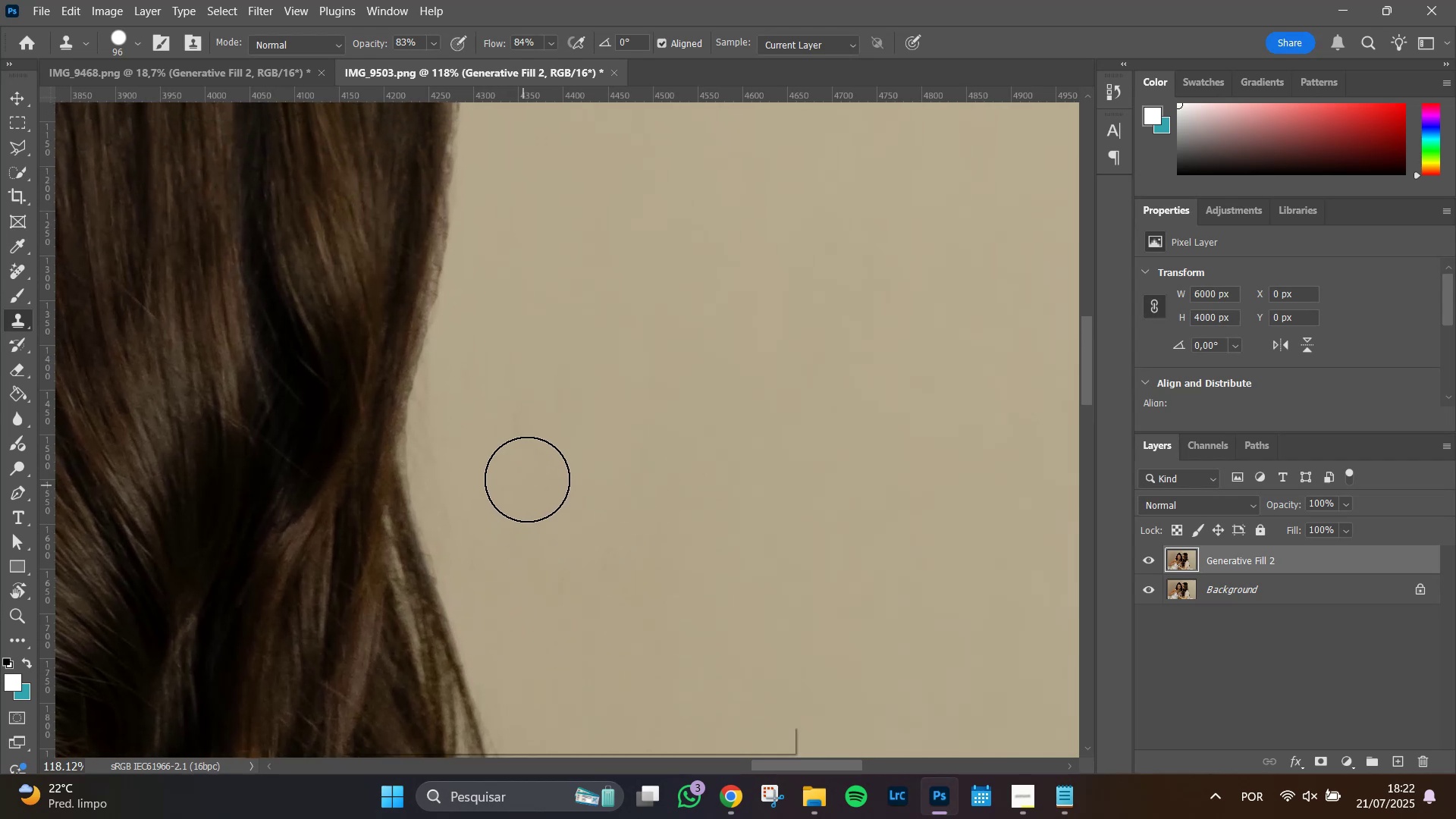 
left_click_drag(start_coordinate=[532, 473], to_coordinate=[576, 322])
 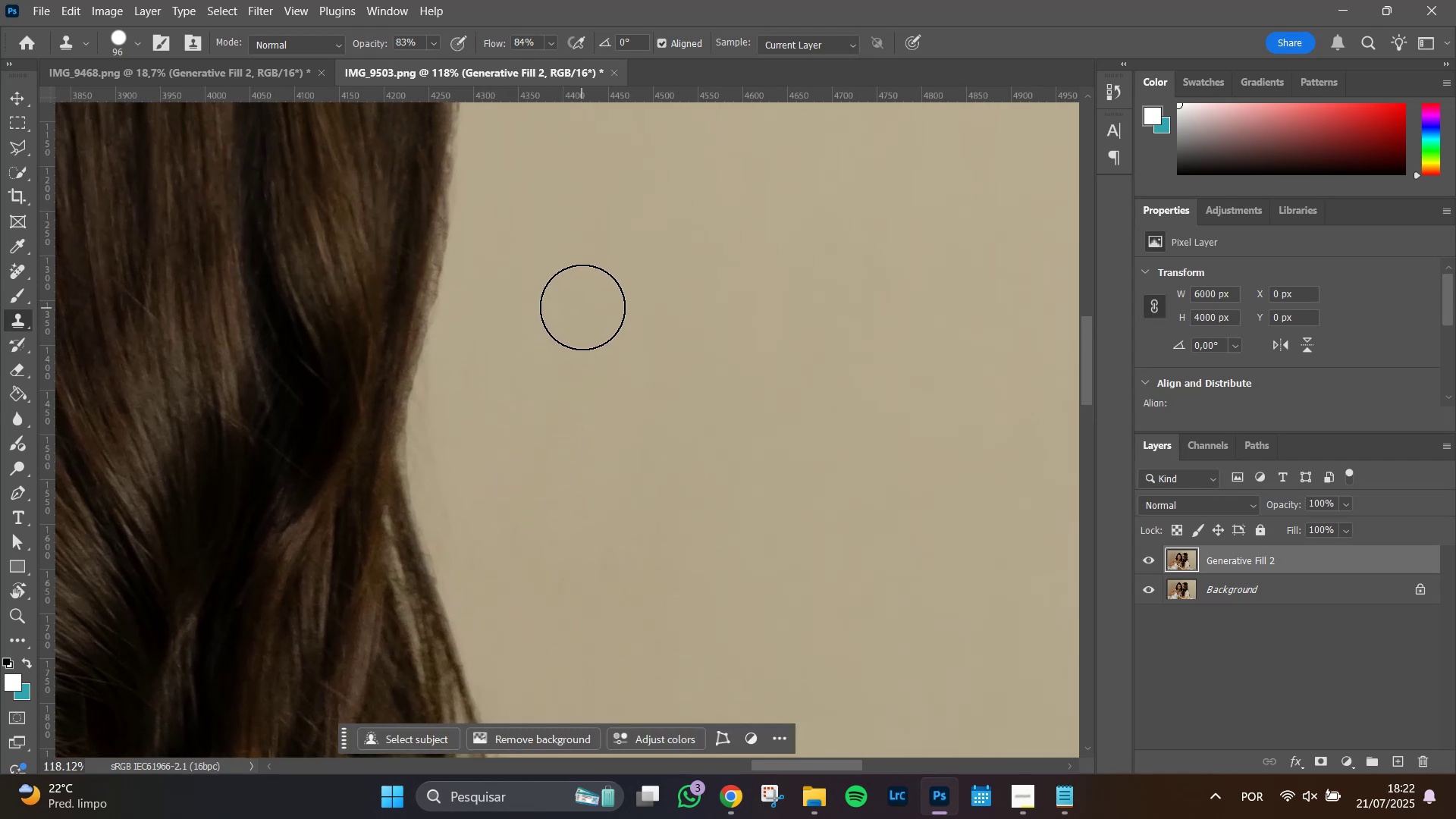 
left_click_drag(start_coordinate=[582, 307], to_coordinate=[524, 442])
 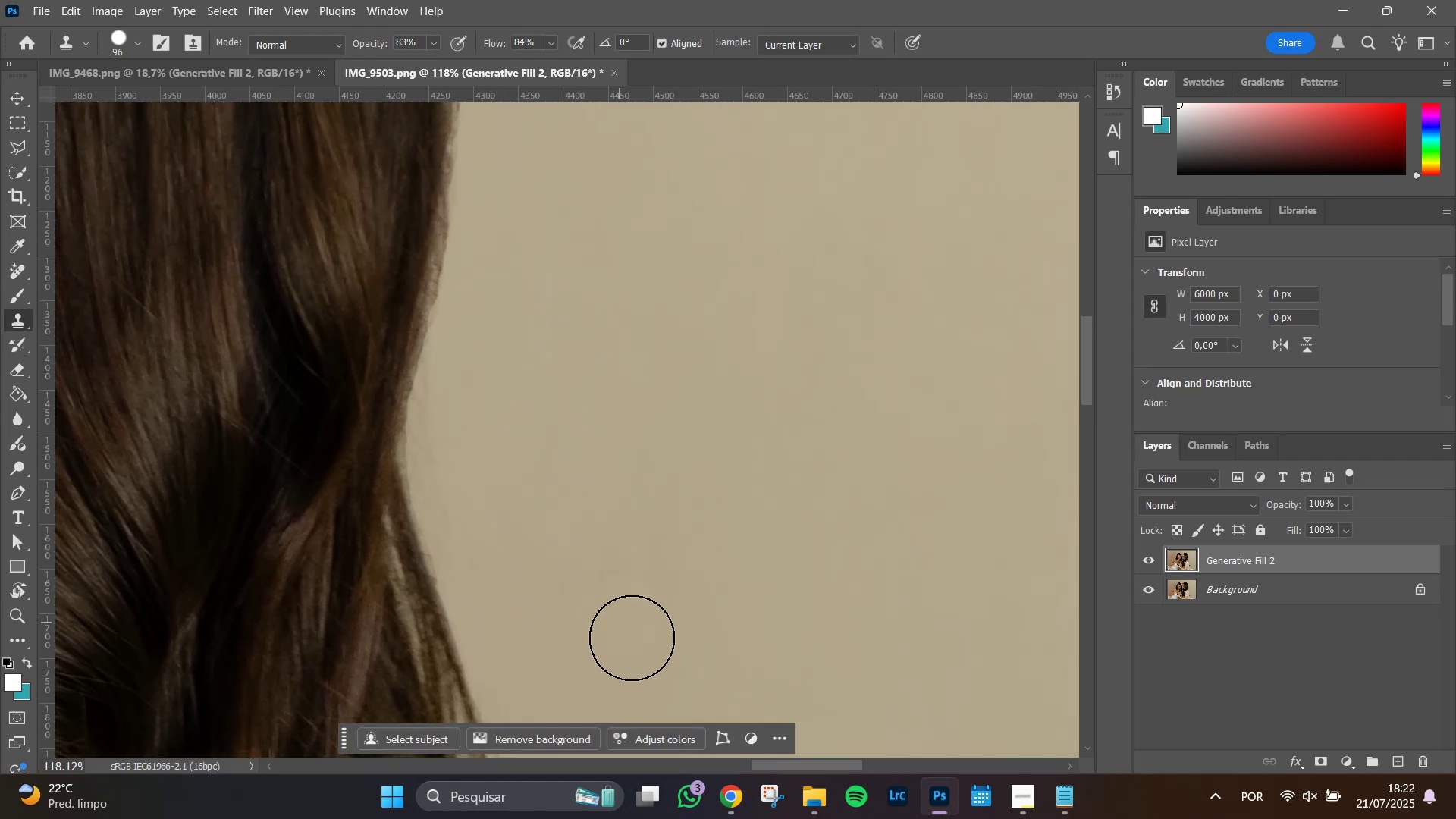 
key(Space)
 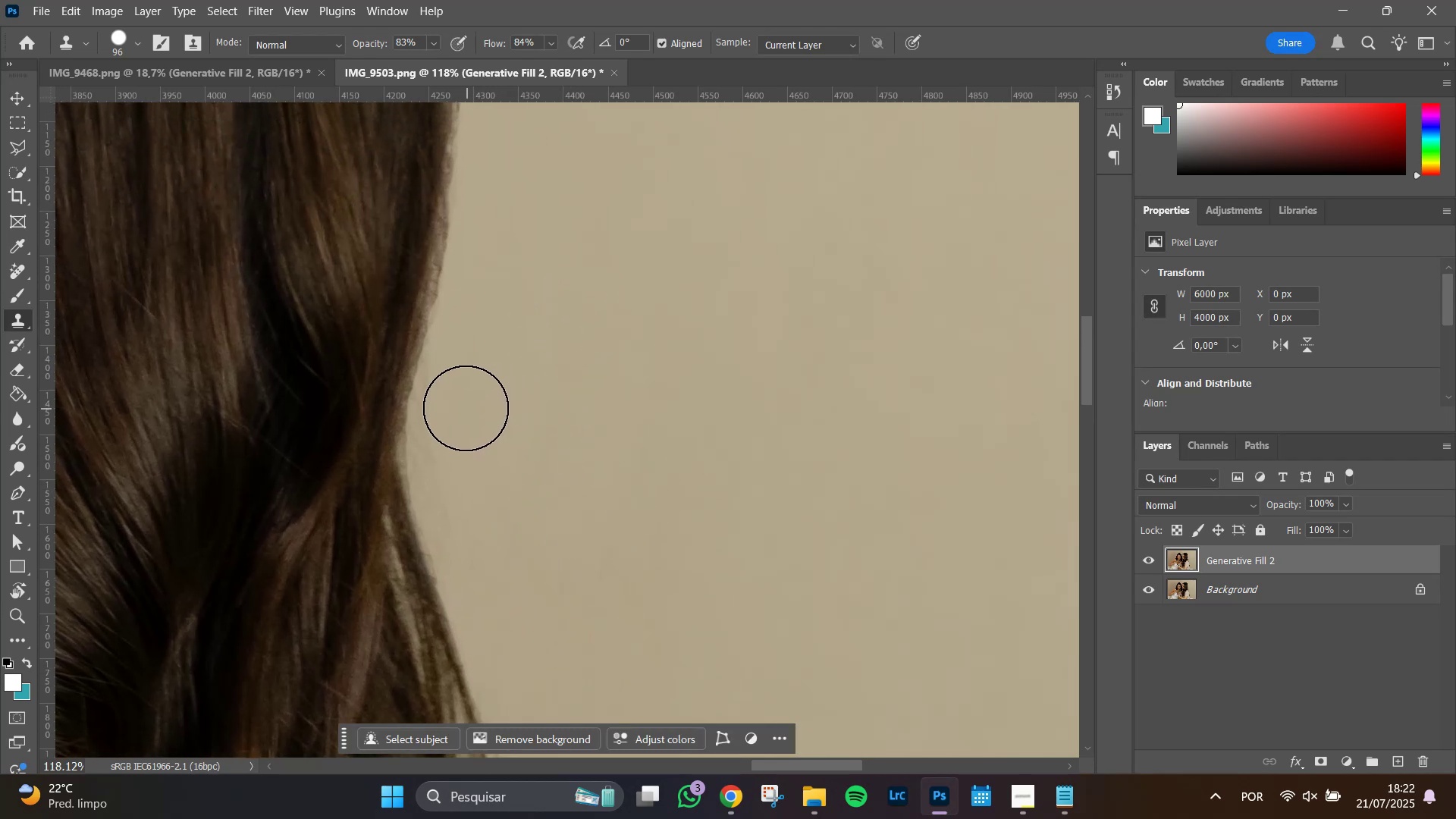 
left_click_drag(start_coordinate=[461, 407], to_coordinate=[483, 542])
 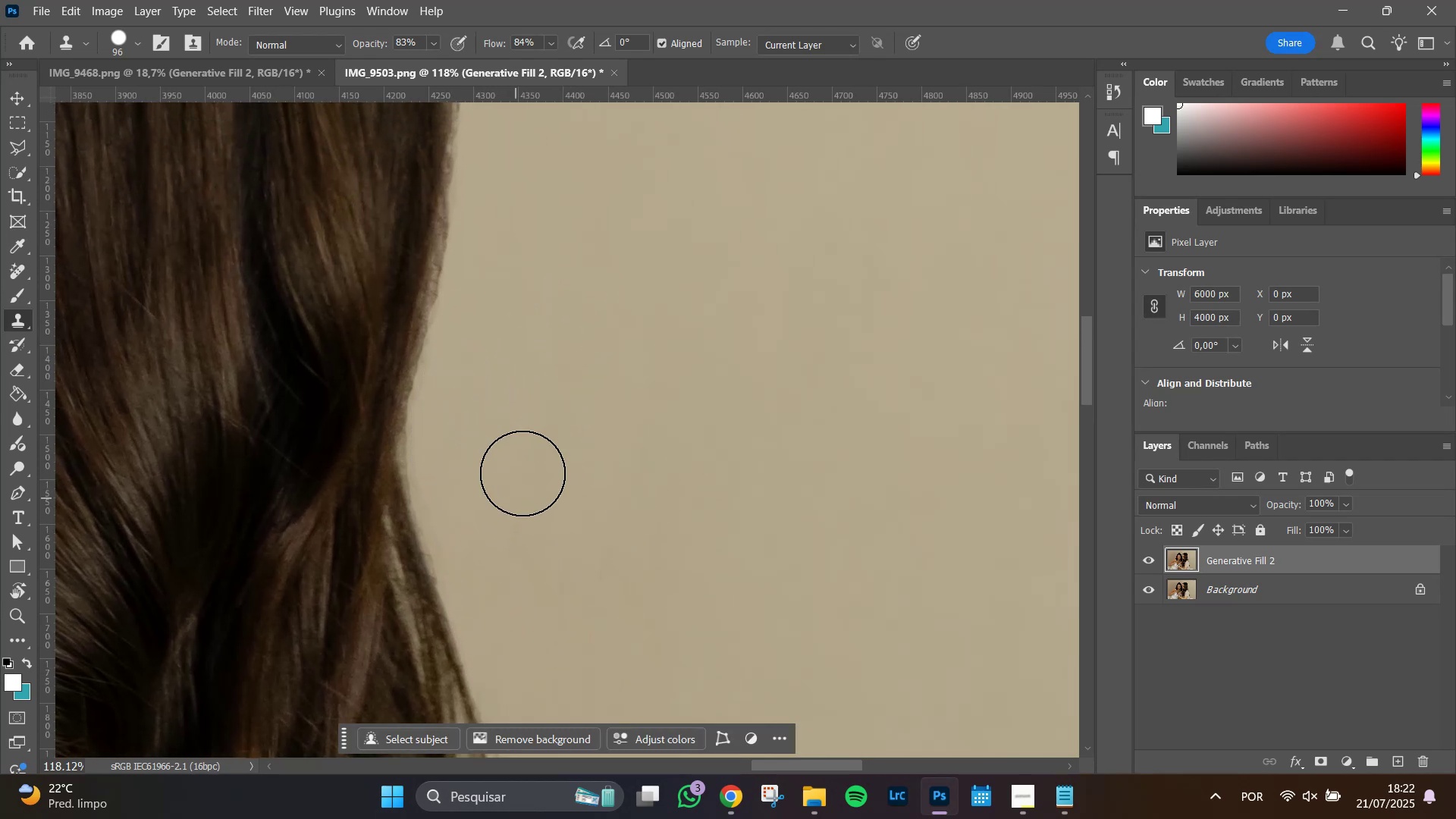 
hold_key(key=Space, duration=1.51)
 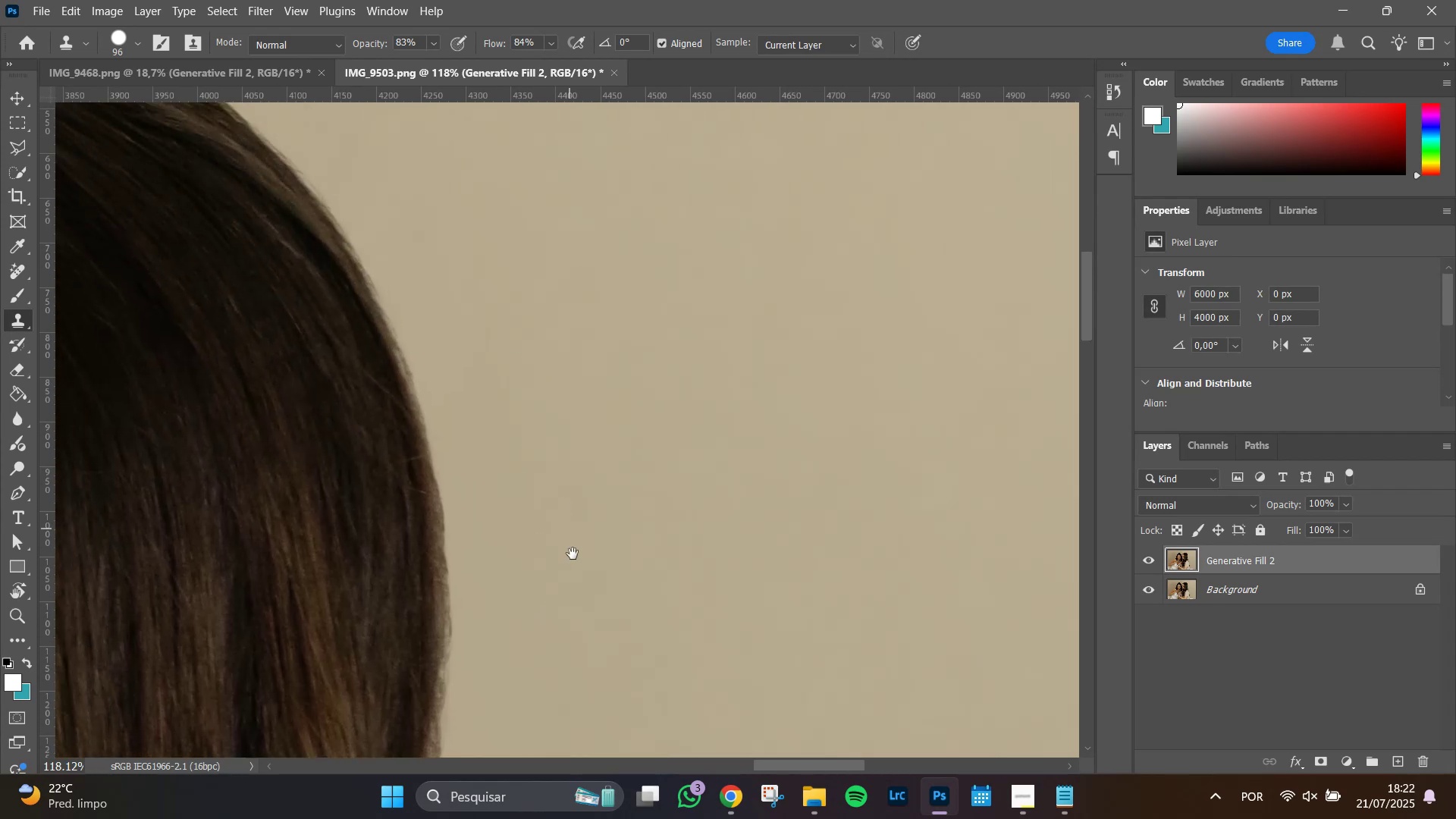 
left_click_drag(start_coordinate=[605, 309], to_coordinate=[541, 616])
 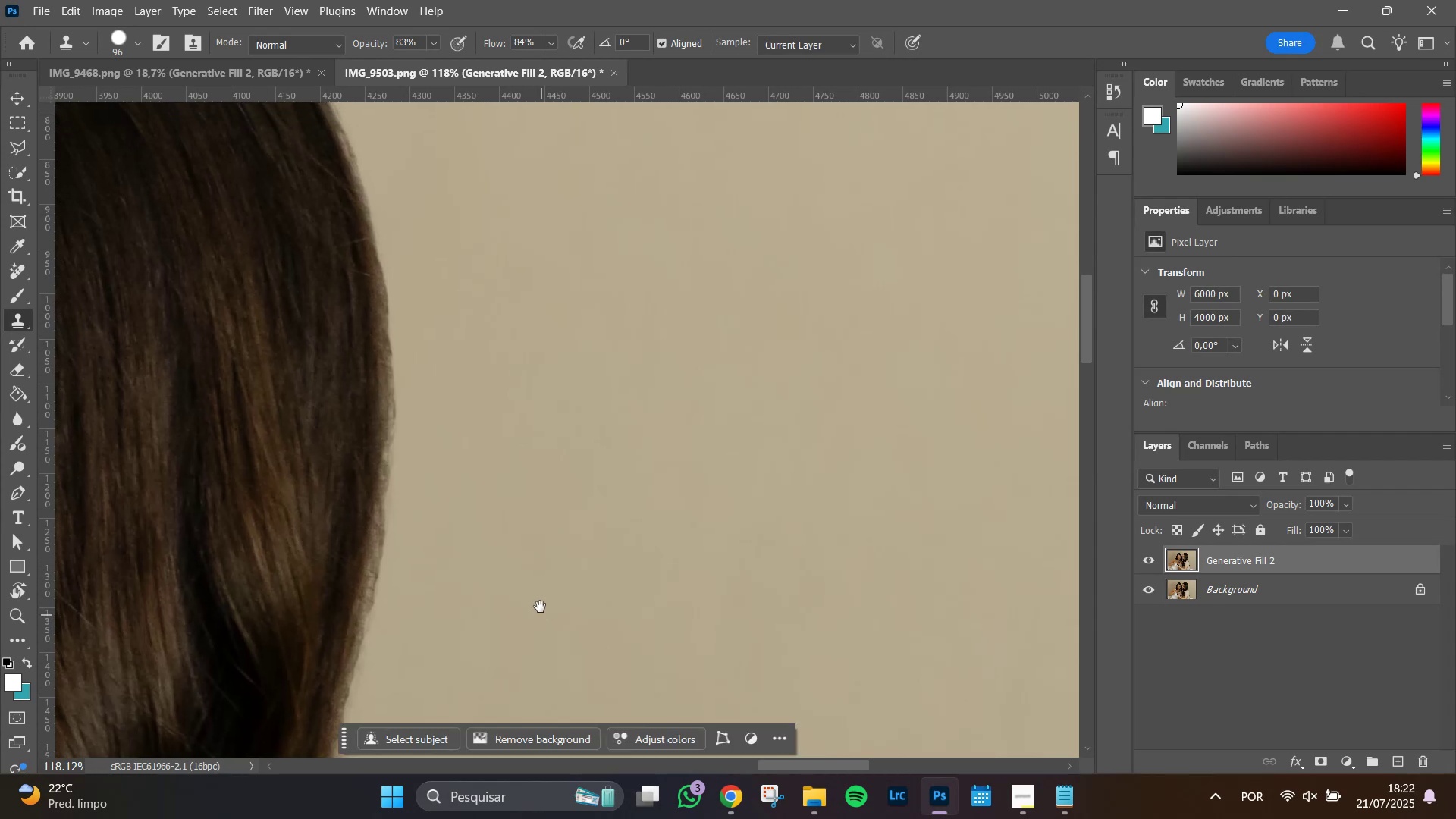 
hold_key(key=Space, duration=1.51)
 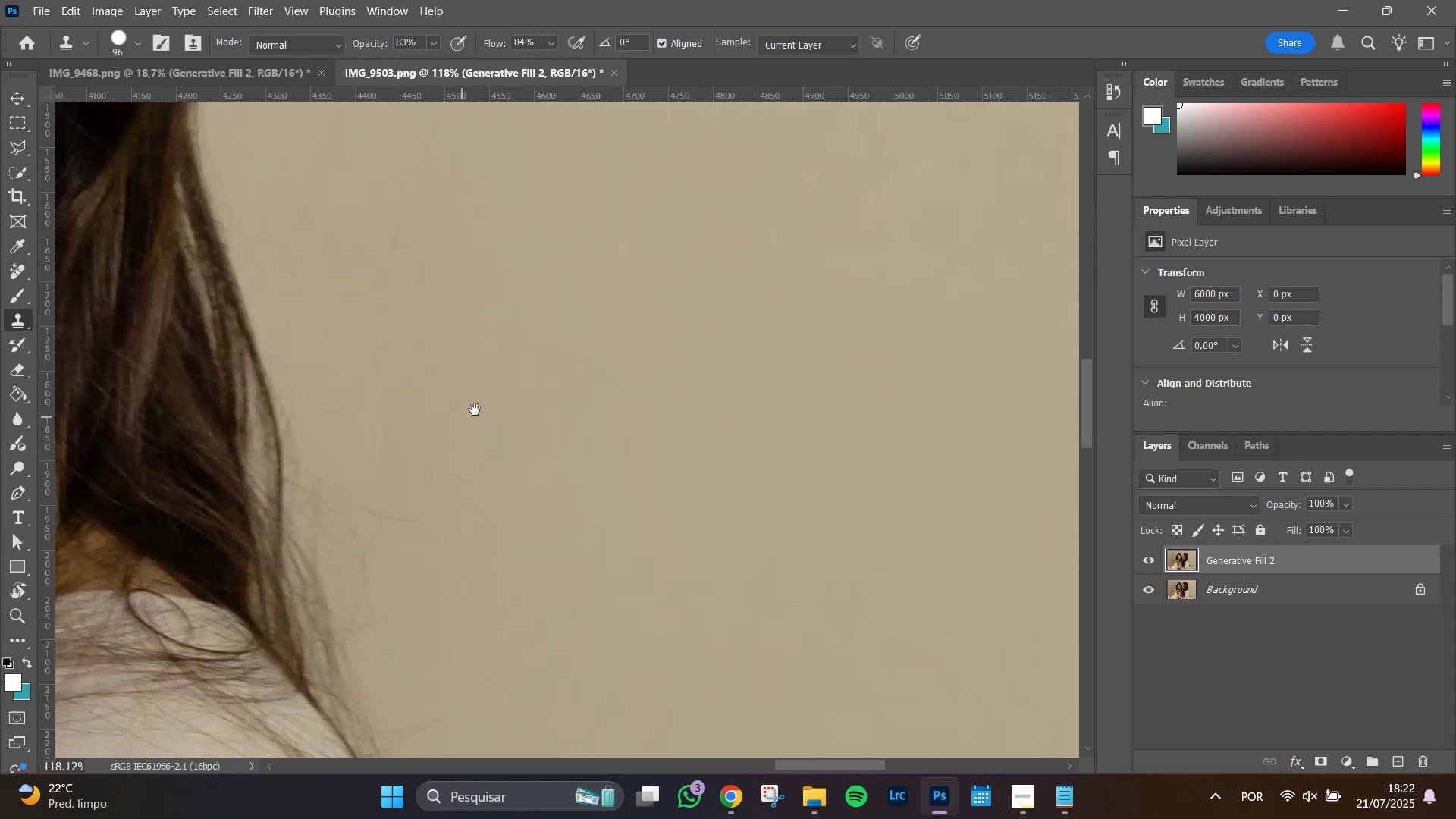 
left_click_drag(start_coordinate=[510, 302], to_coordinate=[499, 270])
 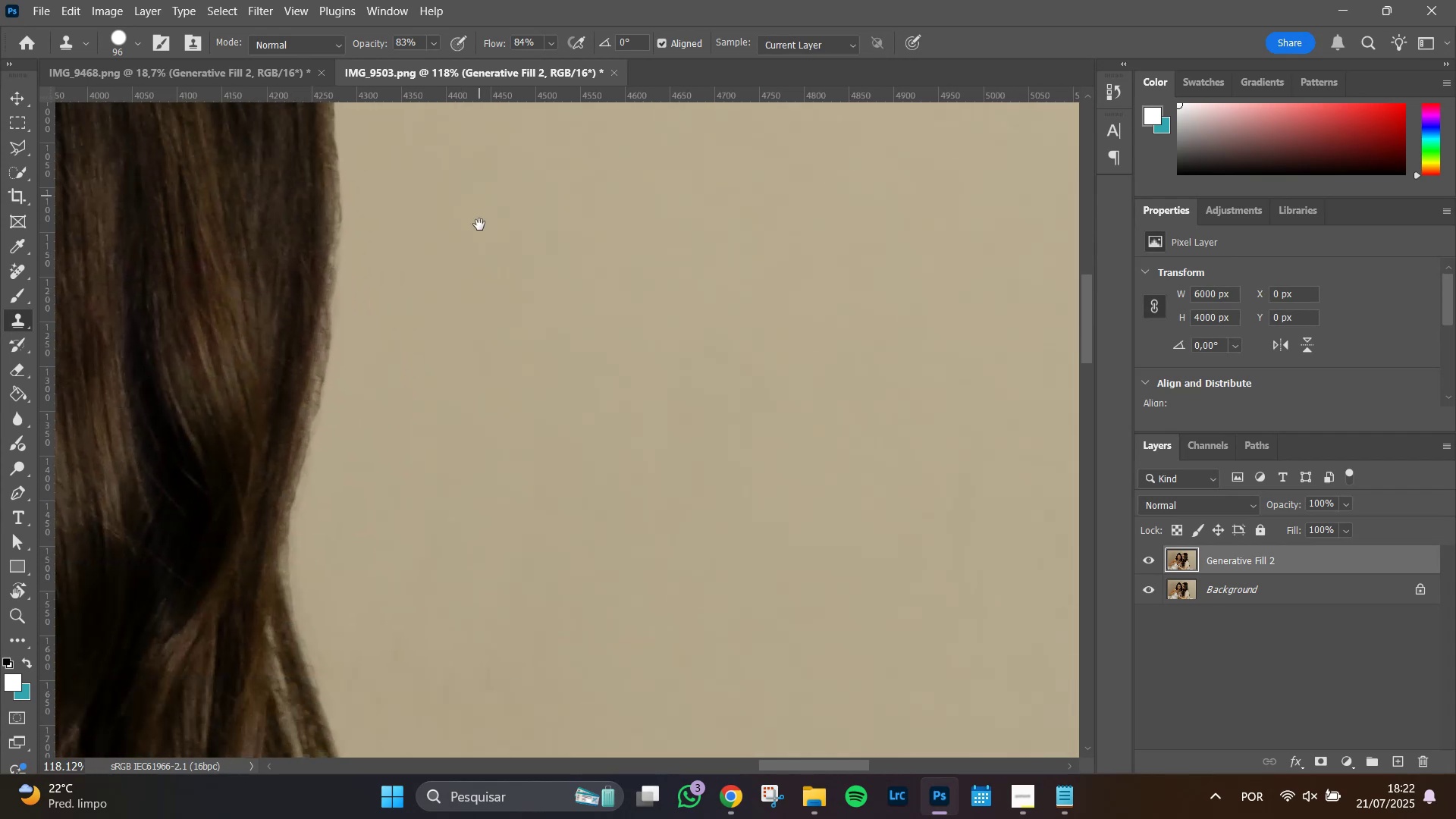 
hold_key(key=Space, duration=1.36)
 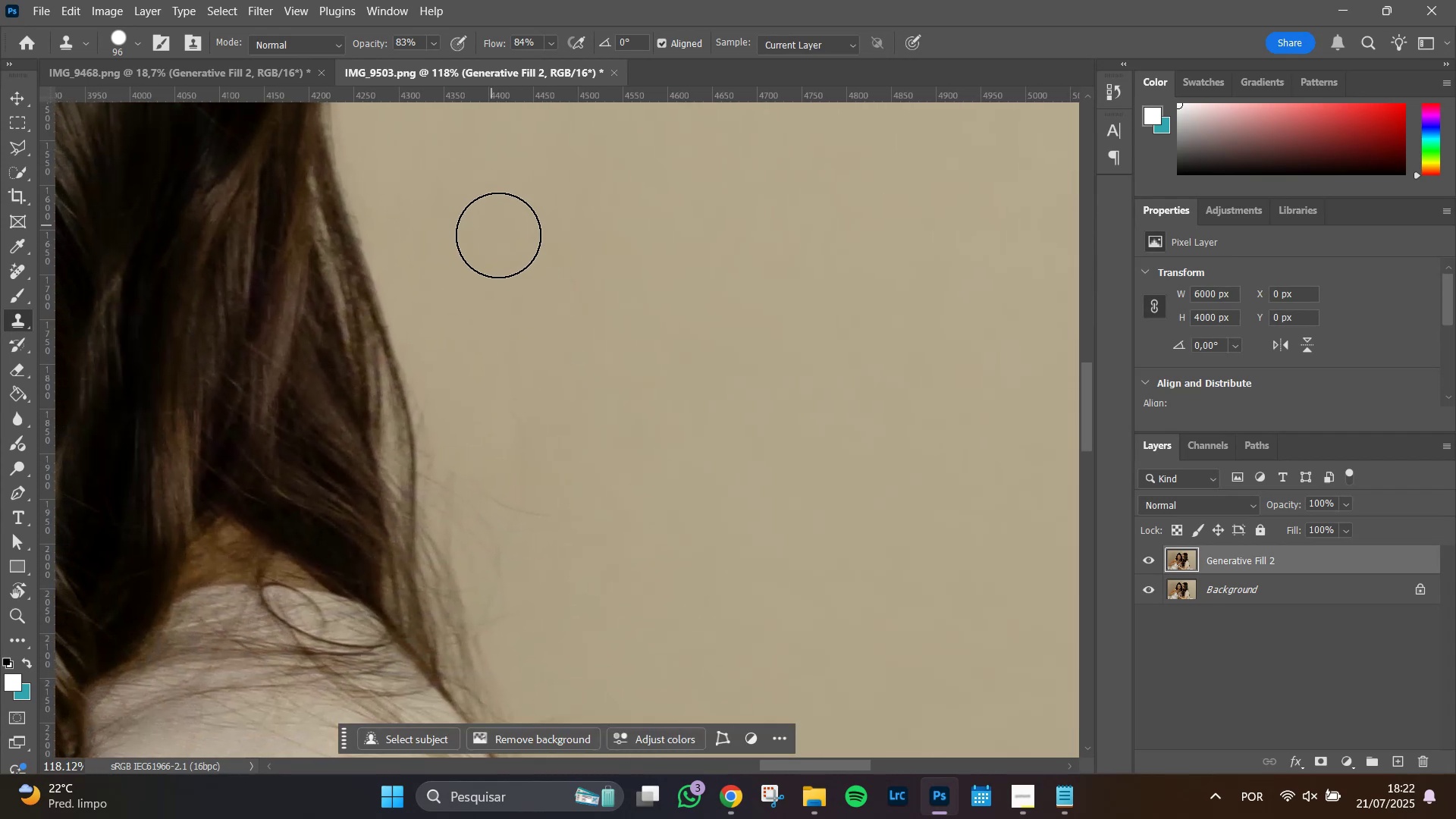 
left_click_drag(start_coordinate=[457, 499], to_coordinate=[582, 407])
 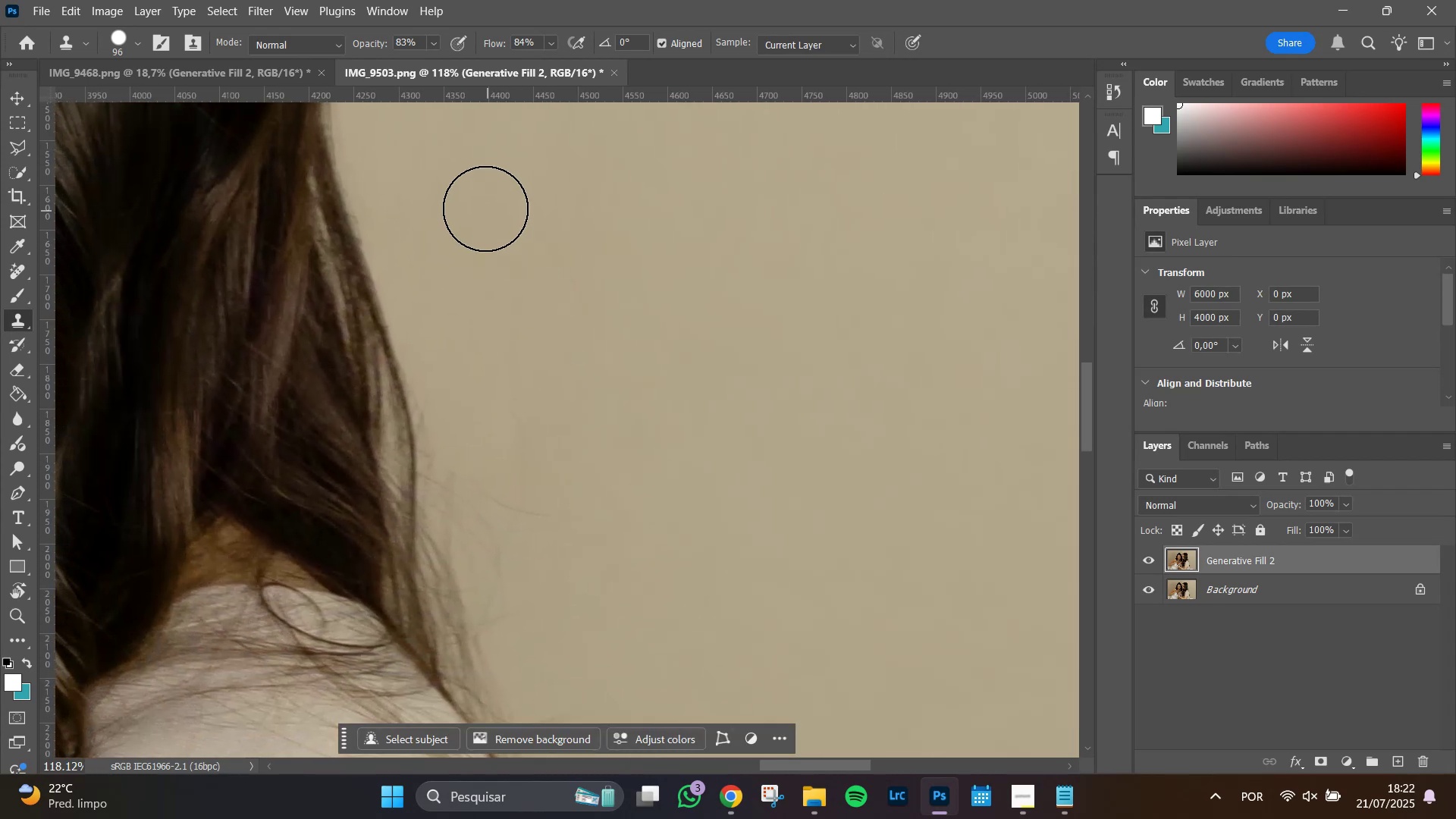 
left_click_drag(start_coordinate=[498, 236], to_coordinate=[508, 233])
 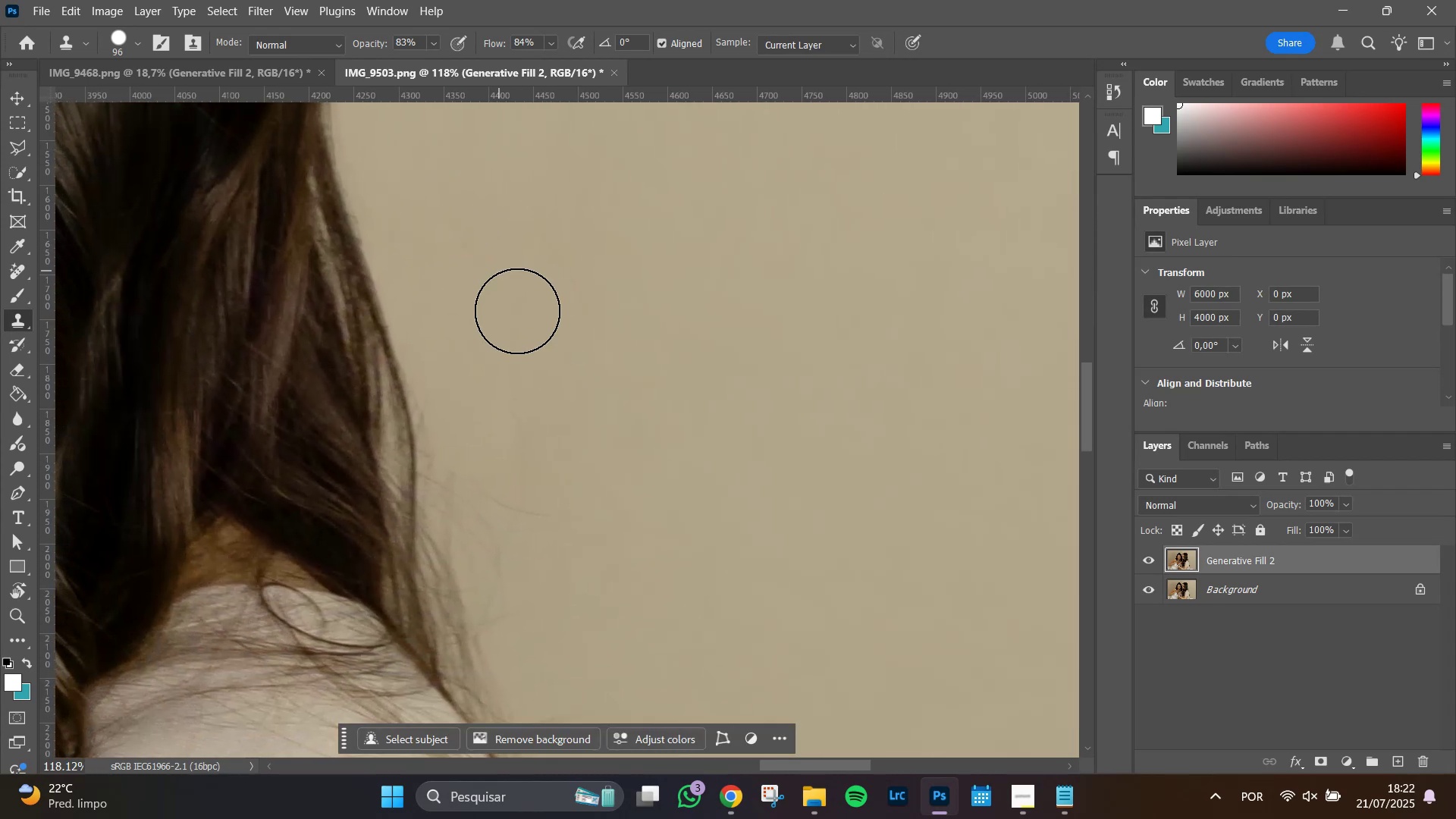 
hold_key(key=Space, duration=0.74)
 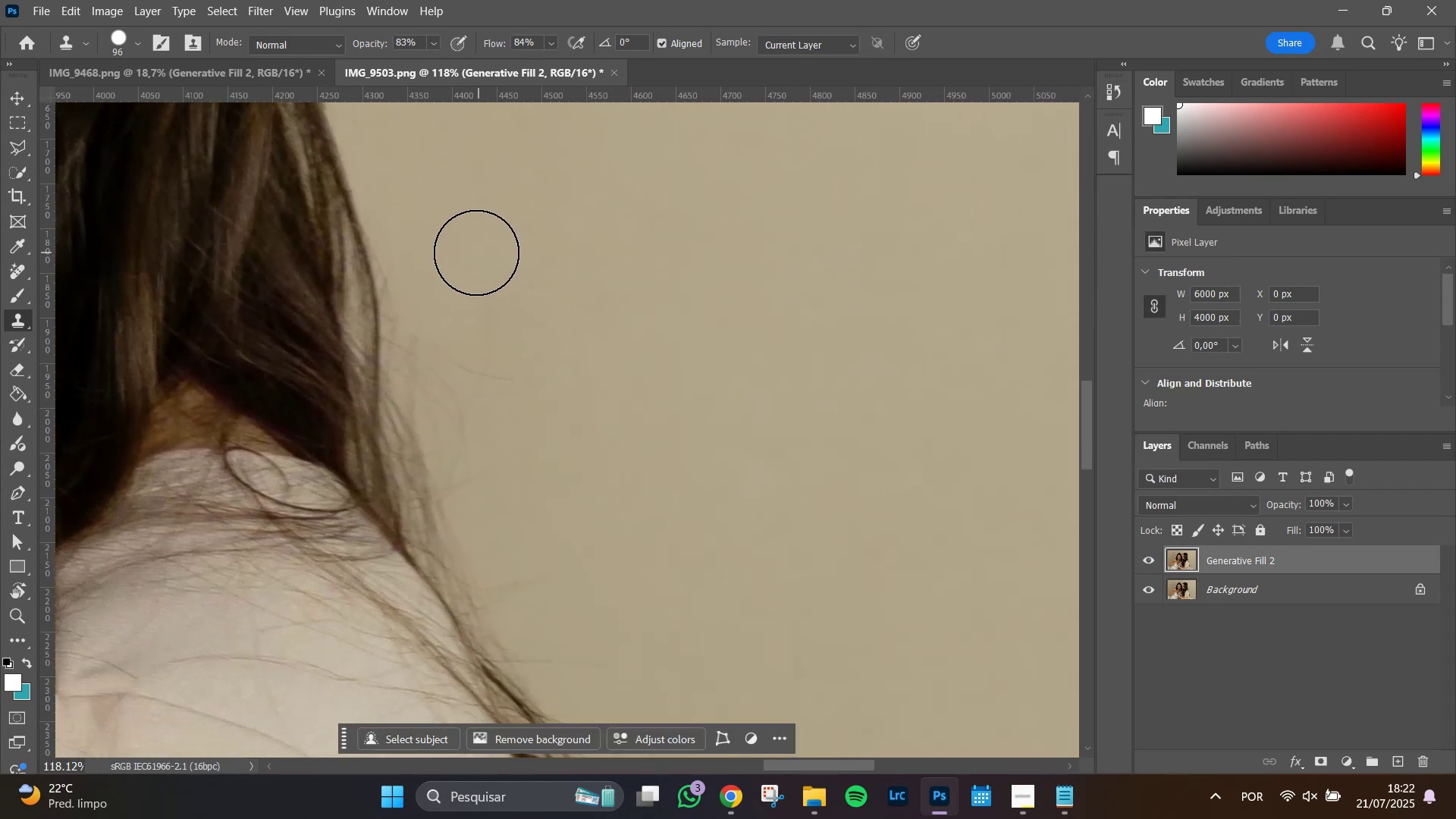 
left_click_drag(start_coordinate=[619, 503], to_coordinate=[582, 367])
 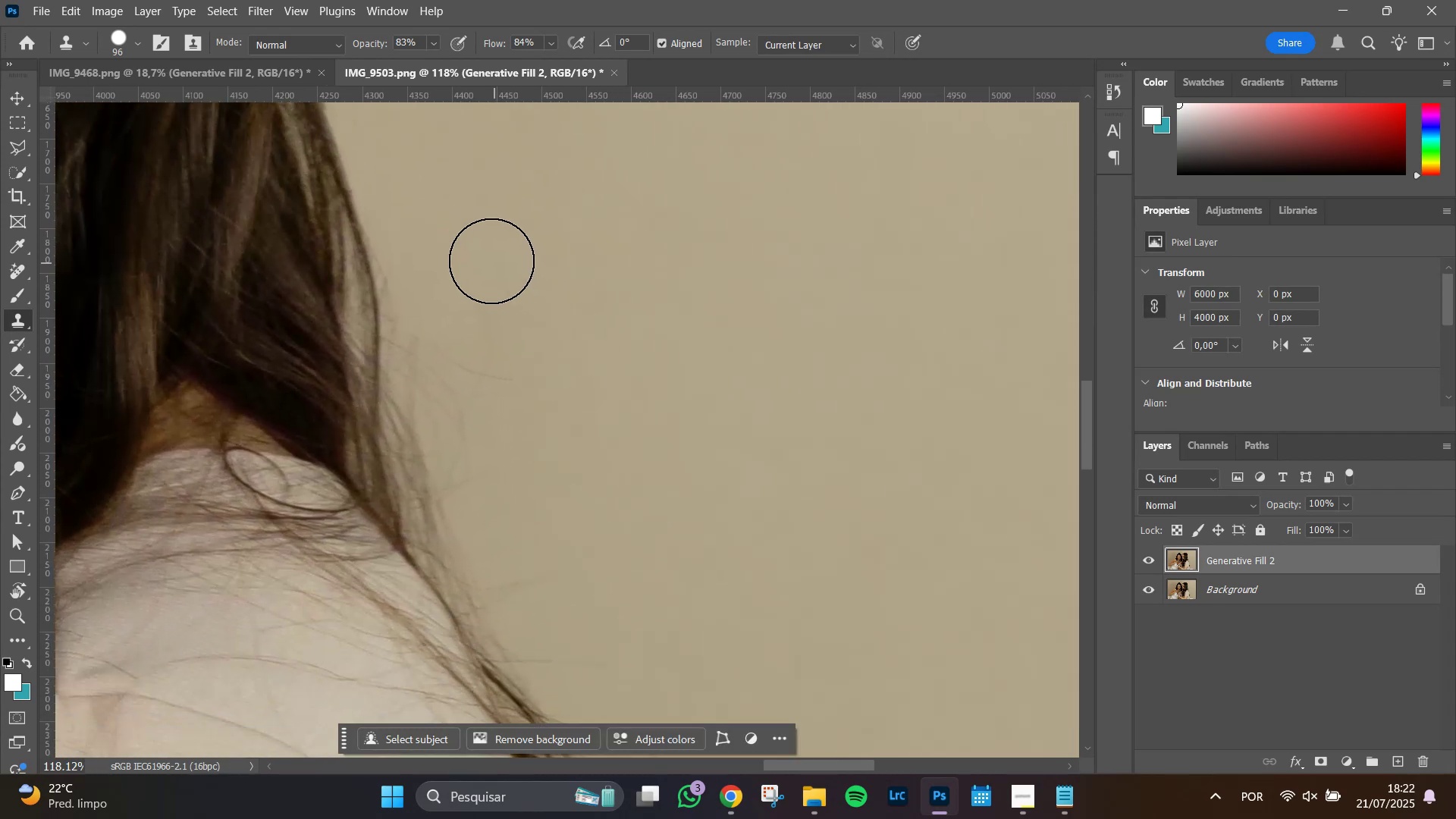 
left_click_drag(start_coordinate=[476, 252], to_coordinate=[503, 416])
 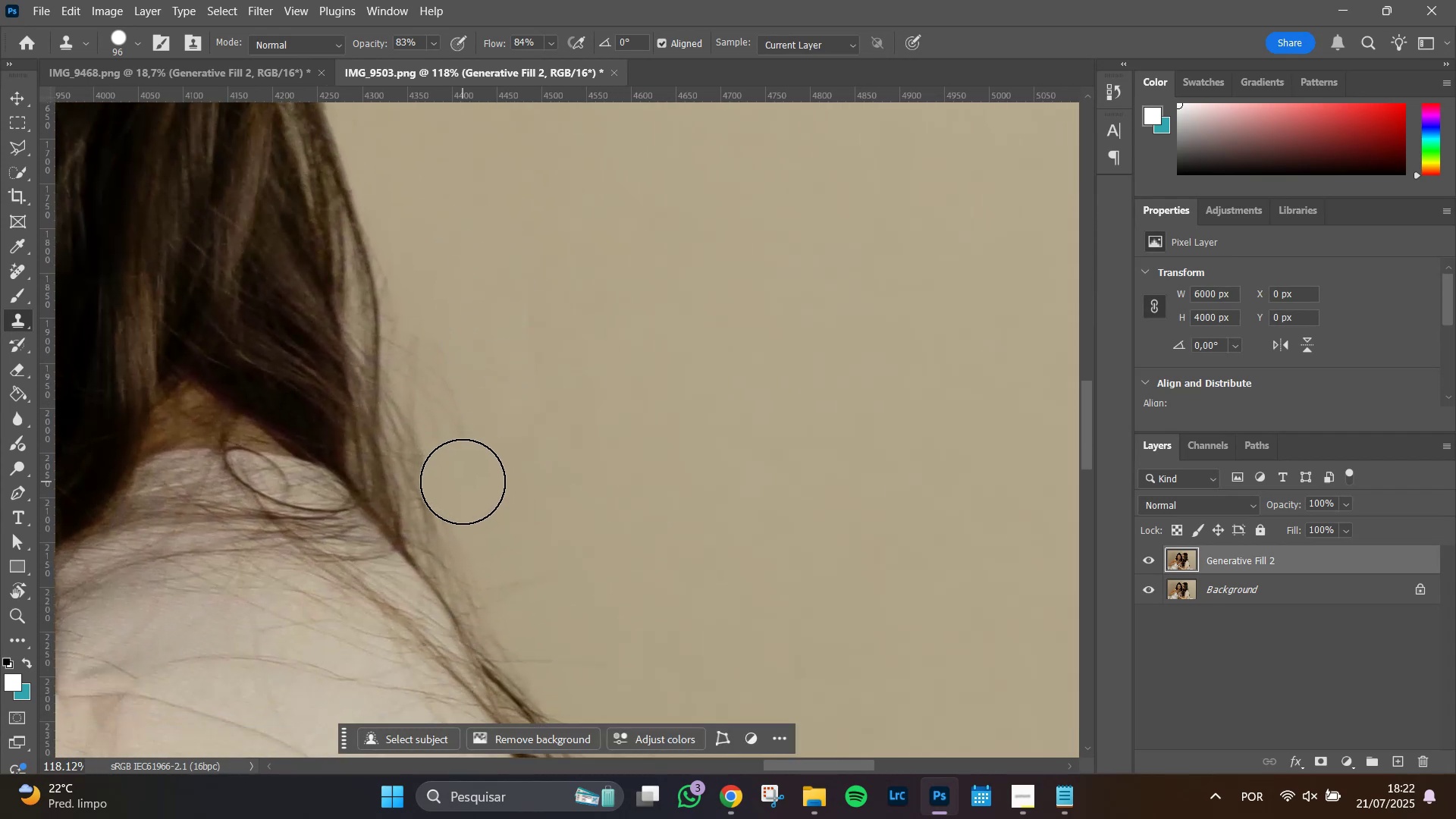 
left_click_drag(start_coordinate=[465, 482], to_coordinate=[435, 303])
 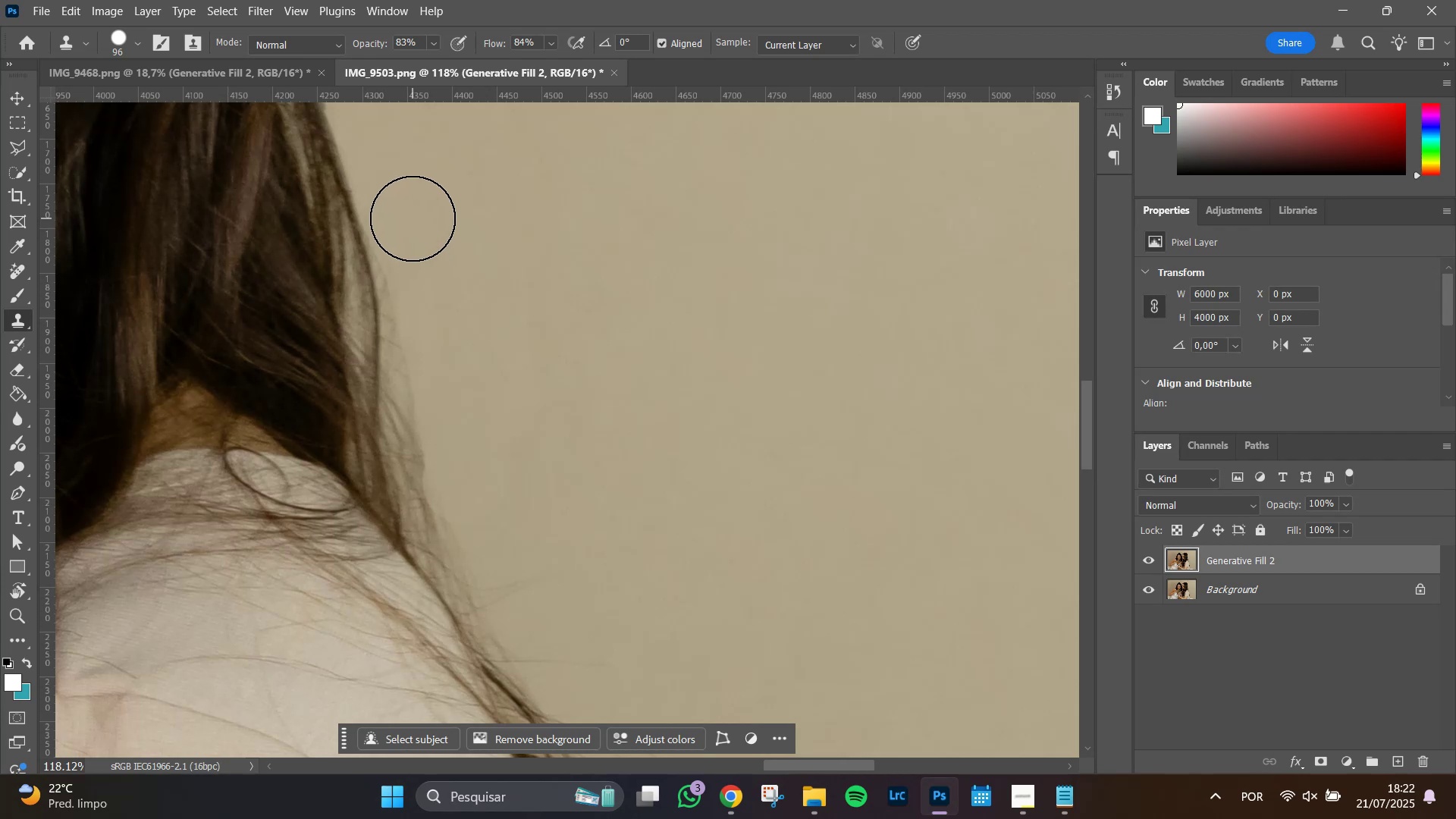 
left_click_drag(start_coordinate=[403, 221], to_coordinate=[426, 366])
 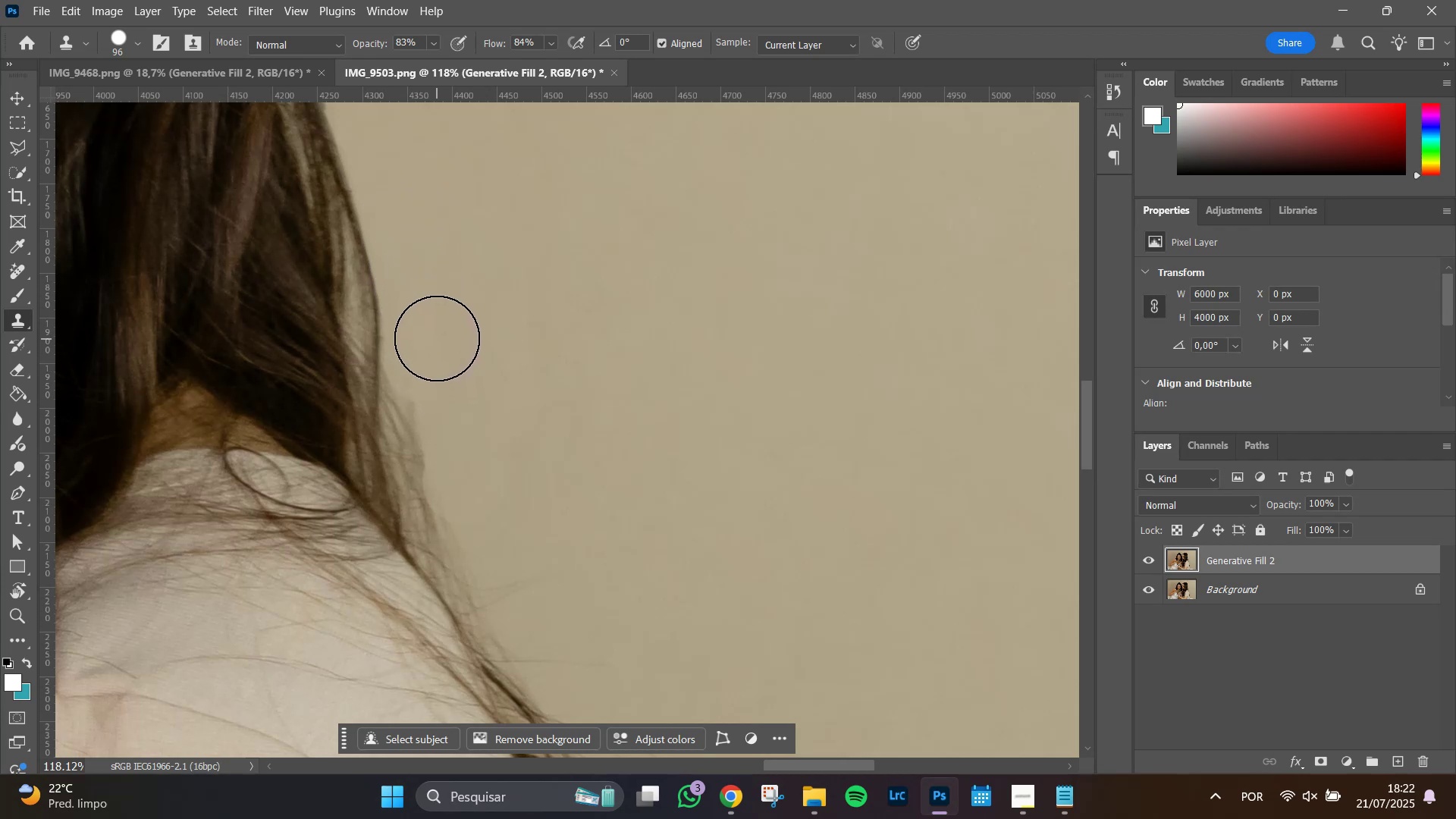 
left_click_drag(start_coordinate=[425, 347], to_coordinate=[468, 522])
 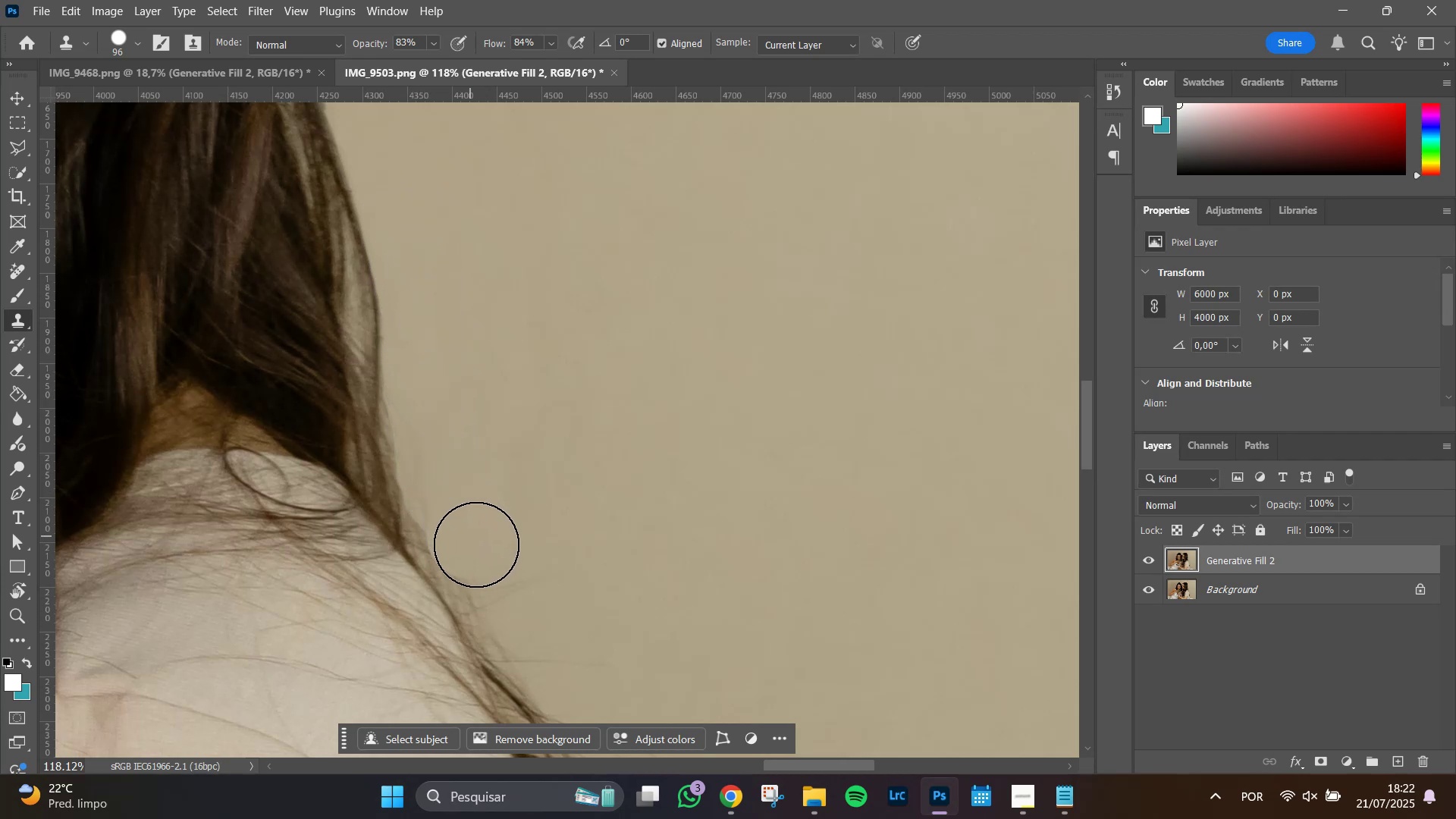 
hold_key(key=AltLeft, duration=0.49)
left_click([557, 500])
 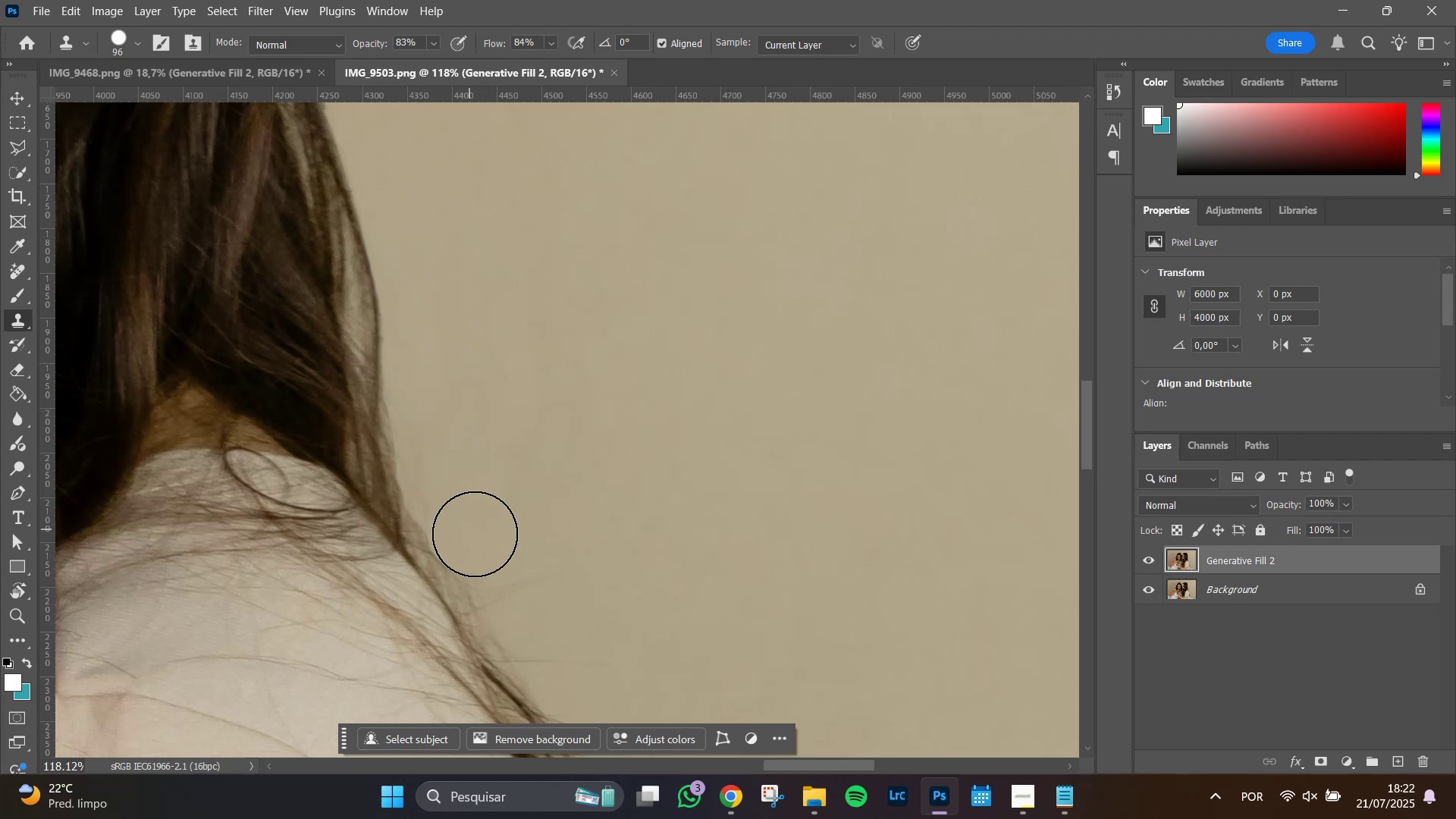 
left_click_drag(start_coordinate=[480, 542], to_coordinate=[523, 595])
 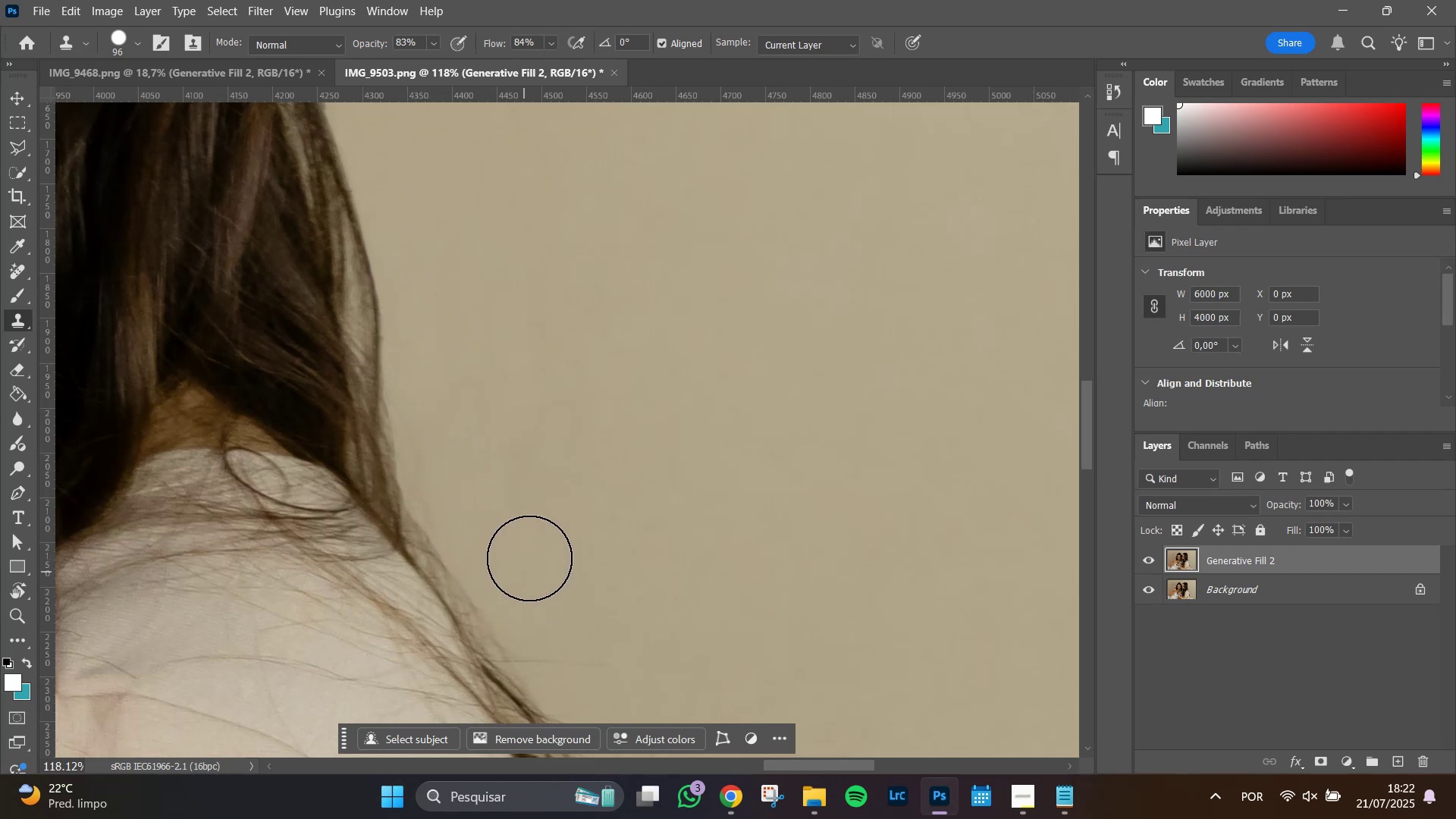 
hold_key(key=Space, duration=0.81)
 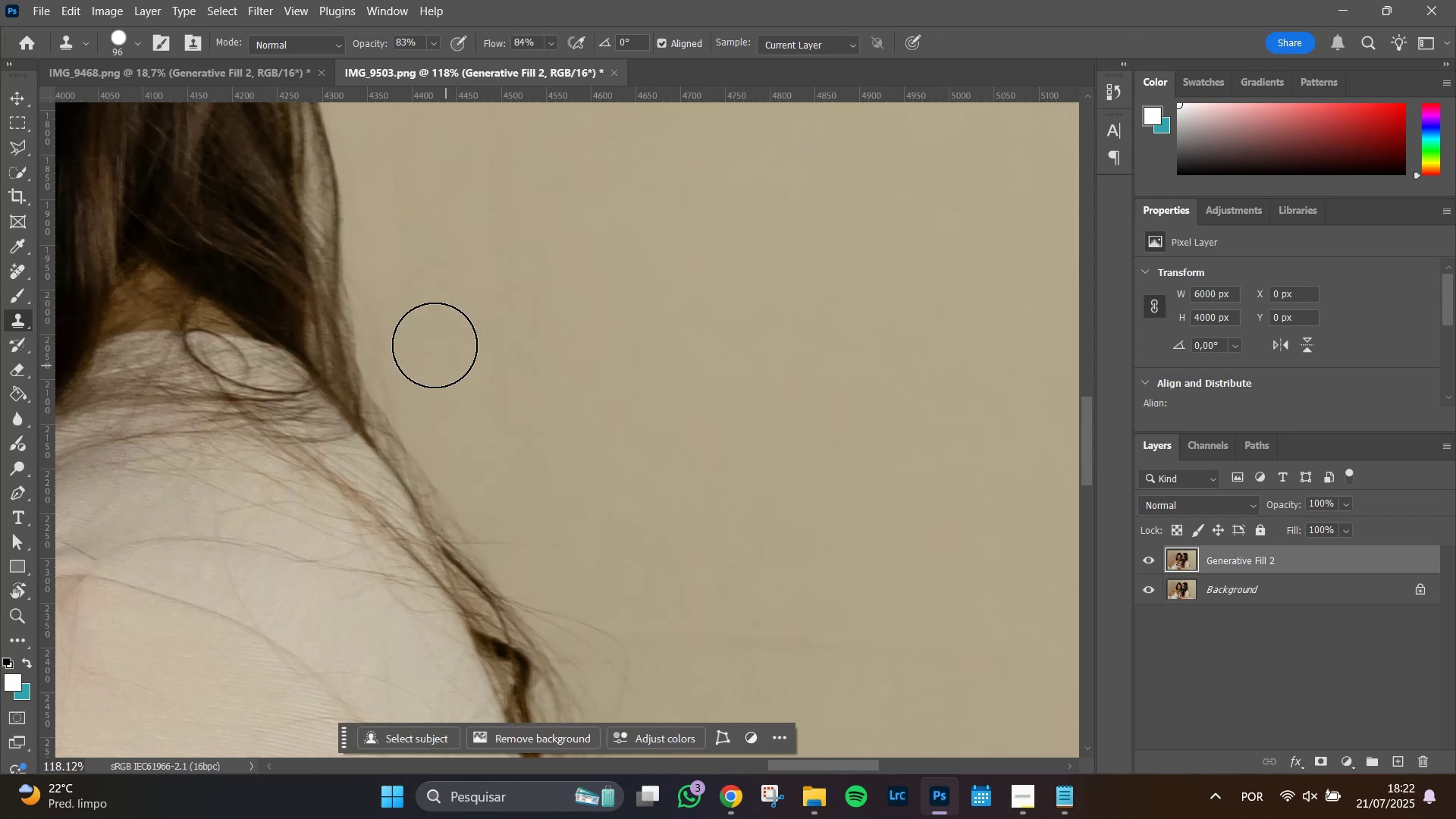 
left_click_drag(start_coordinate=[545, 539], to_coordinate=[505, 421])
 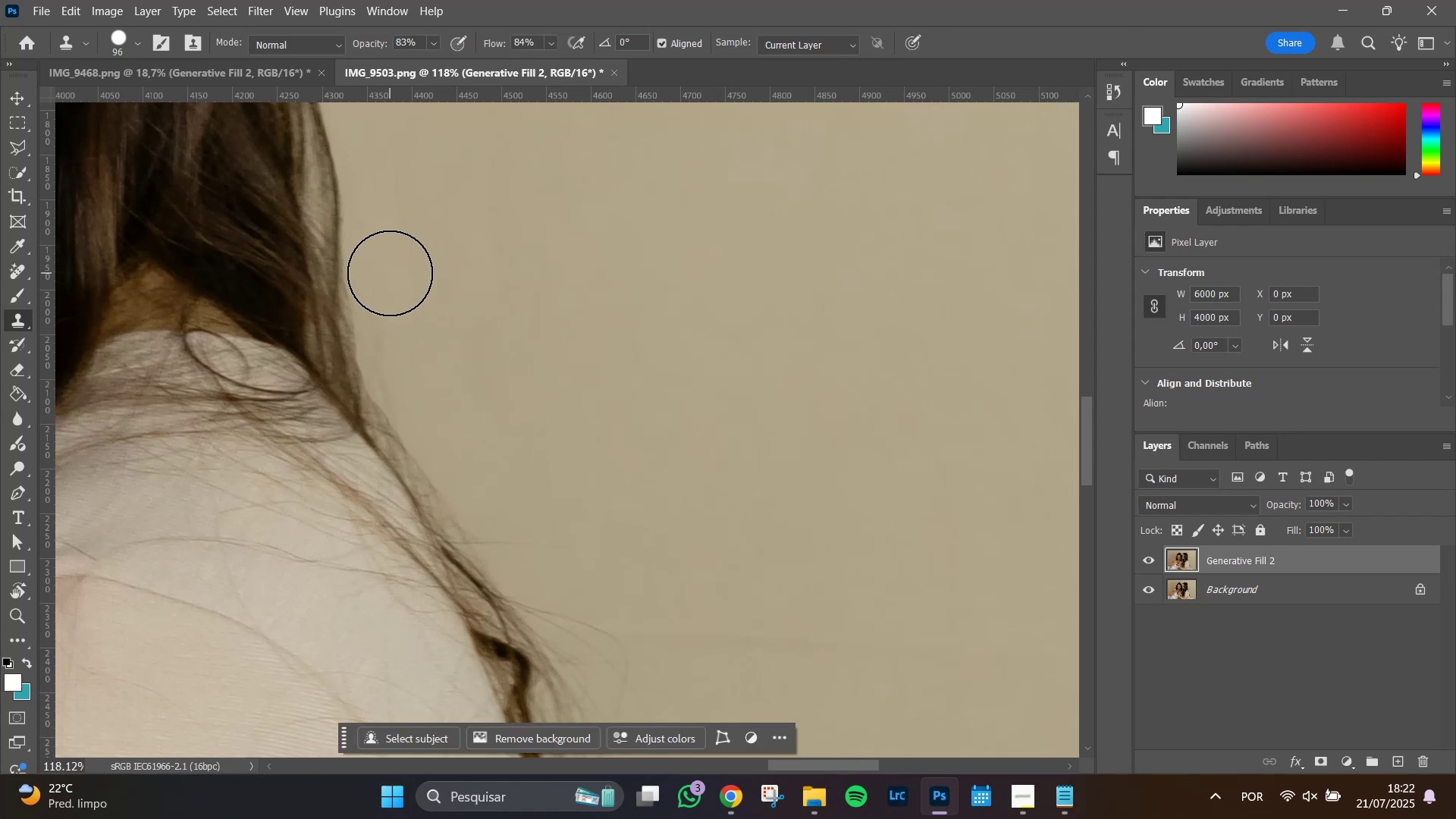 
left_click_drag(start_coordinate=[390, 269], to_coordinate=[494, 540])
 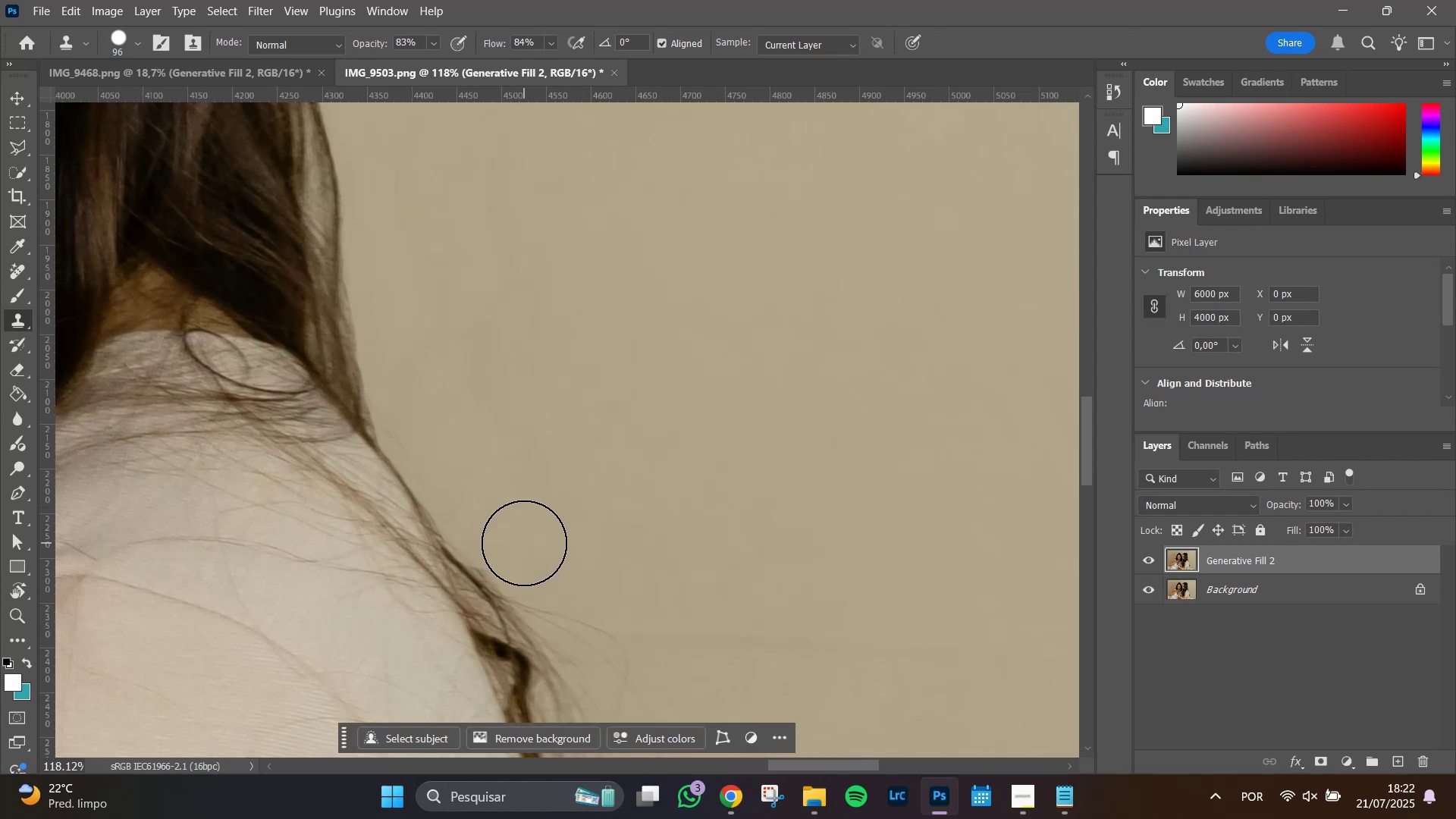 
hold_key(key=Space, duration=0.8)
 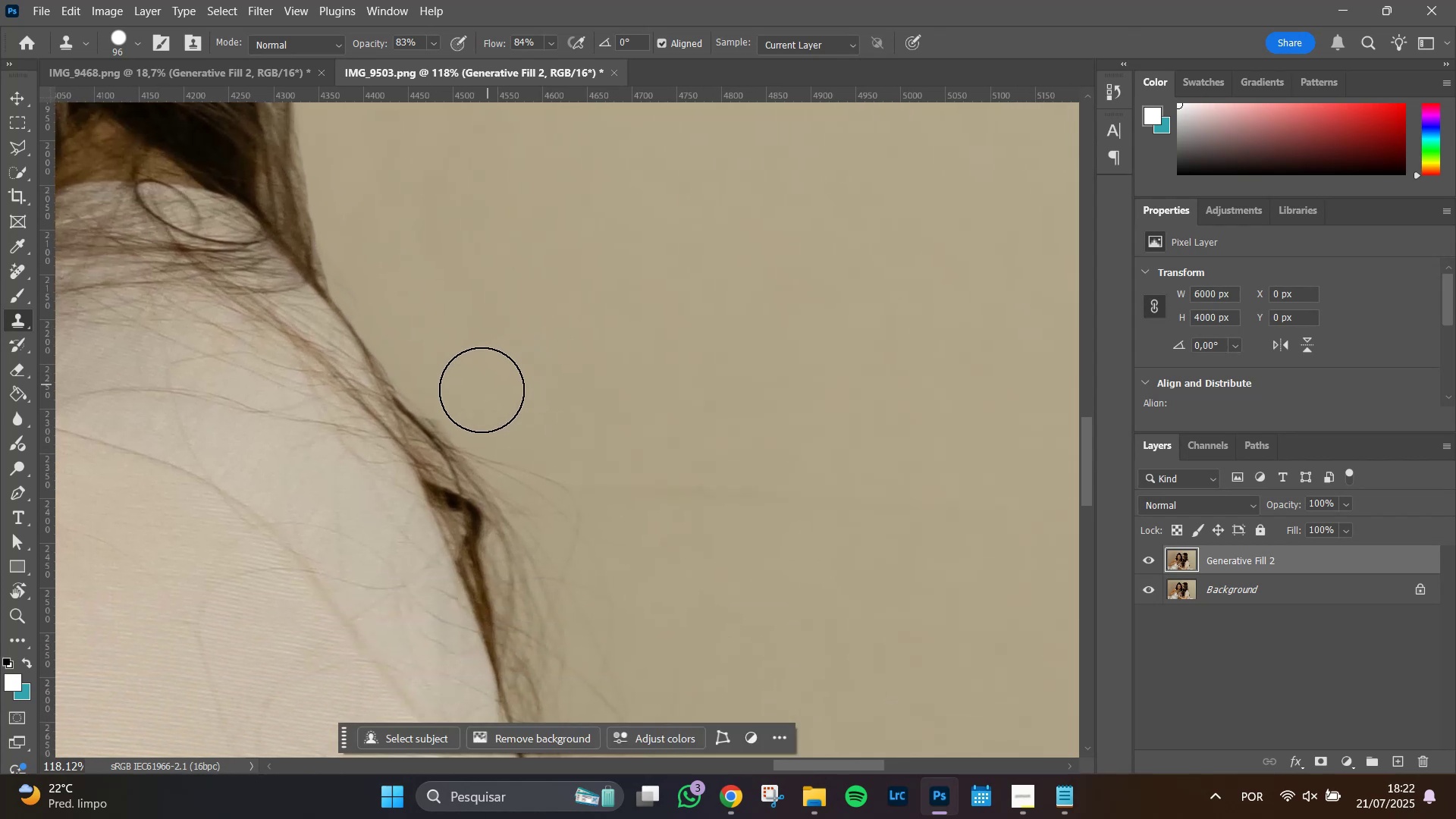 
left_click_drag(start_coordinate=[589, 522], to_coordinate=[541, 373])
 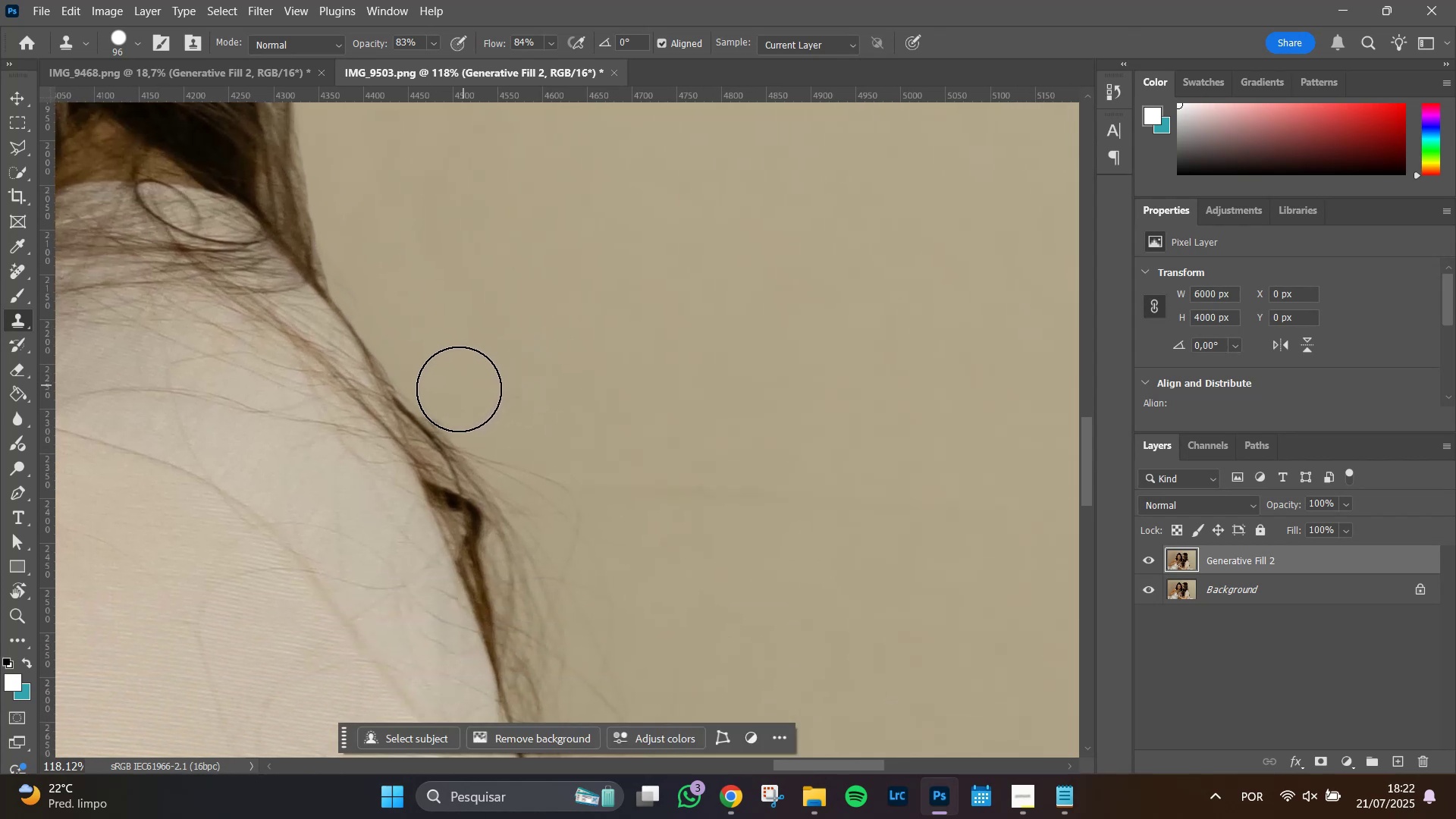 
left_click_drag(start_coordinate=[460, 398], to_coordinate=[575, 519])
 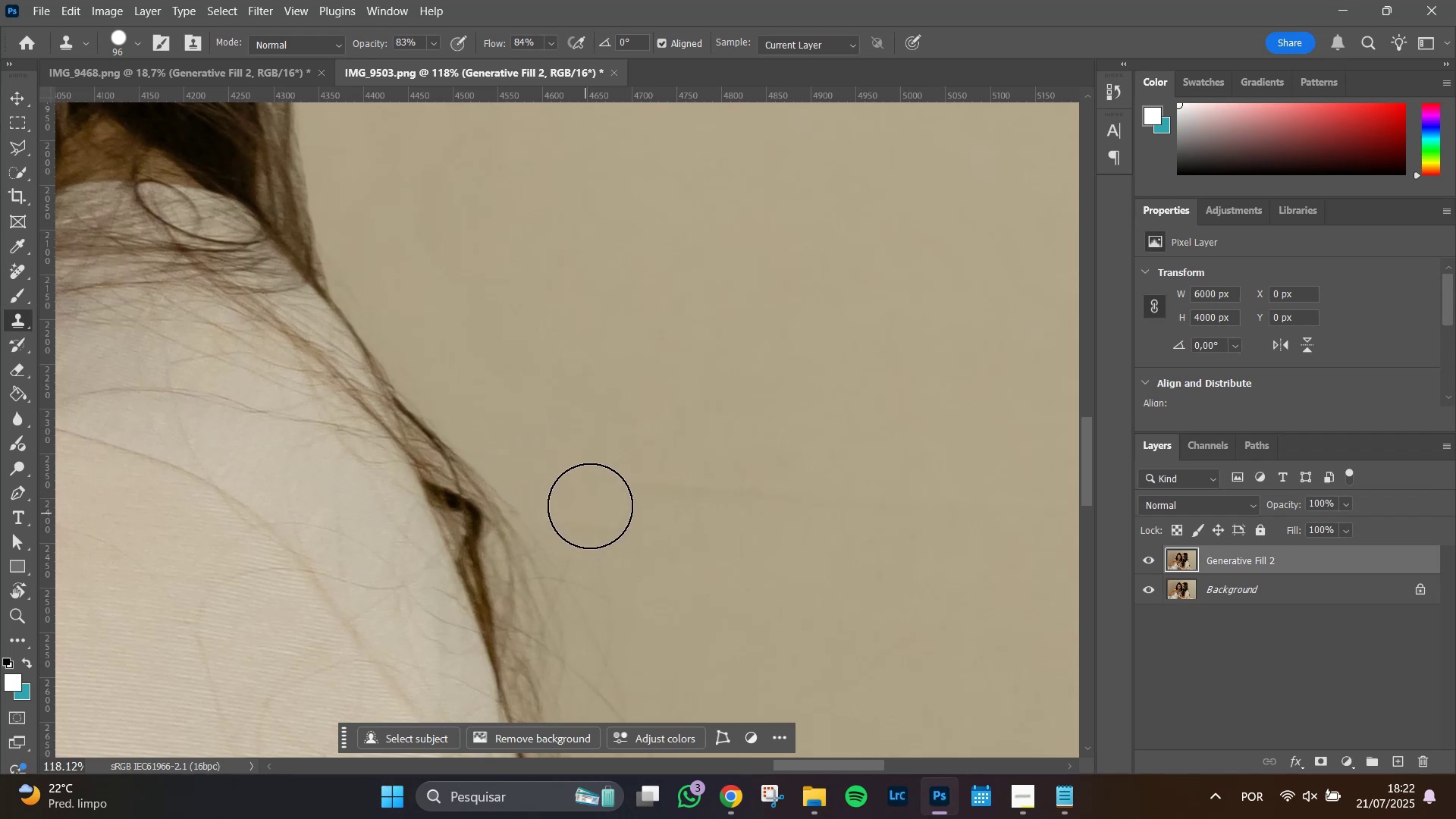 
left_click_drag(start_coordinate=[599, 503], to_coordinate=[670, 508])
 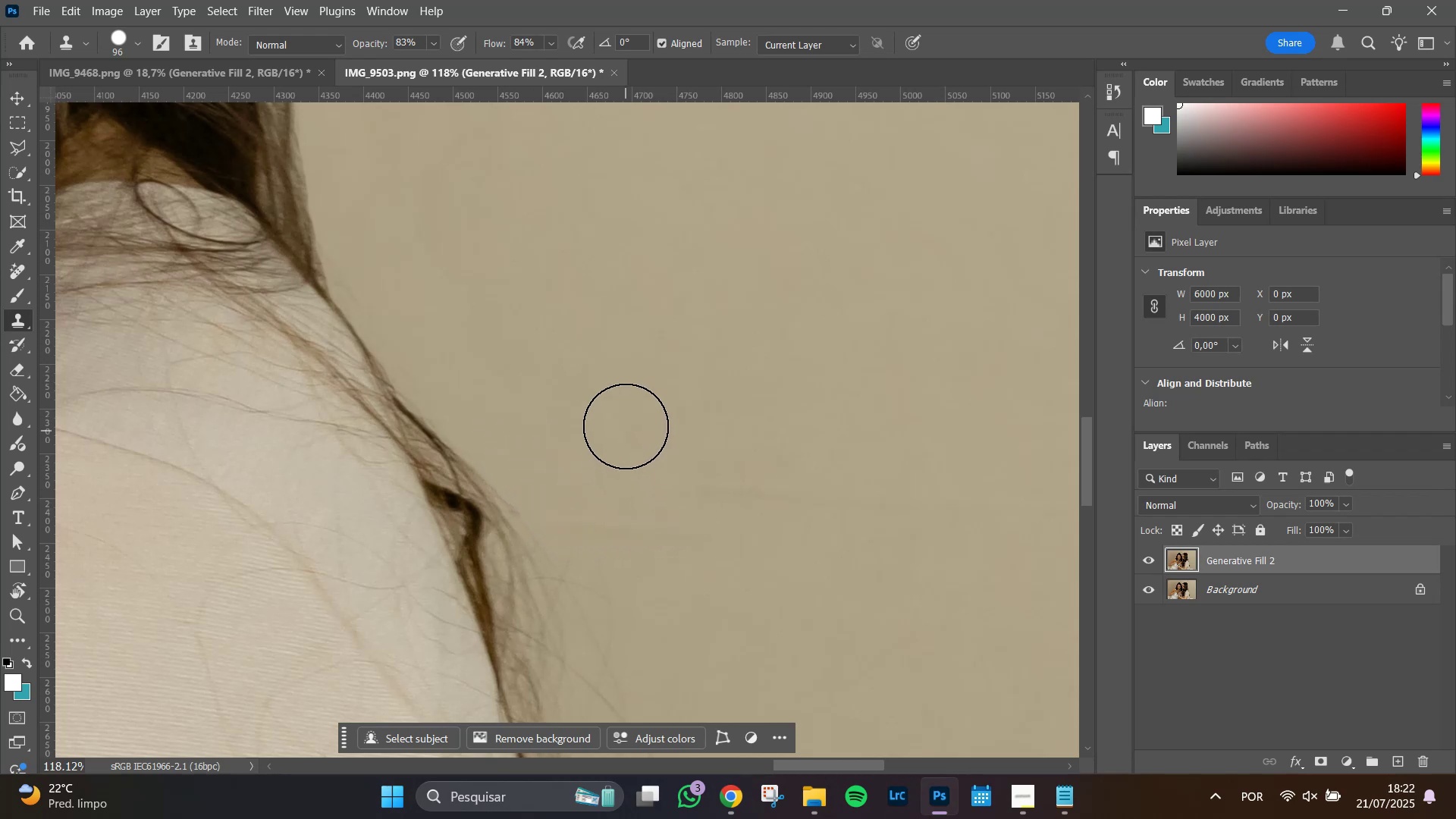 
hold_key(key=Space, duration=0.37)
 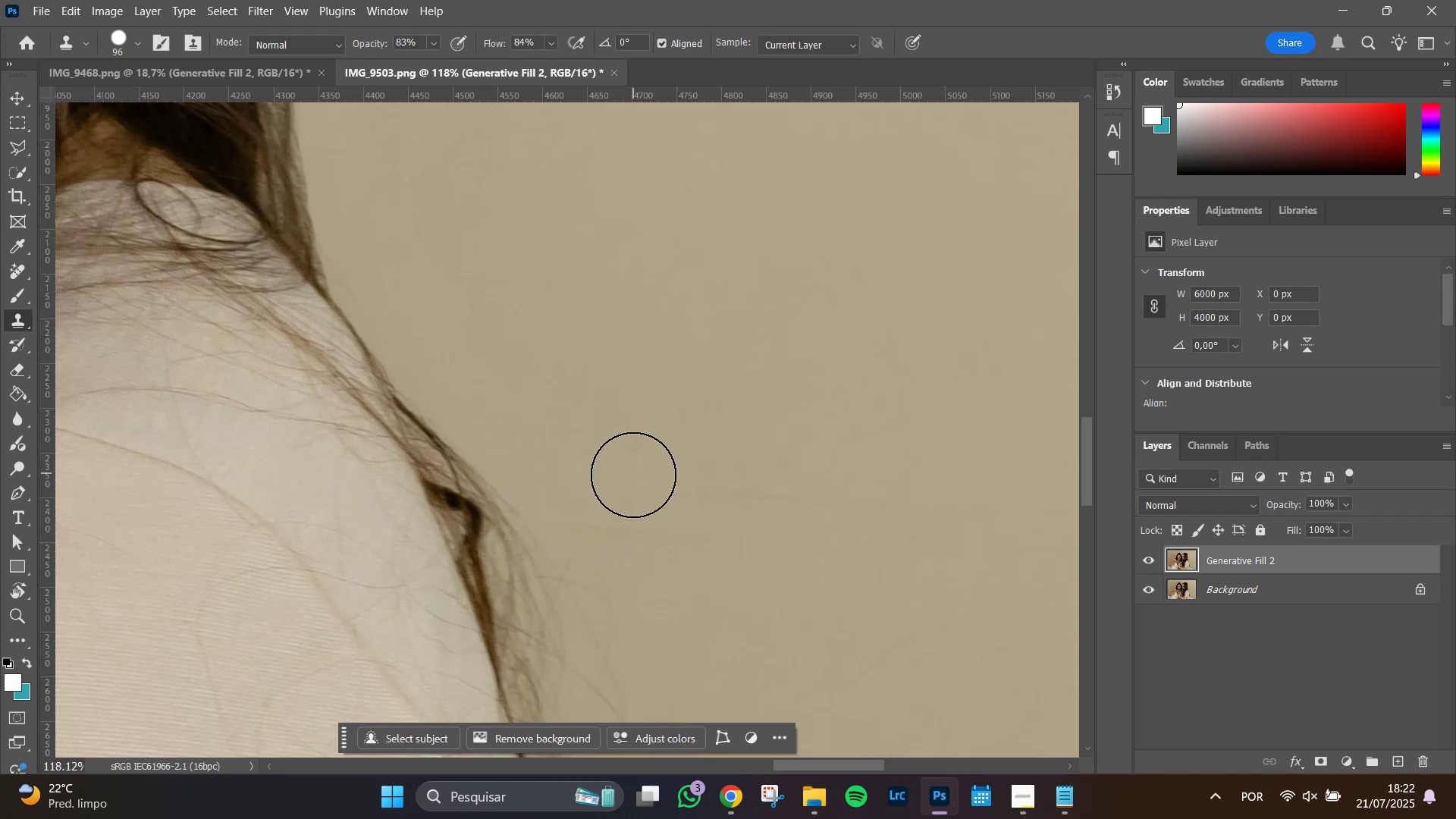 
left_click_drag(start_coordinate=[634, 482], to_coordinate=[890, 490])
 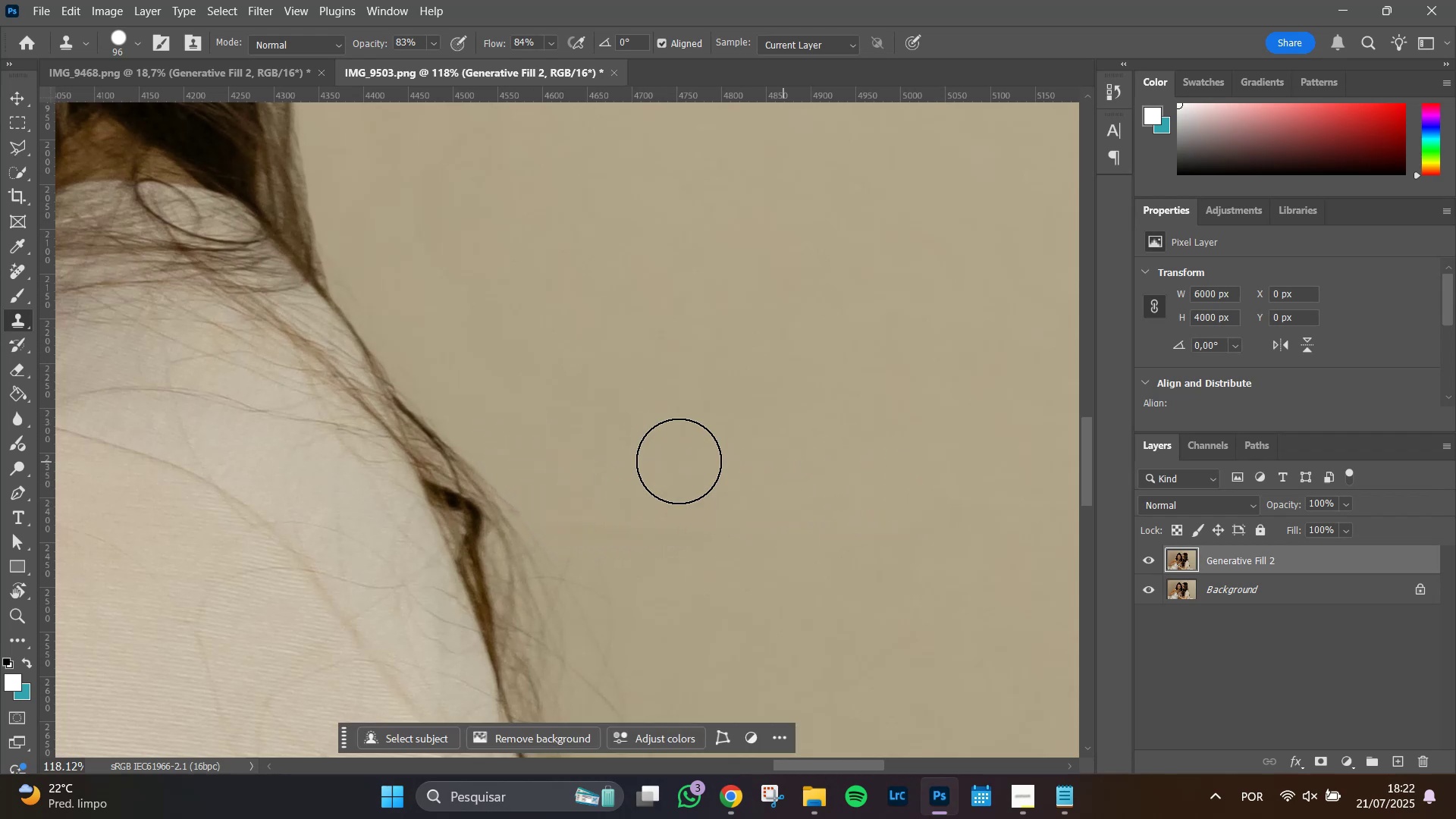 
hold_key(key=Space, duration=0.71)
 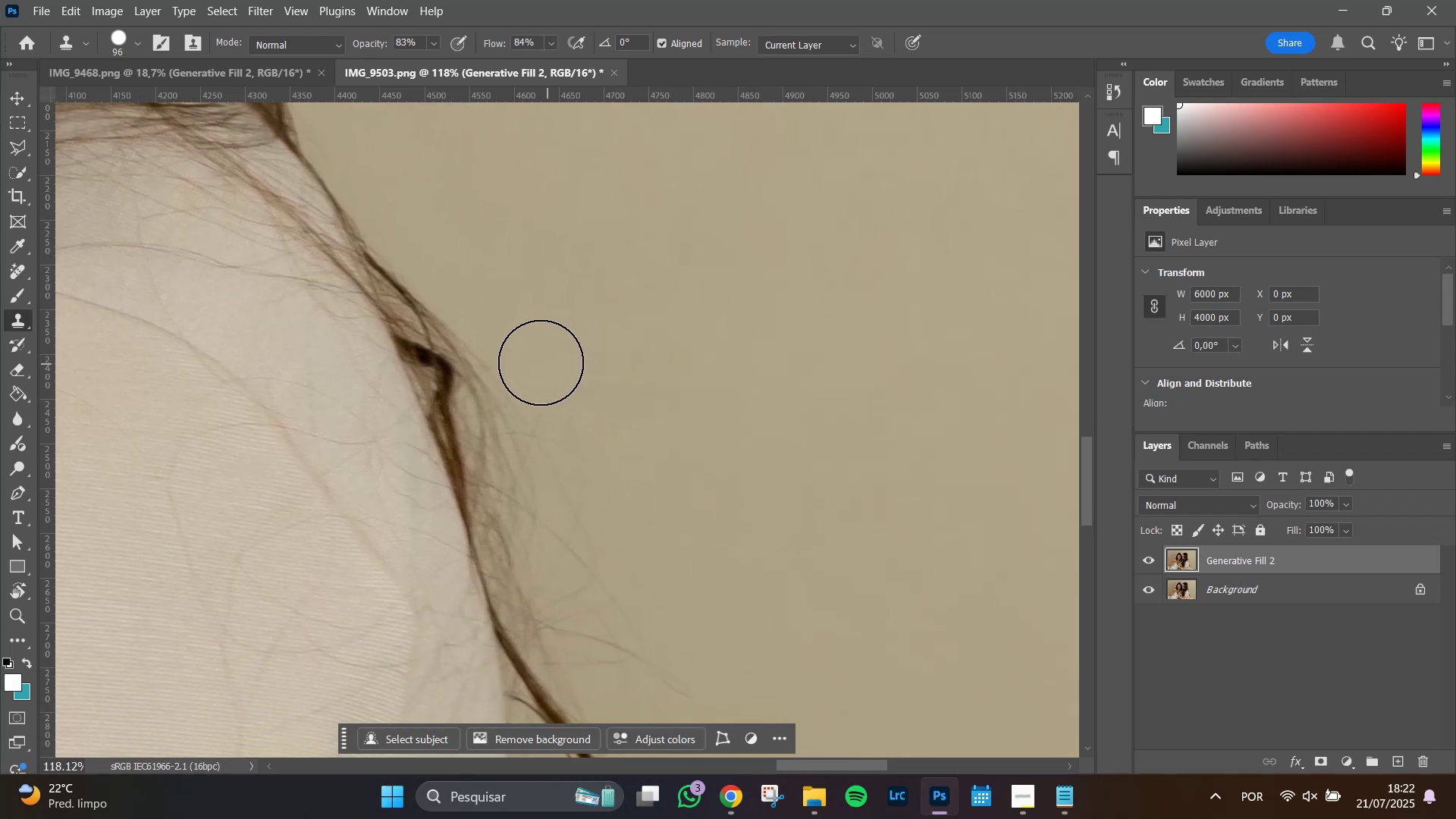 
left_click_drag(start_coordinate=[648, 444], to_coordinate=[623, 315])
 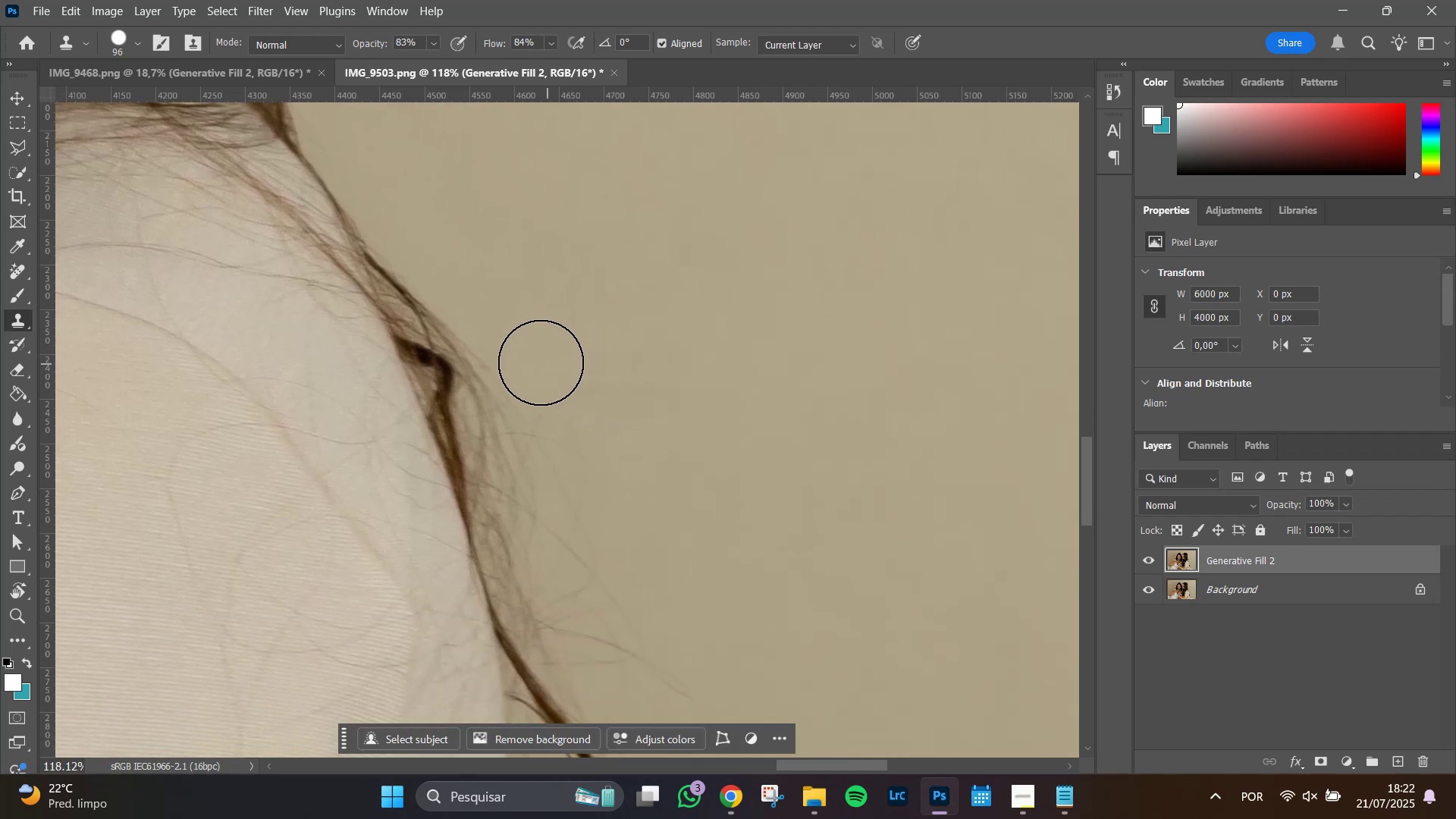 
left_click_drag(start_coordinate=[535, 359], to_coordinate=[726, 375])
 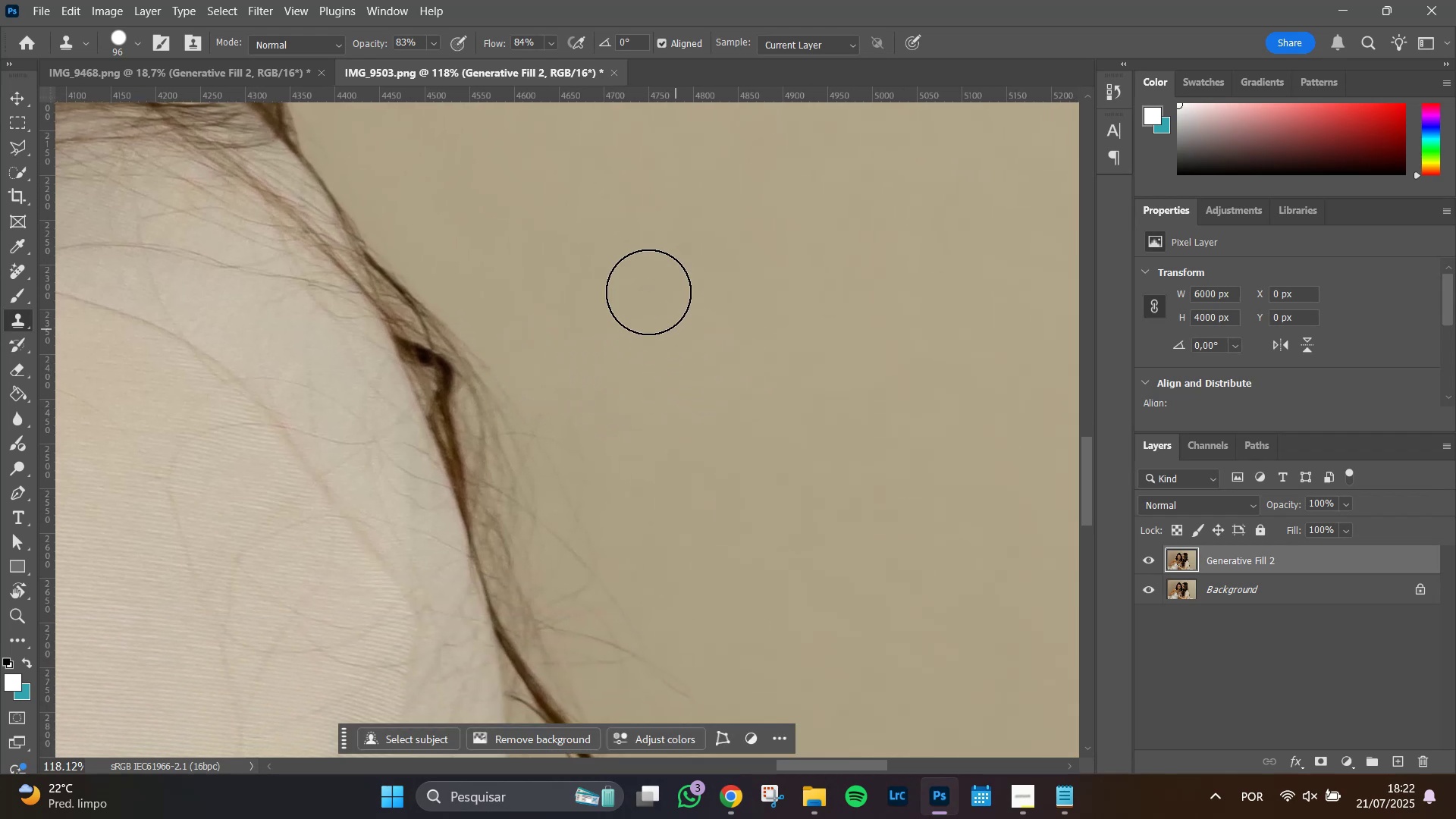 
hold_key(key=Space, duration=0.74)
 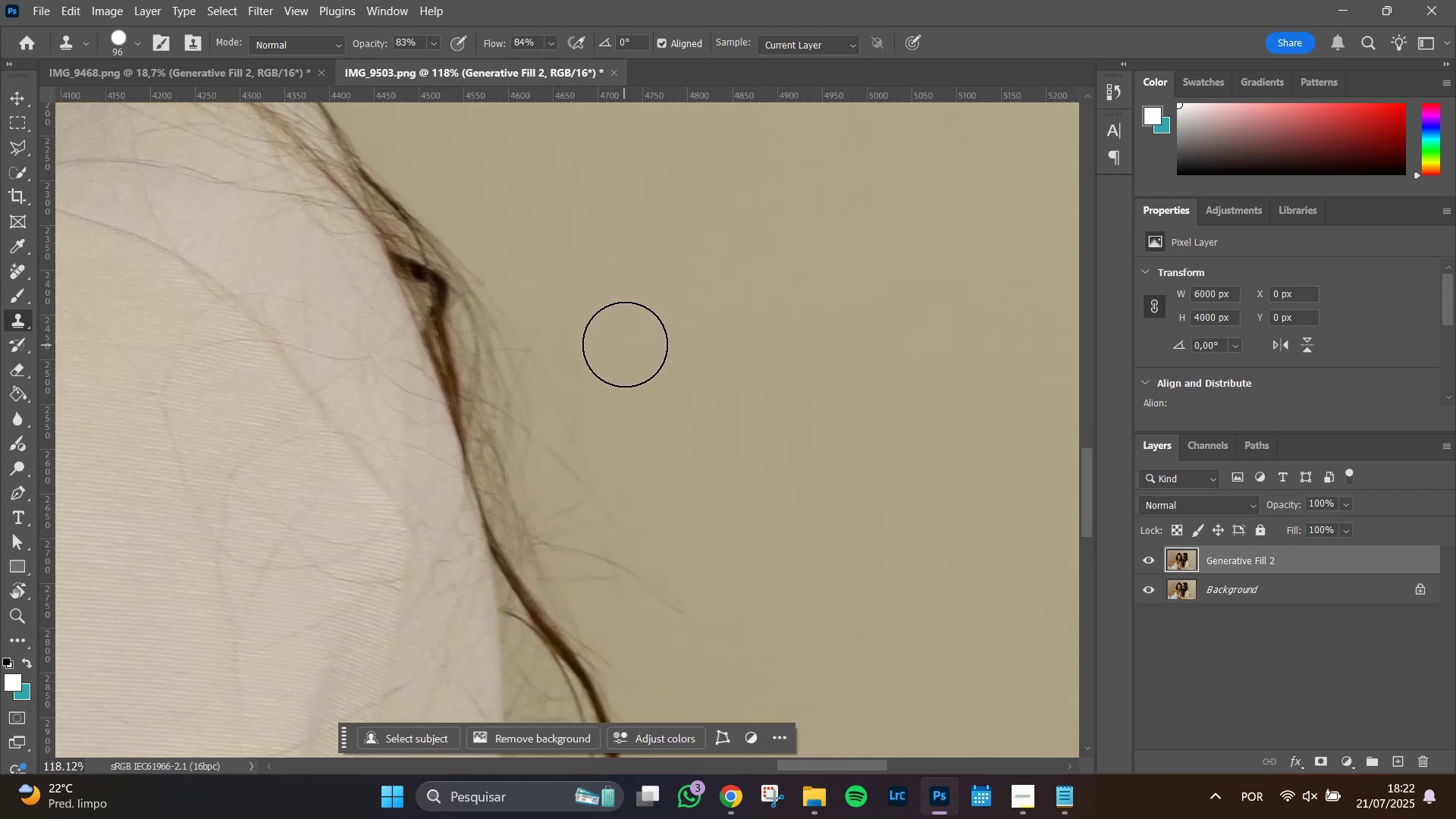 
left_click_drag(start_coordinate=[607, 309], to_coordinate=[602, 226])
 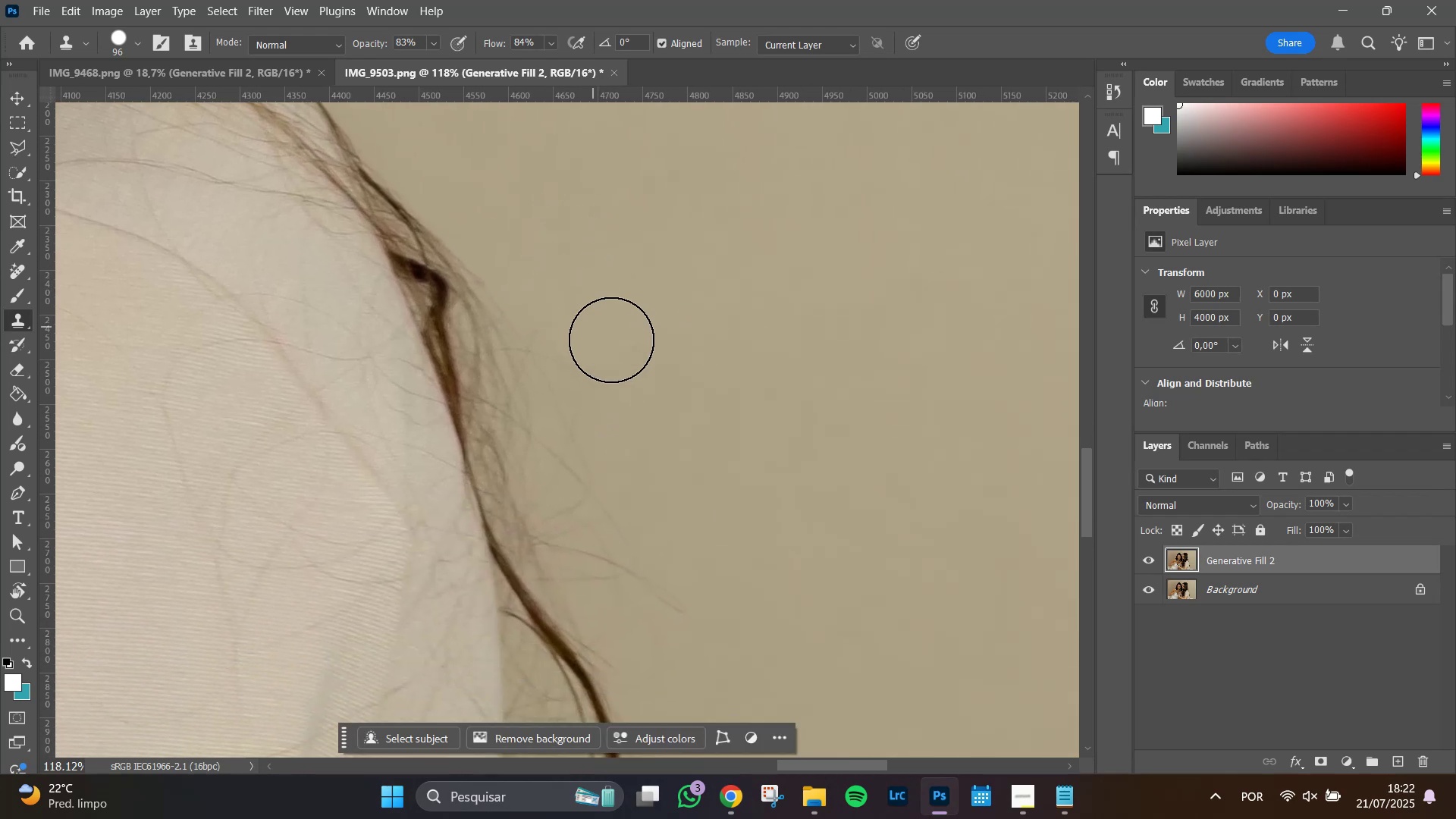 
hold_key(key=AltLeft, duration=0.7)
scroll: coordinate [639, 359], scroll_direction: down, amount: 10.0
 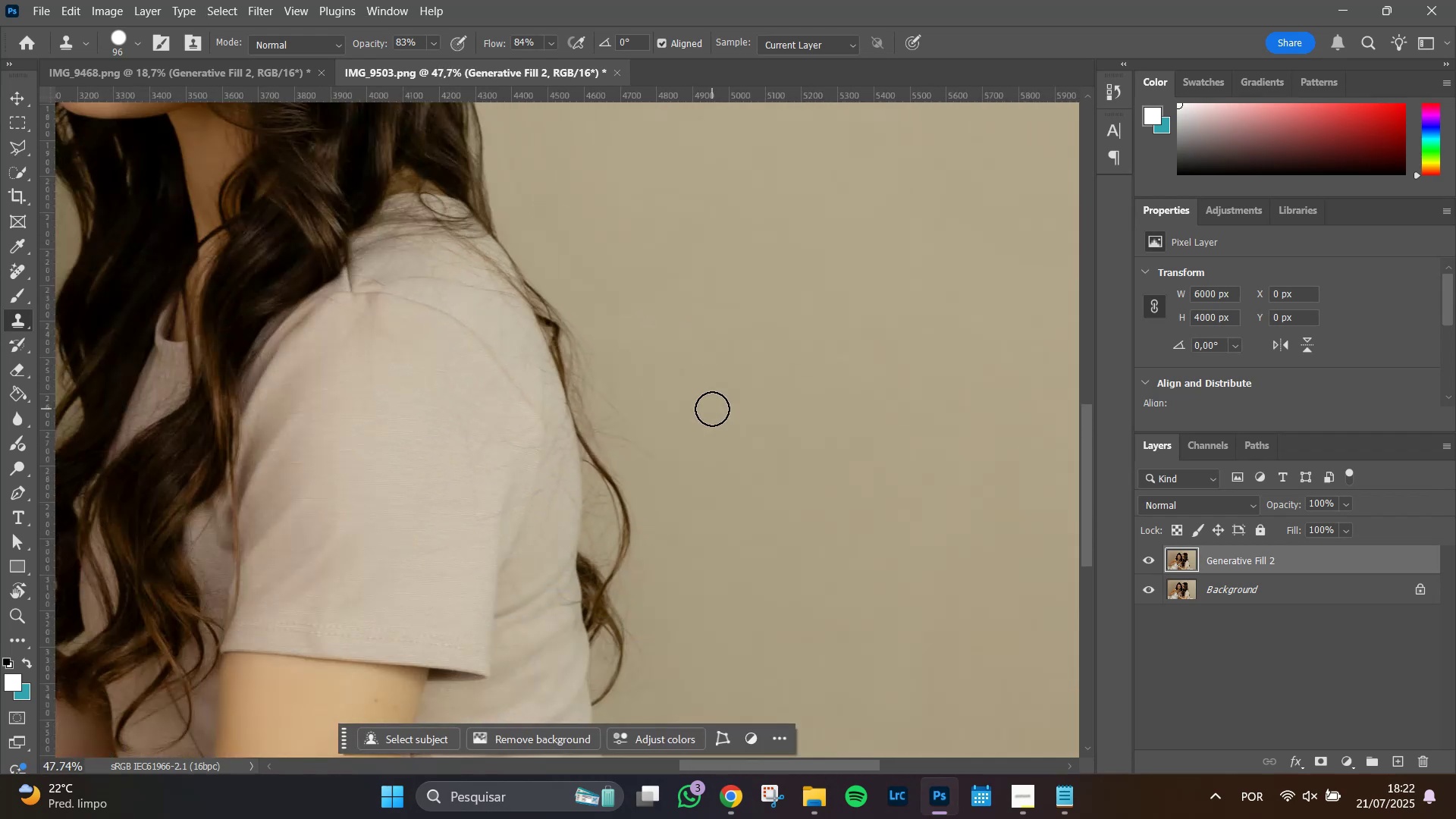 
hold_key(key=AltLeft, duration=0.51)
scroll: coordinate [712, 409], scroll_direction: down, amount: 4.0
 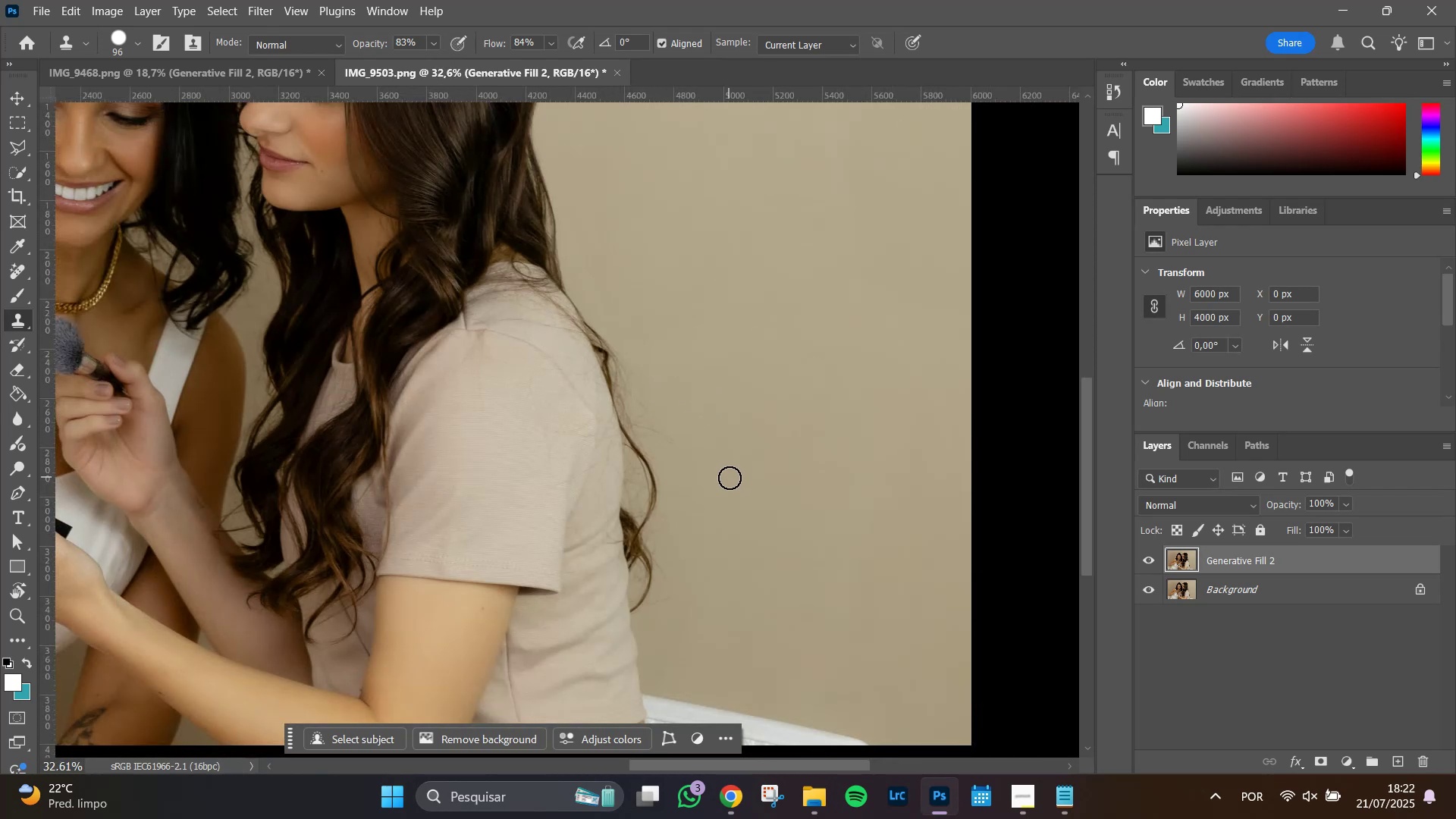 
hold_key(key=AltLeft, duration=1.53)
scroll: coordinate [725, 469], scroll_direction: up, amount: 9.0
 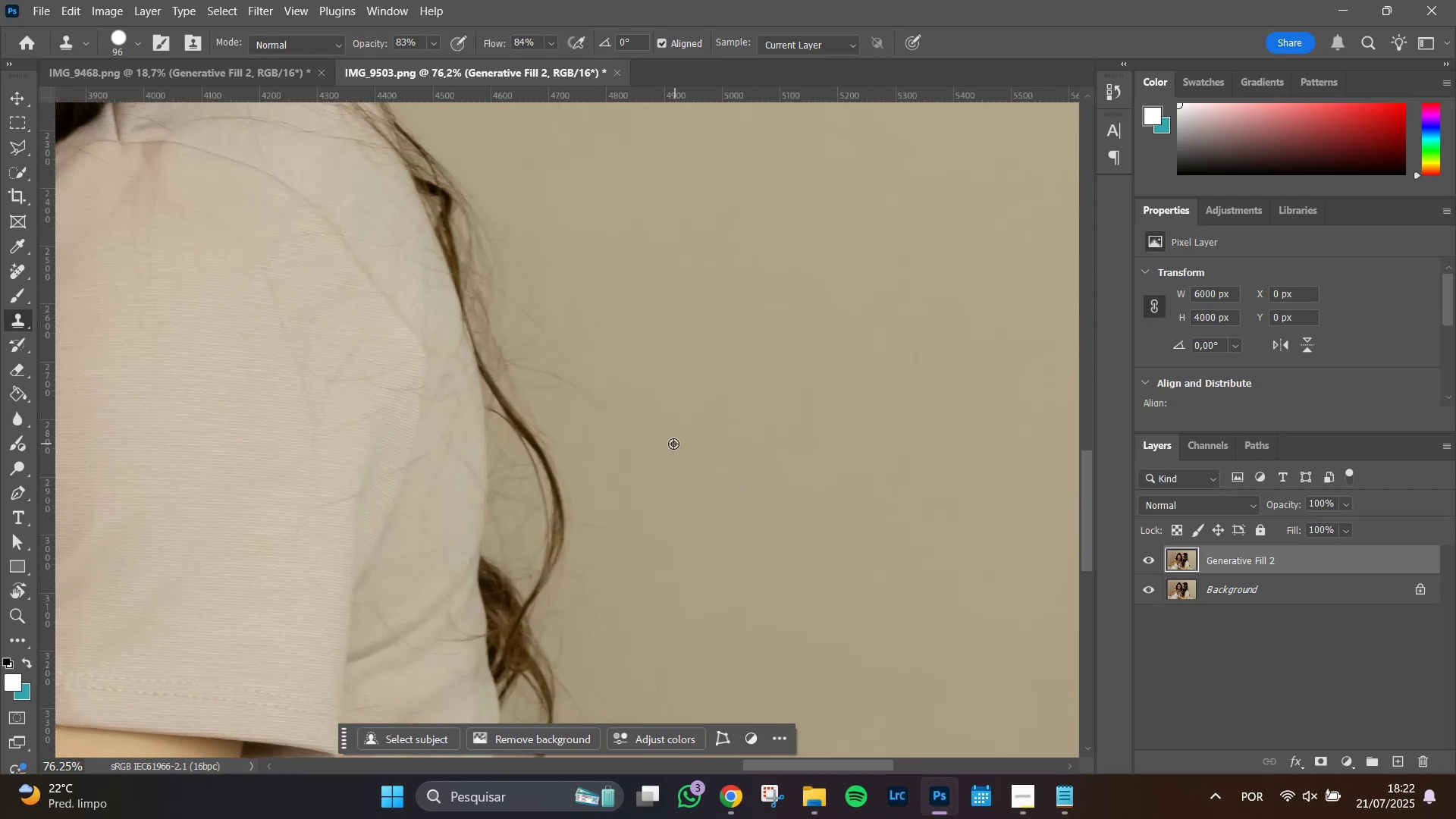 
hold_key(key=AltLeft, duration=0.43)
left_click([669, 425])
 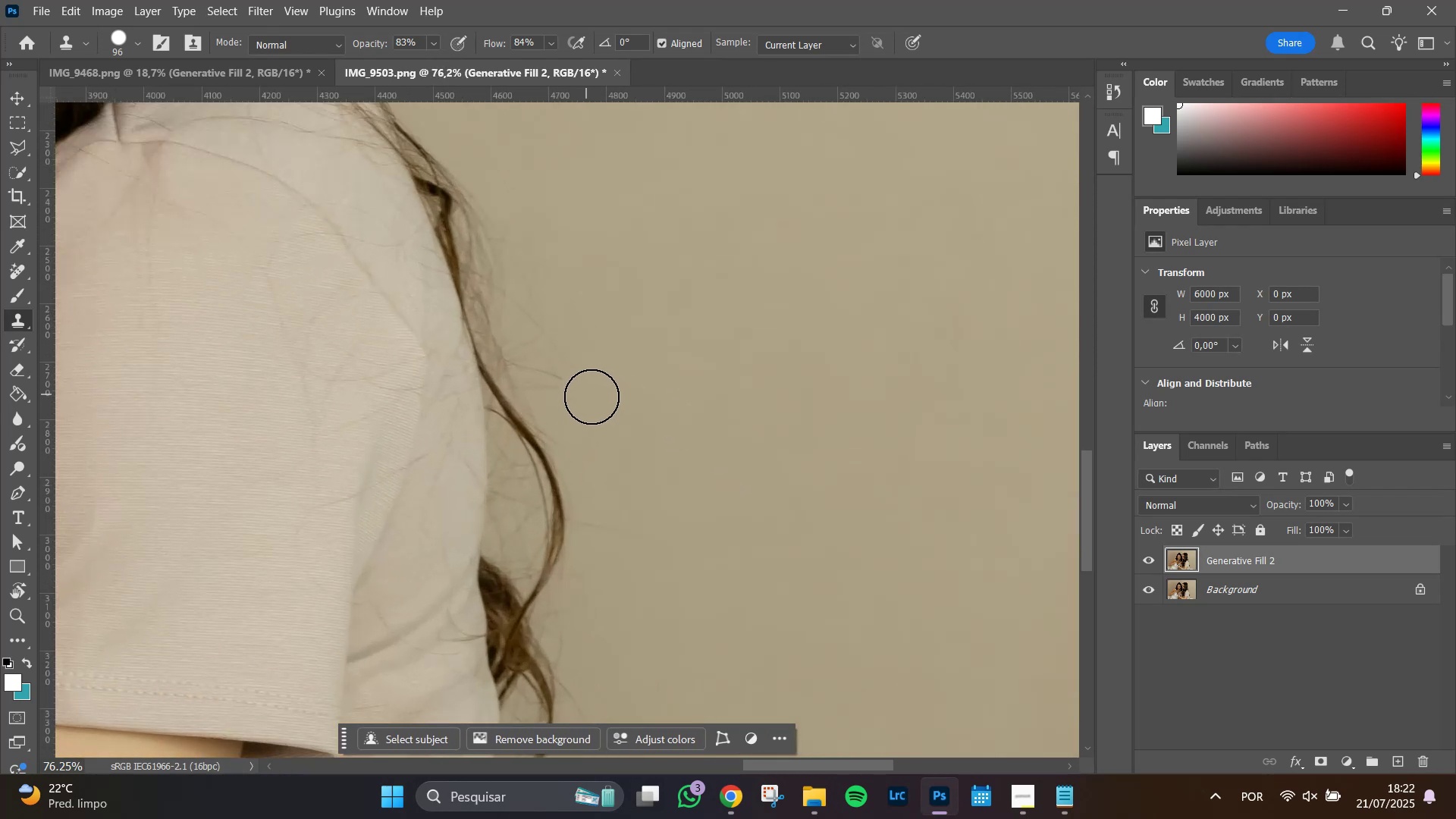 
left_click_drag(start_coordinate=[592, 397], to_coordinate=[528, 269])
 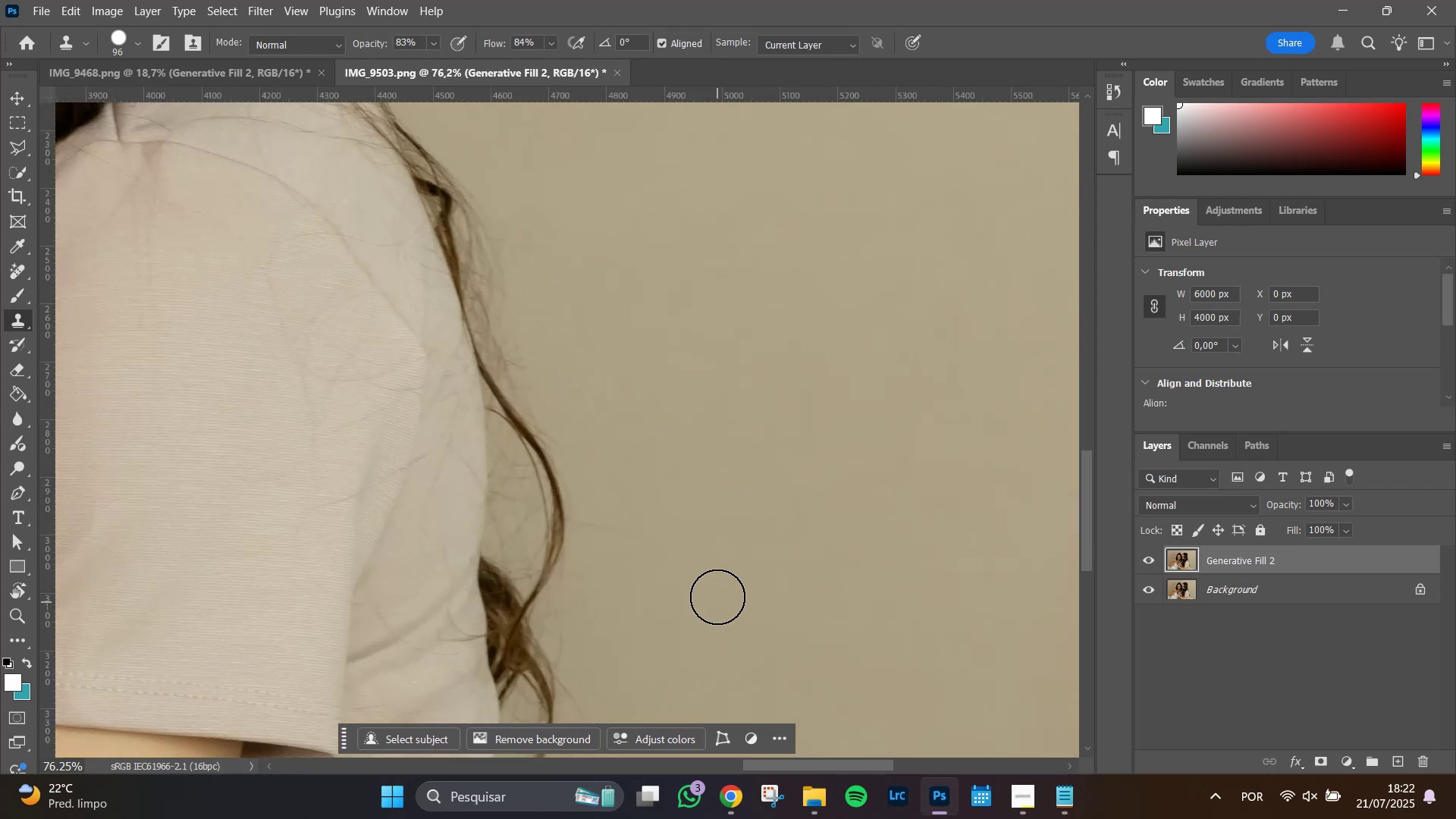 
left_click_drag(start_coordinate=[679, 558], to_coordinate=[601, 519])
 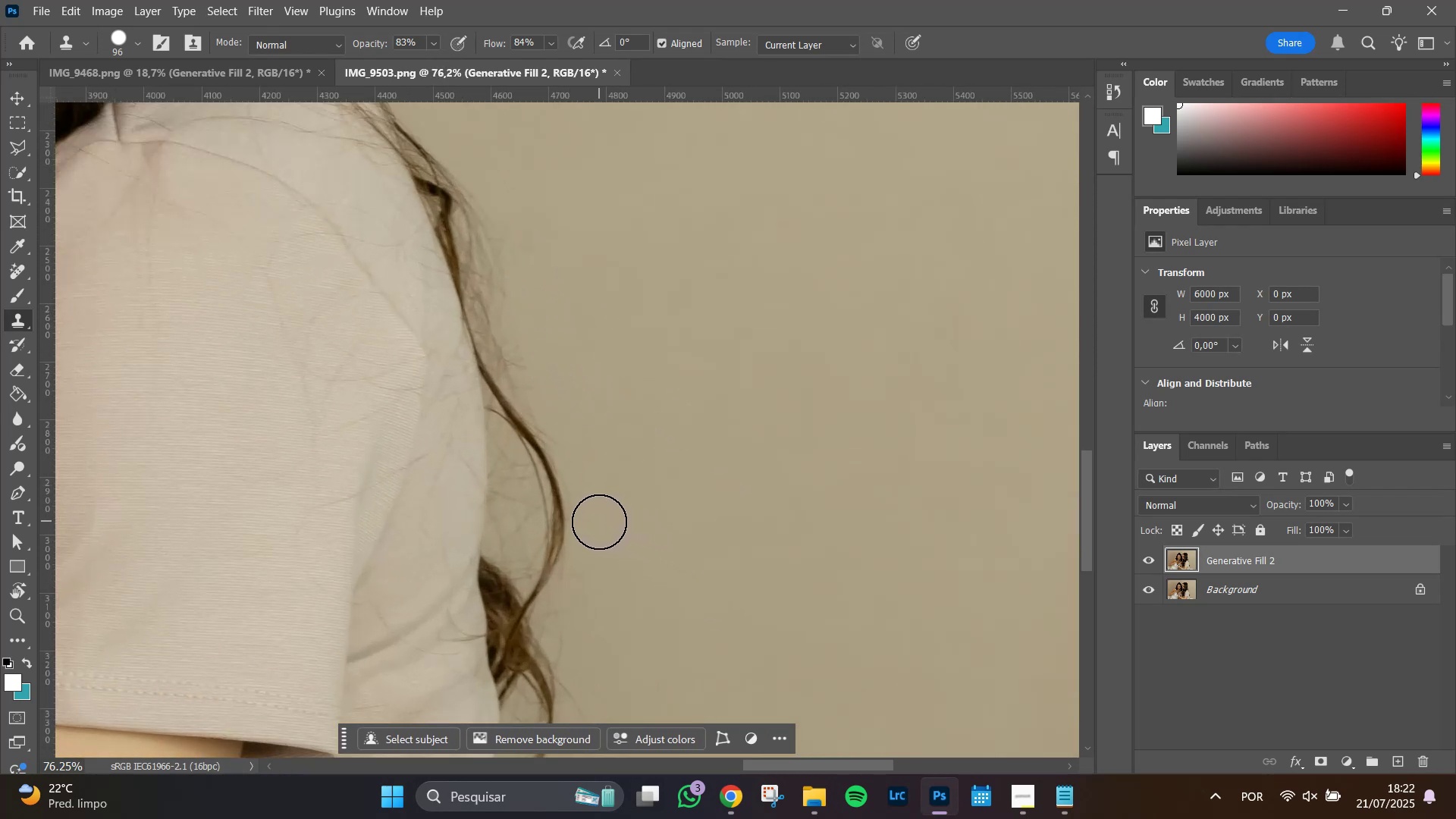 
left_click_drag(start_coordinate=[598, 522], to_coordinate=[603, 526])
 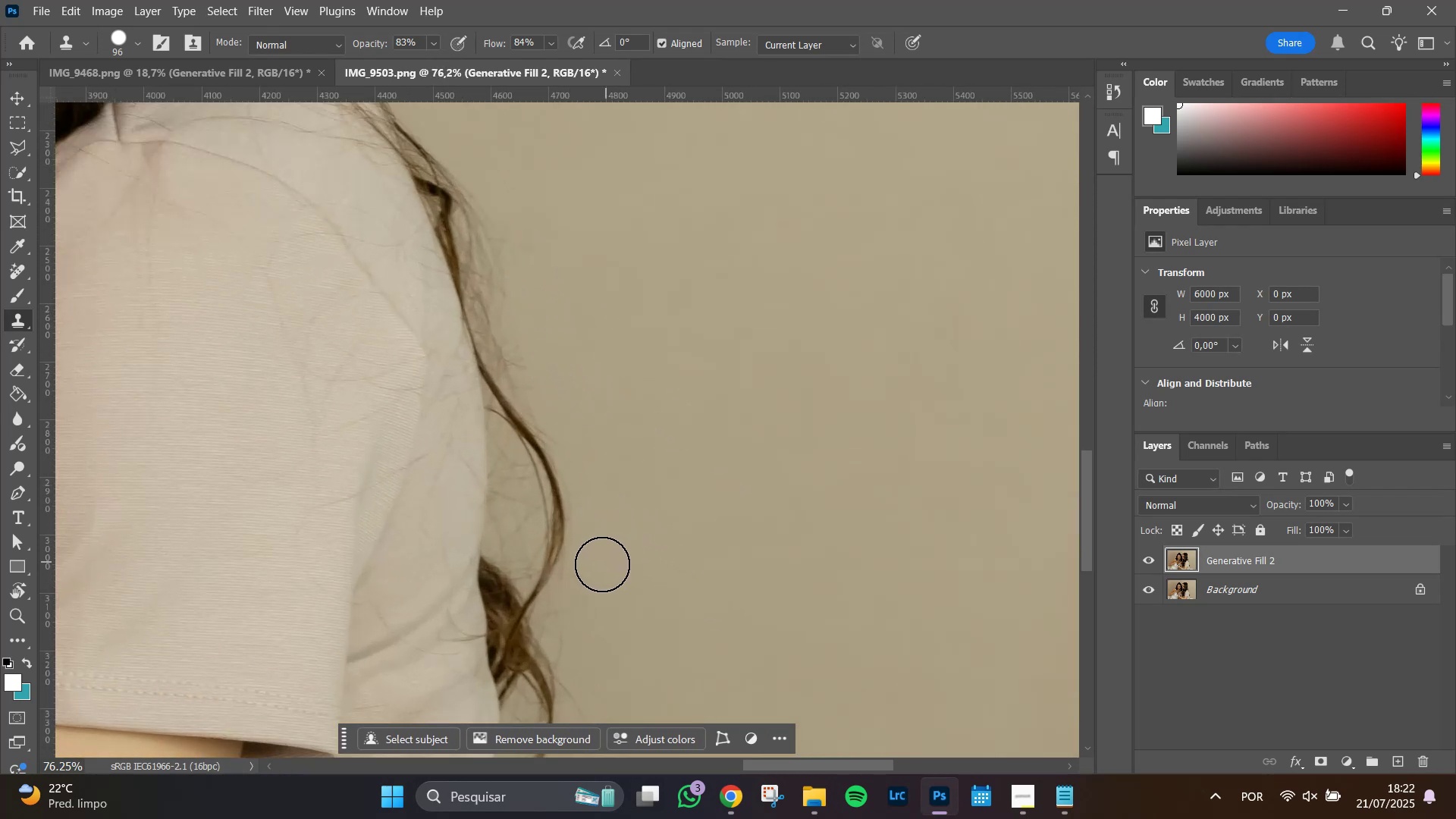 
left_click_drag(start_coordinate=[599, 566], to_coordinate=[585, 669])
 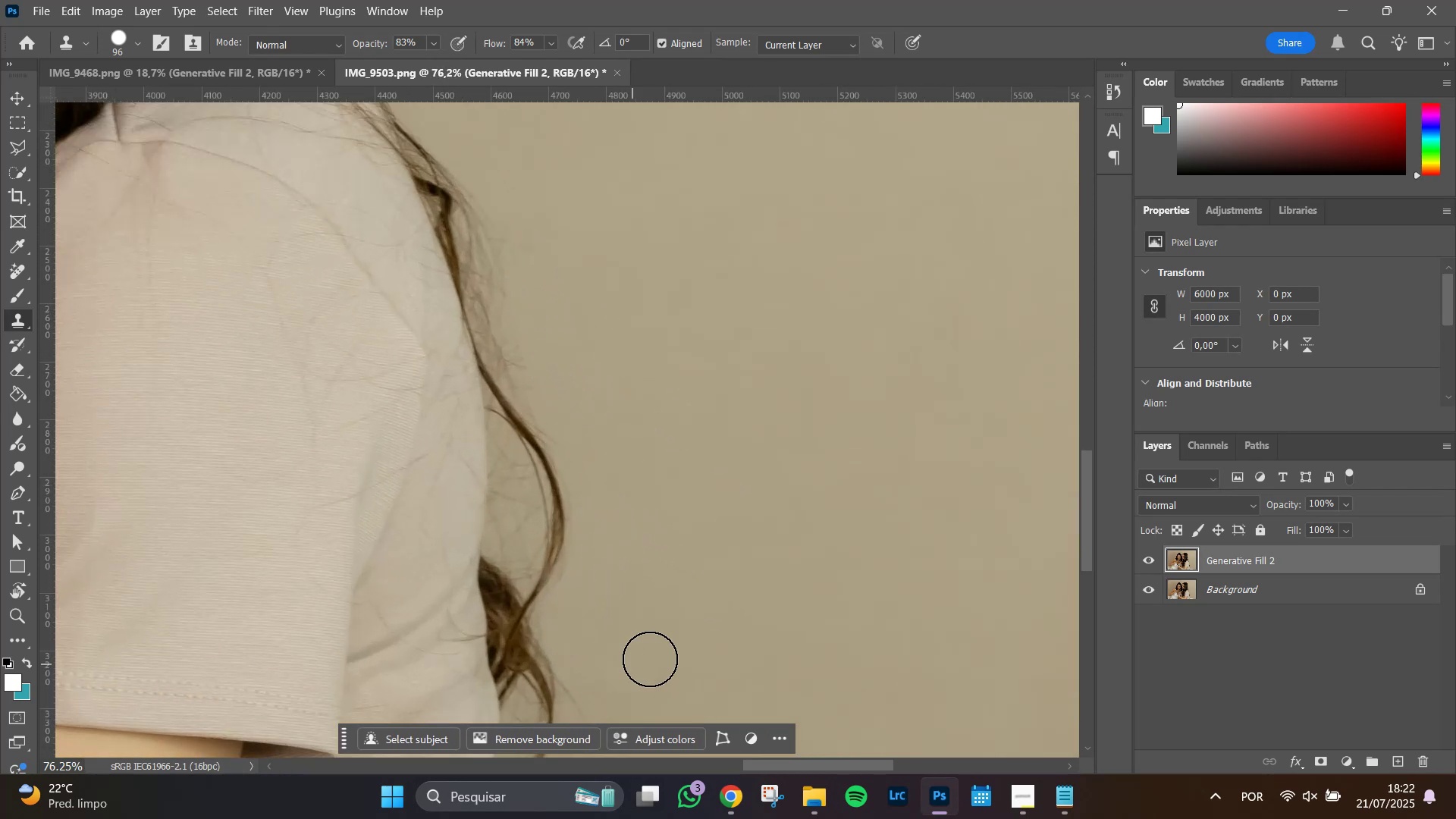 
hold_key(key=Space, duration=0.74)
 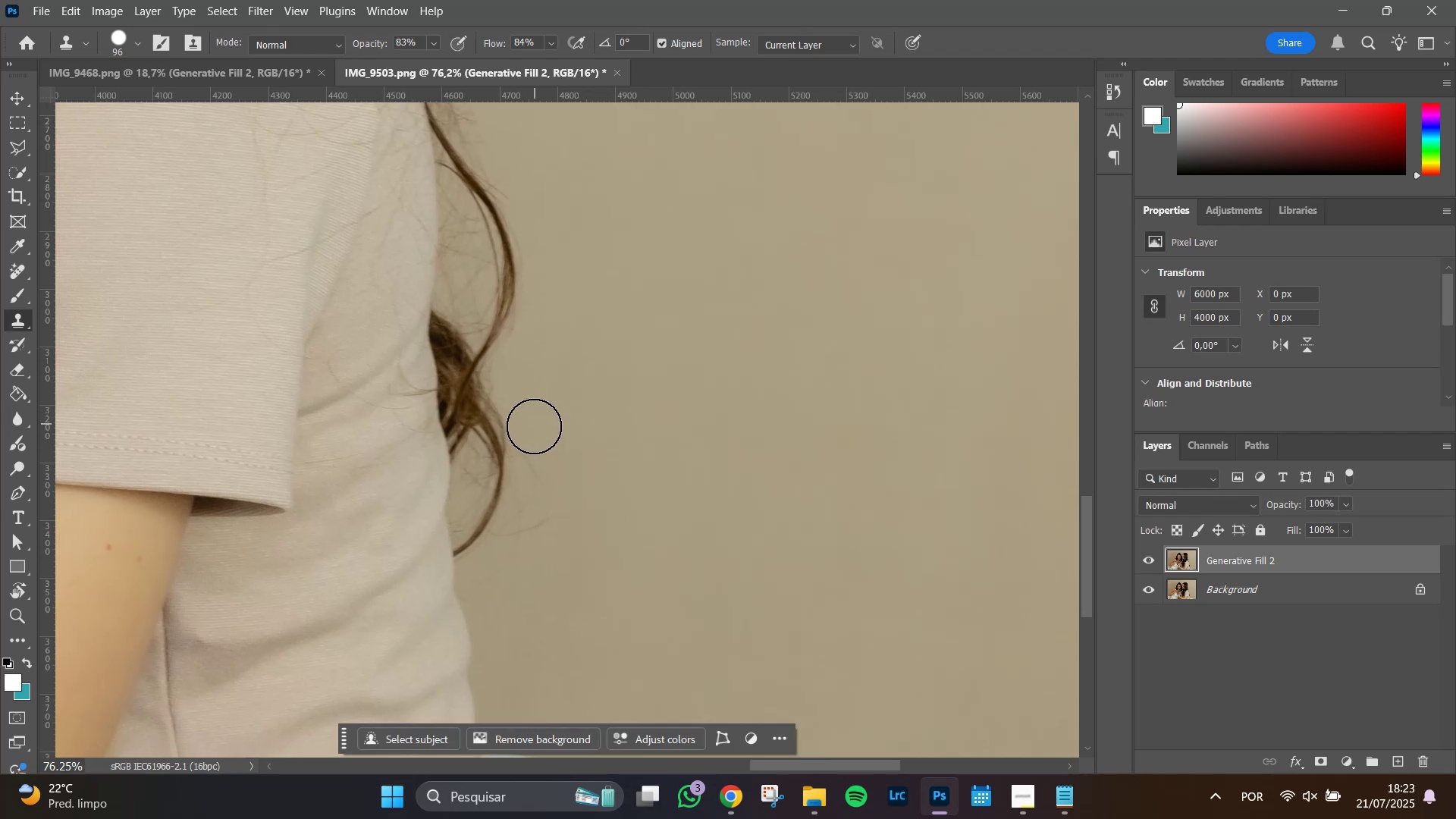 
left_click_drag(start_coordinate=[684, 644], to_coordinate=[637, 416])
 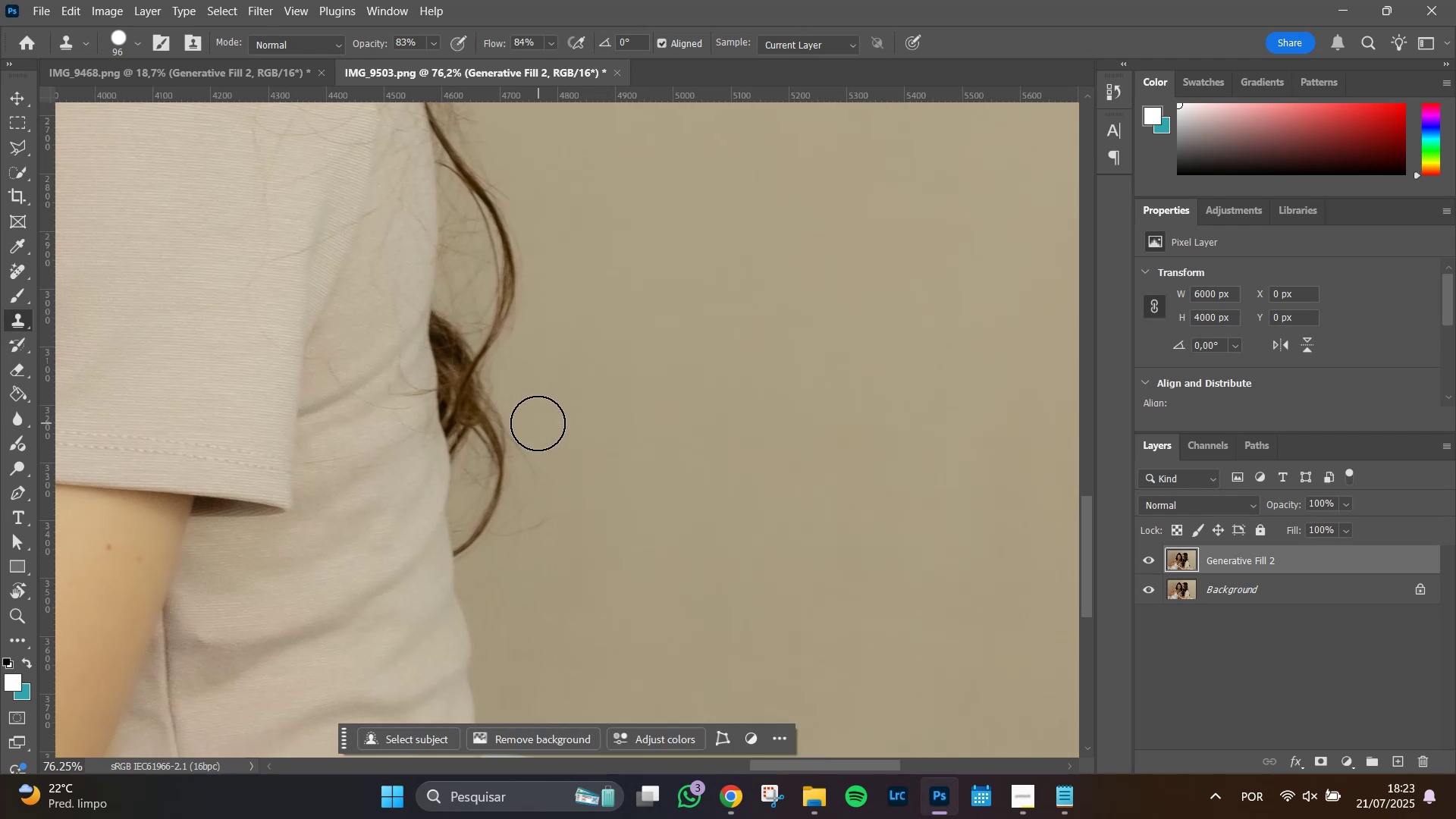 
left_click_drag(start_coordinate=[534, 426], to_coordinate=[510, 548])
 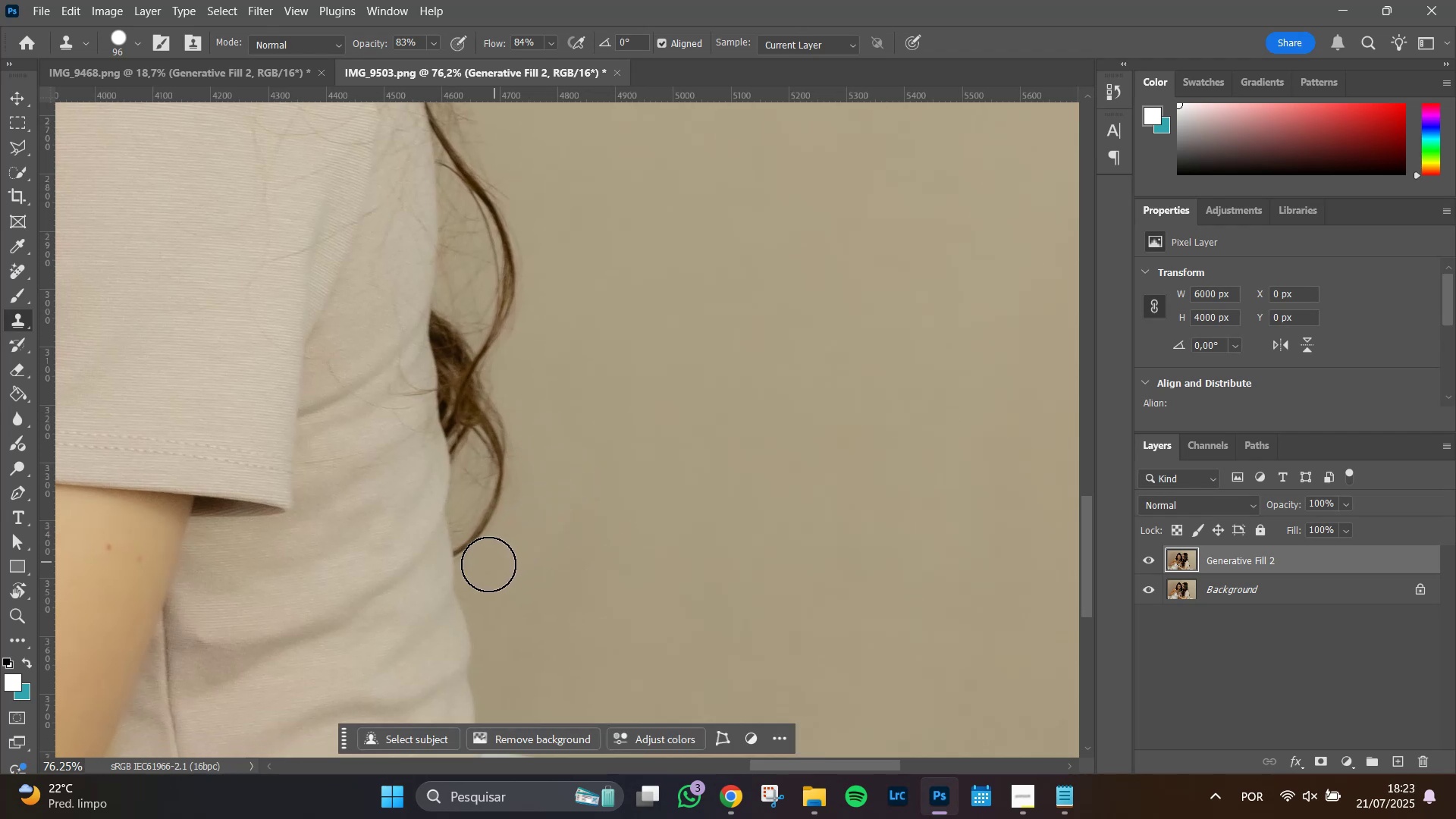 
left_click_drag(start_coordinate=[488, 564], to_coordinate=[517, 378])
 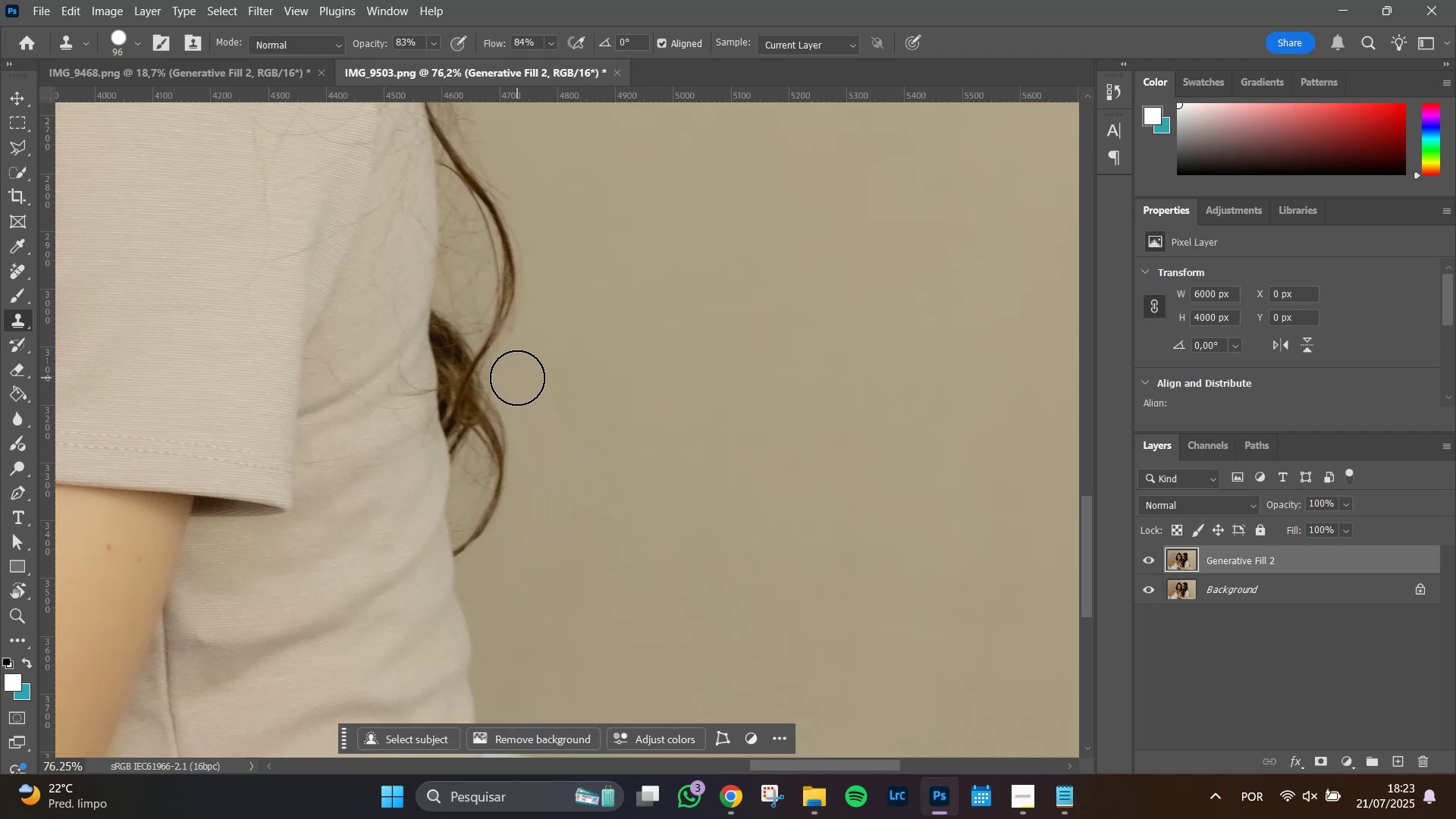 
left_click_drag(start_coordinate=[514, 374], to_coordinate=[554, 264])
 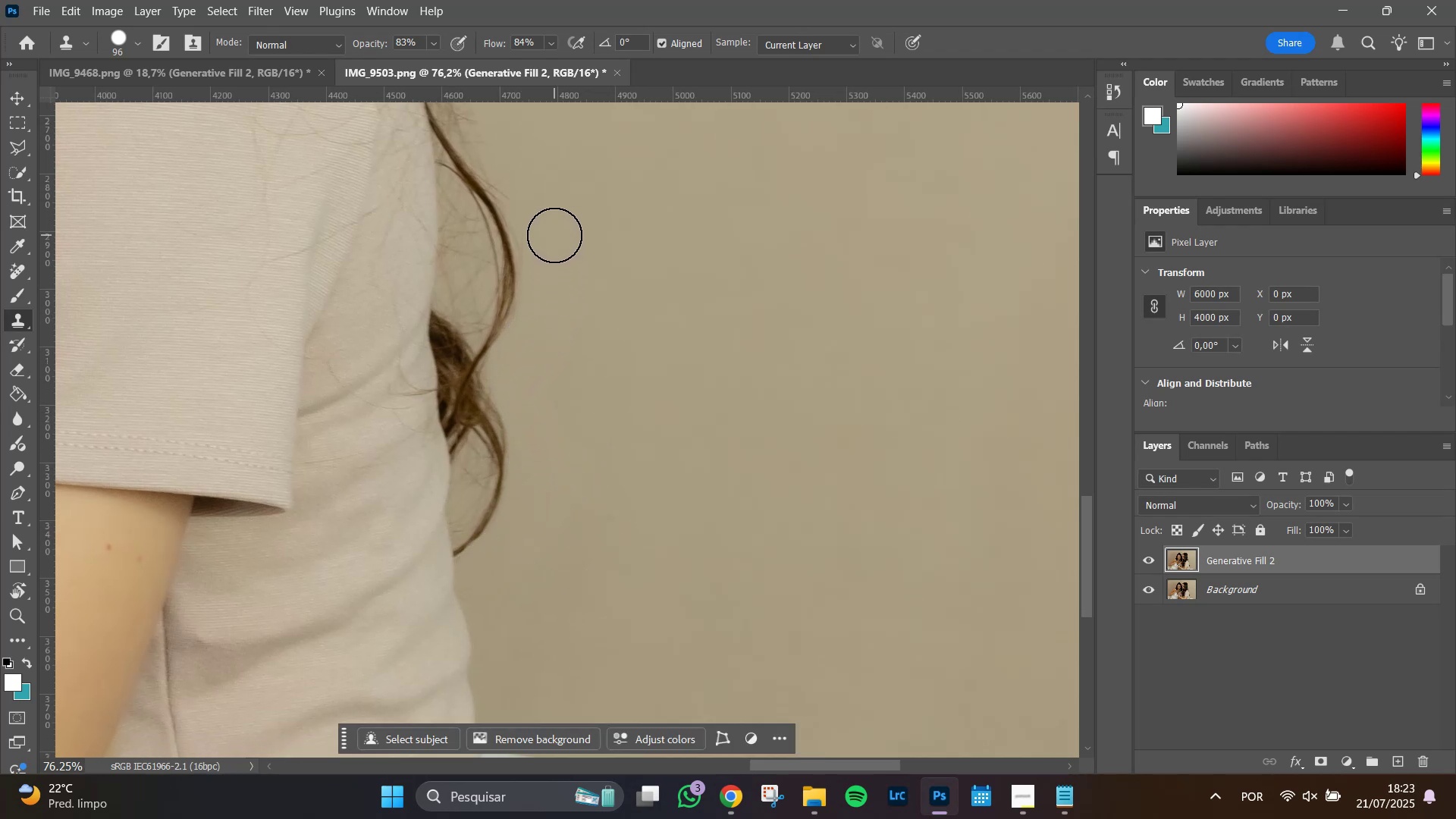 
hold_key(key=Space, duration=1.03)
 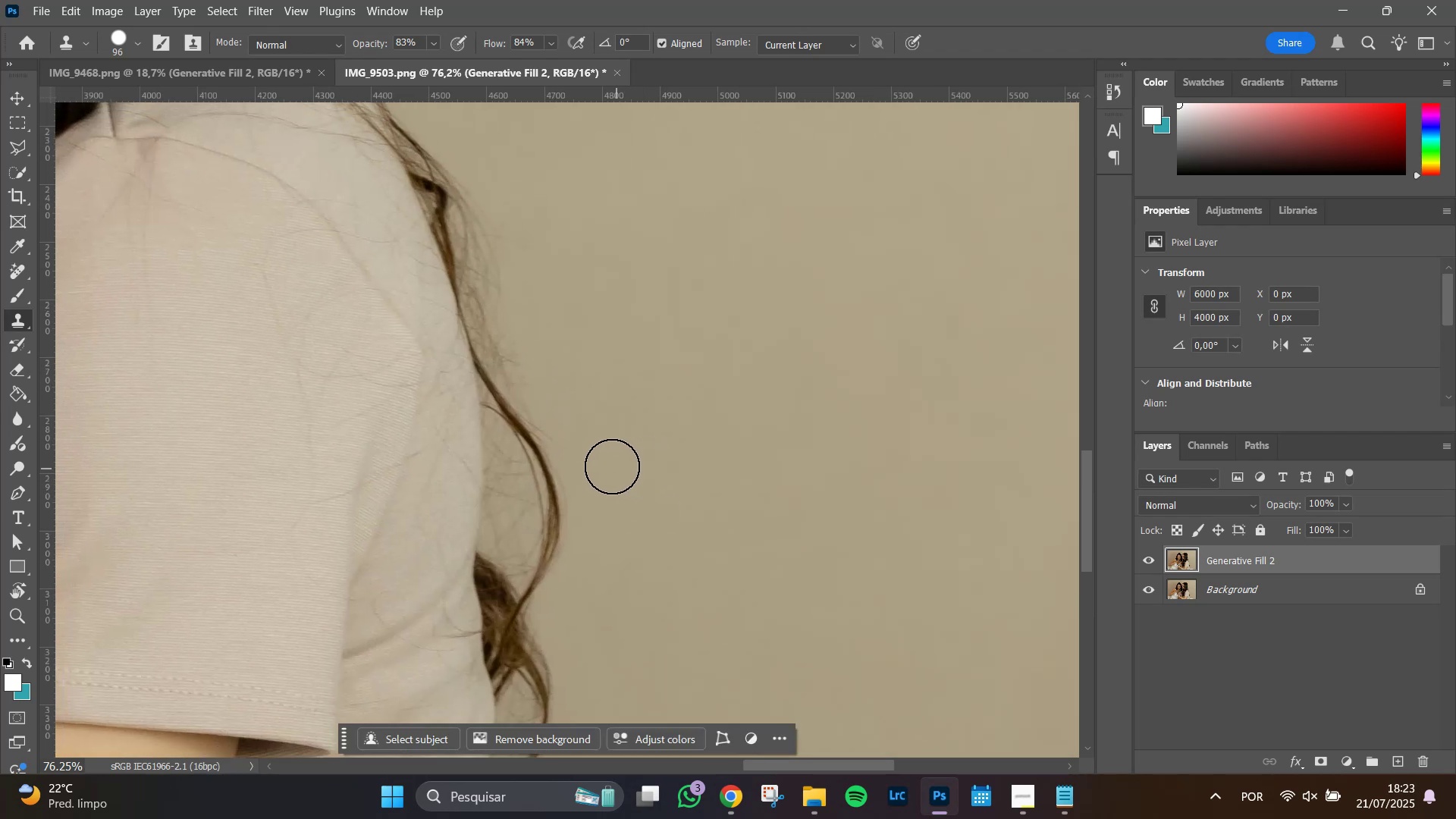 
left_click_drag(start_coordinate=[606, 297], to_coordinate=[651, 539])
 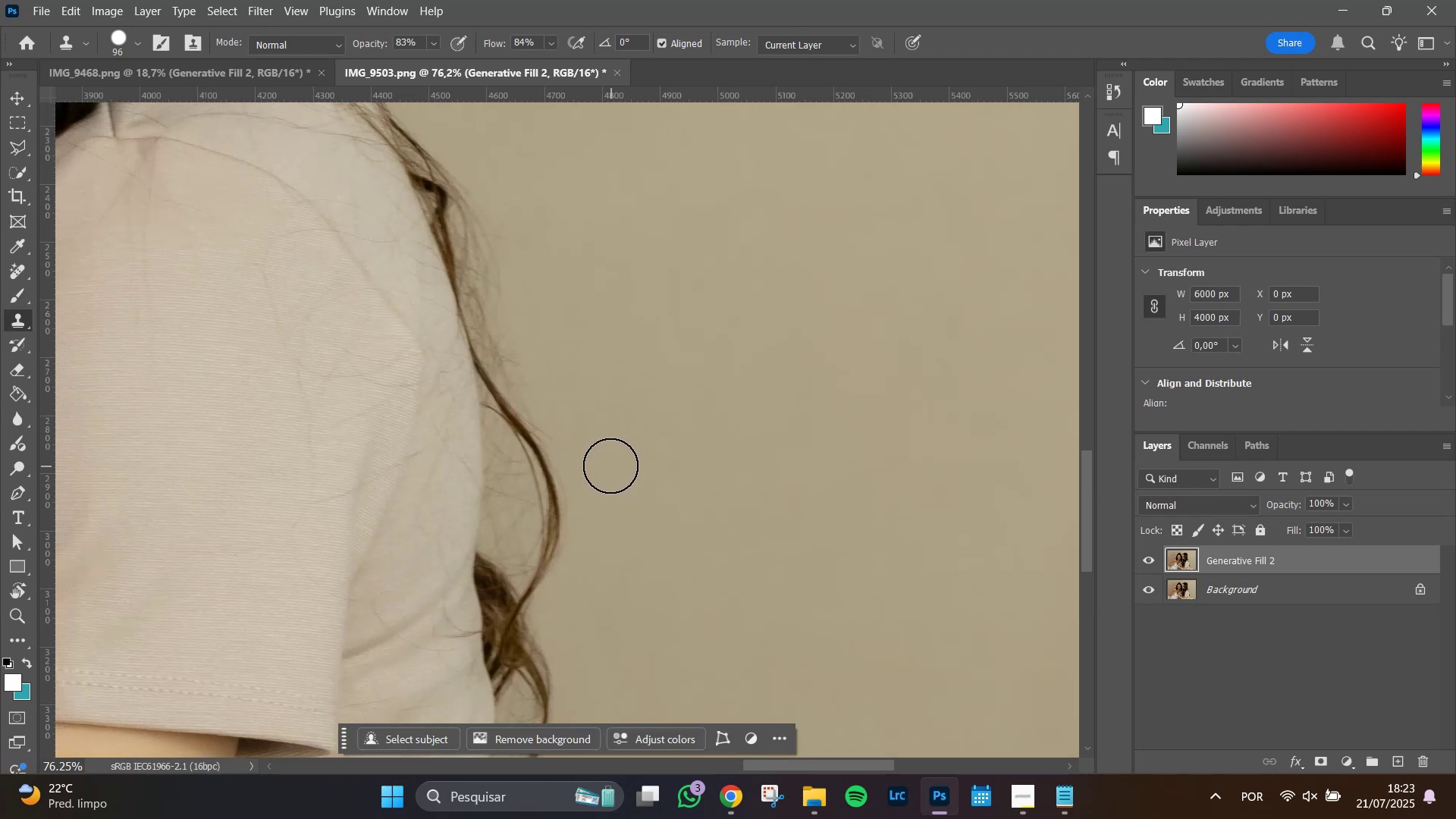 
left_click_drag(start_coordinate=[598, 456], to_coordinate=[494, 290])
 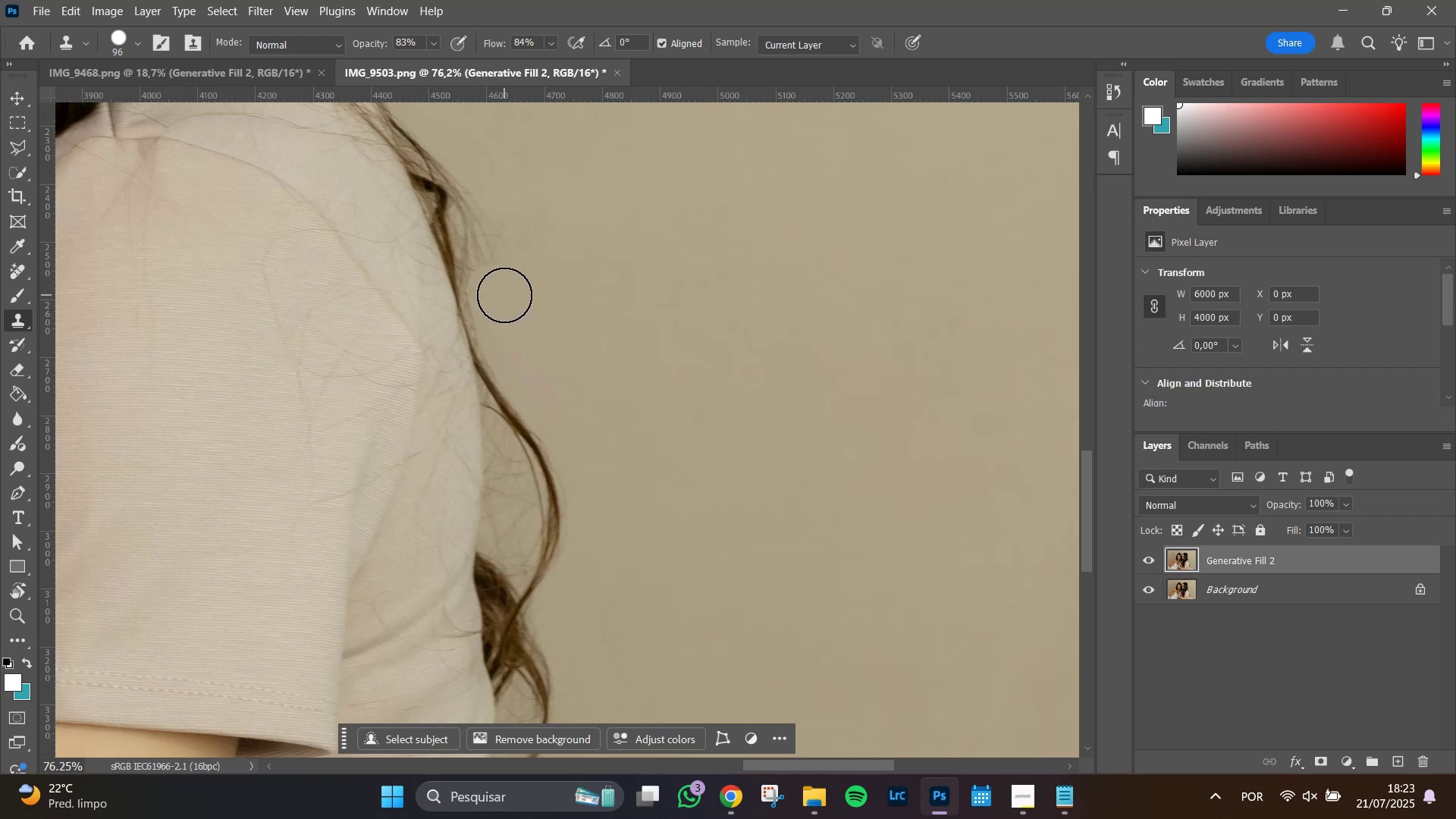 
hold_key(key=Space, duration=0.78)
 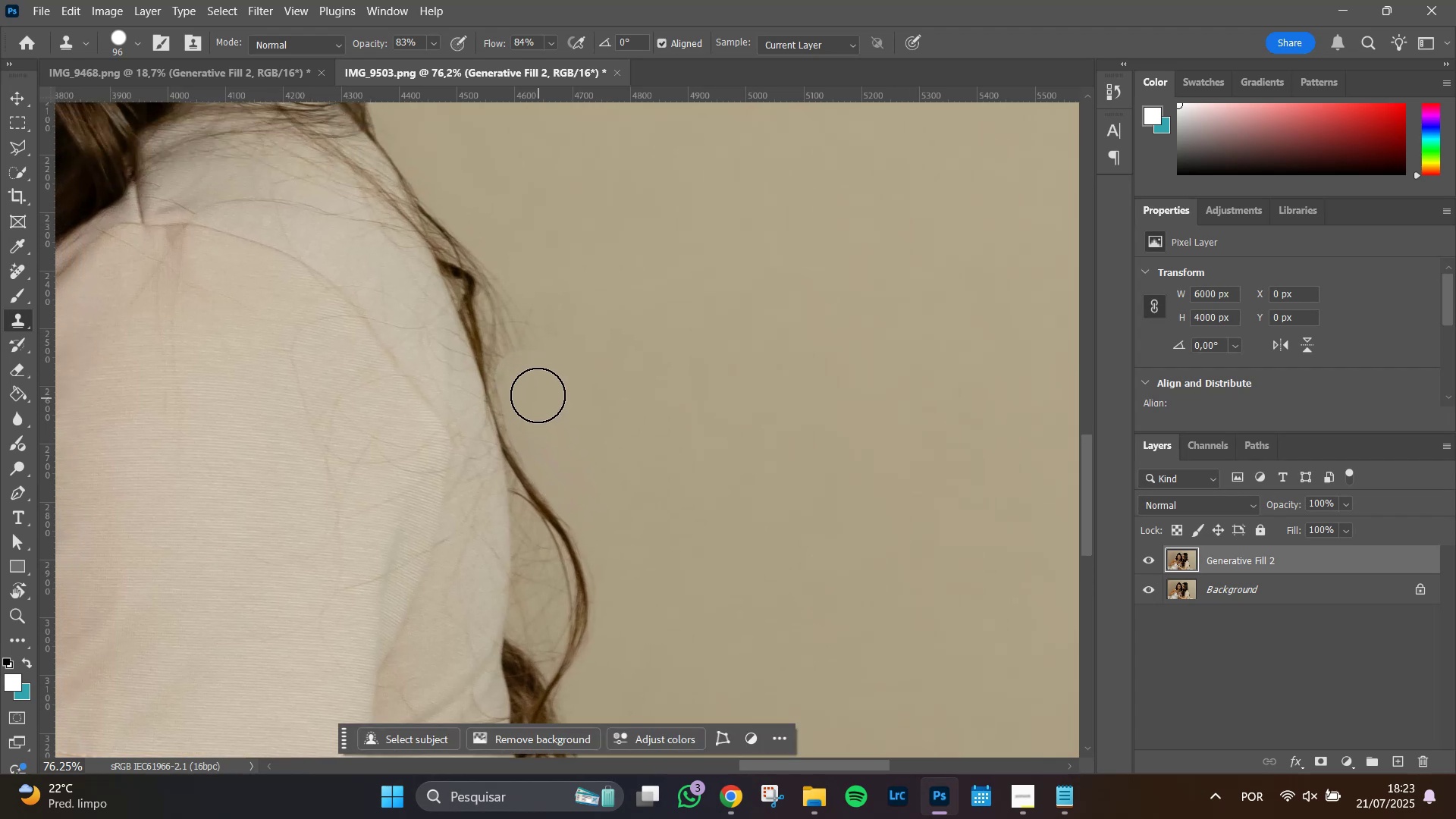 
left_click_drag(start_coordinate=[504, 295], to_coordinate=[532, 381])
 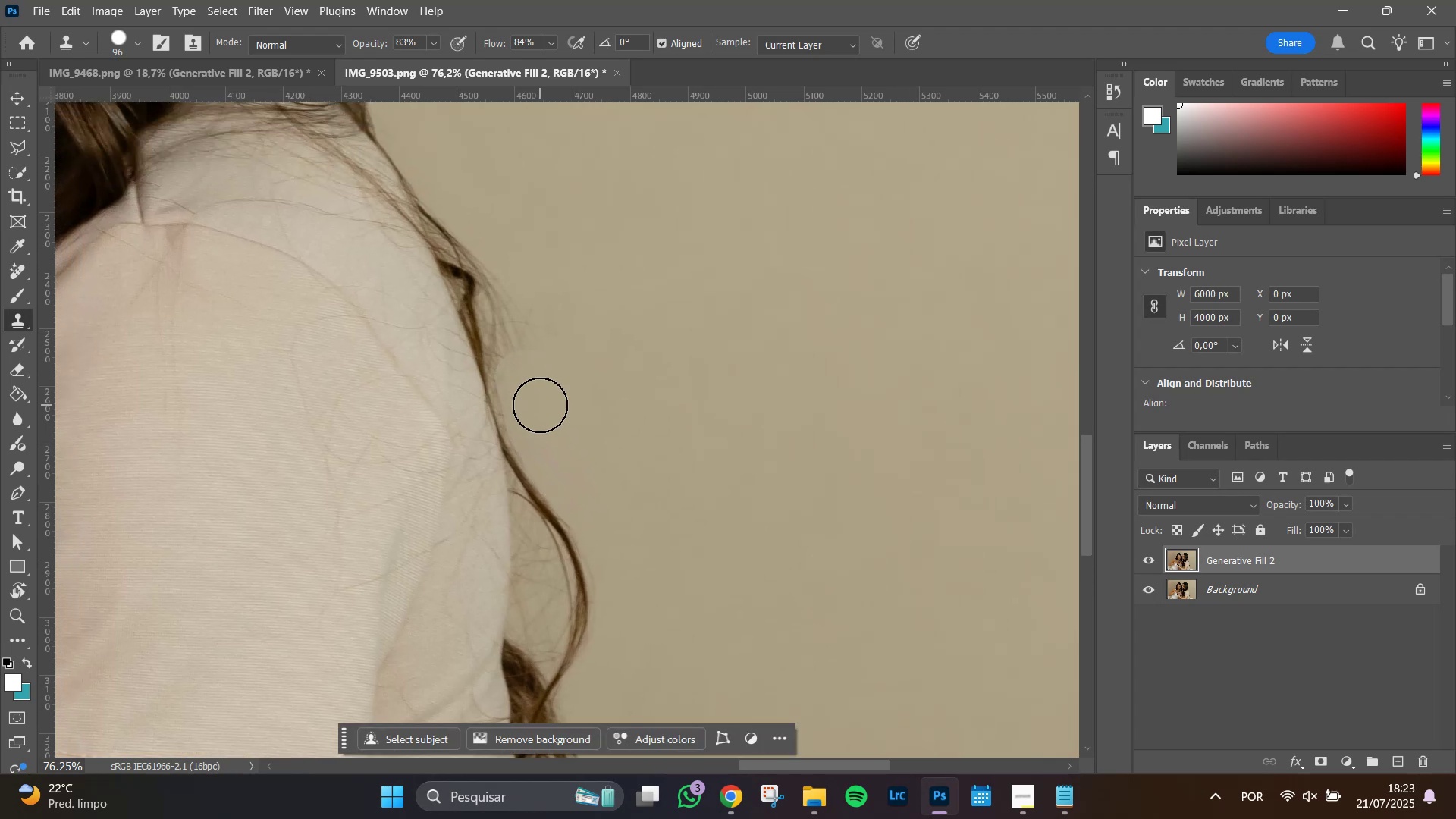 
left_click_drag(start_coordinate=[538, 395], to_coordinate=[521, 239])
 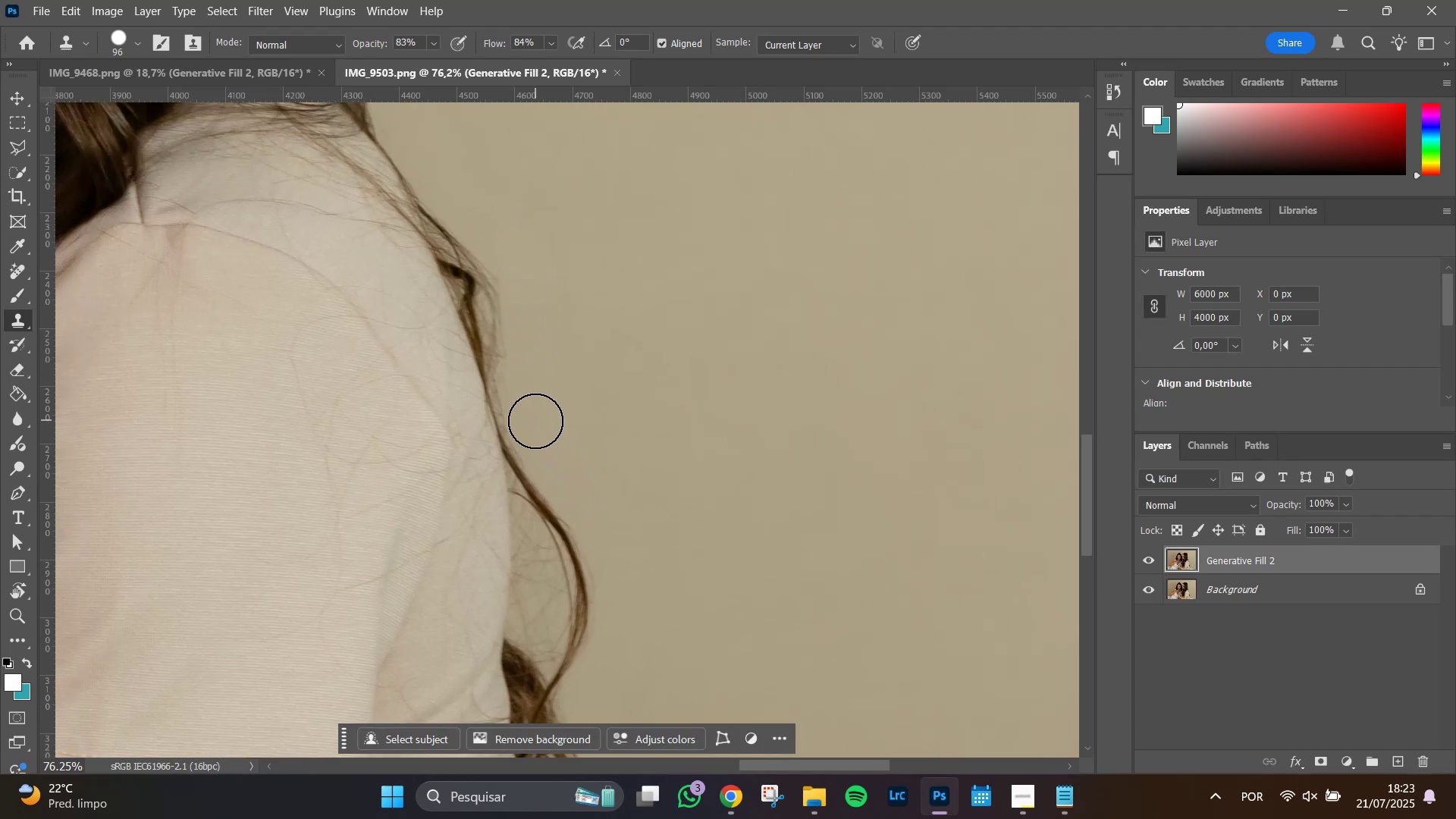 
left_click_drag(start_coordinate=[535, 425], to_coordinate=[489, 219])
 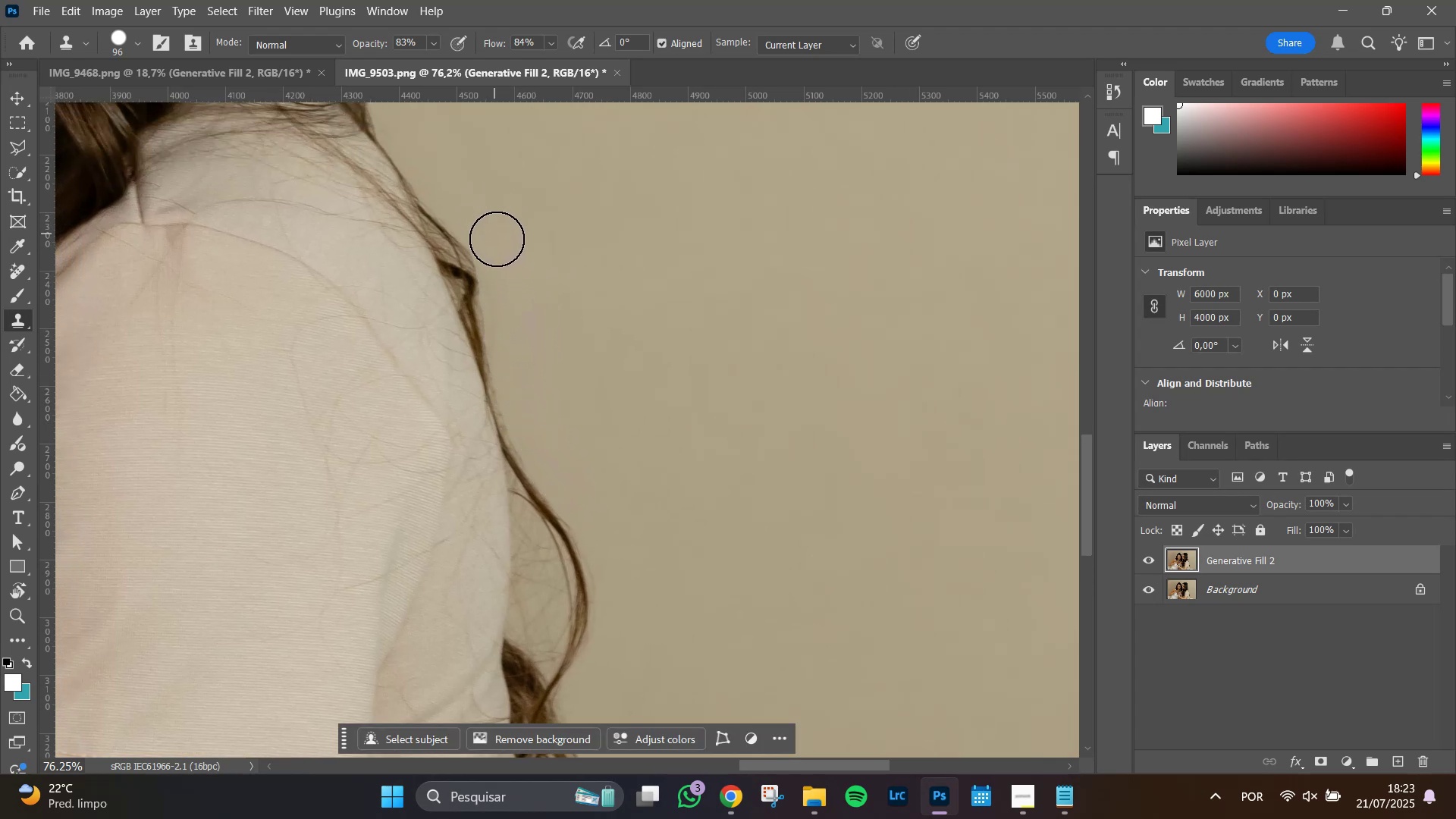 
left_click_drag(start_coordinate=[497, 241], to_coordinate=[489, 224])
 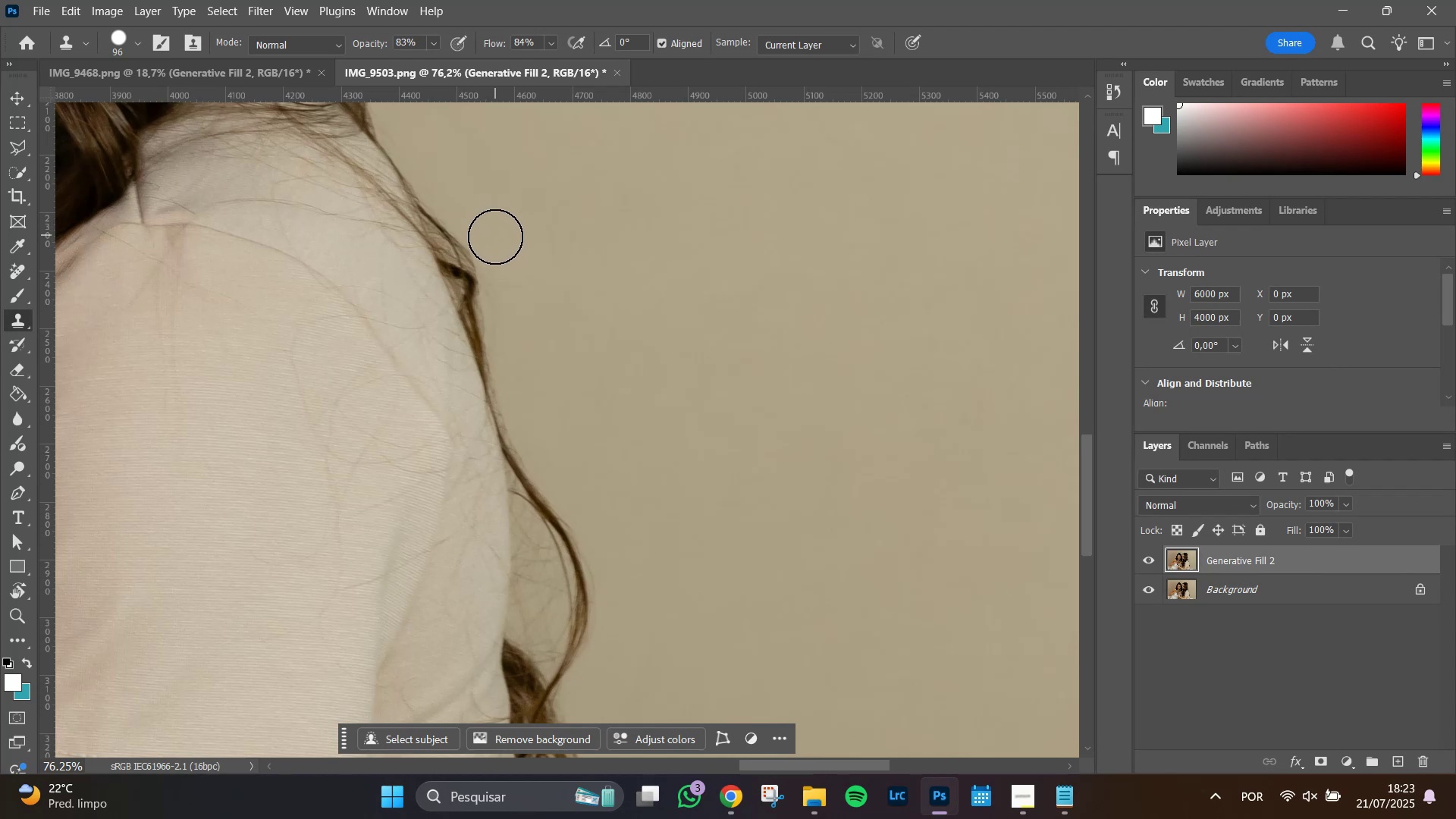 
left_click_drag(start_coordinate=[495, 237], to_coordinate=[492, 221])
 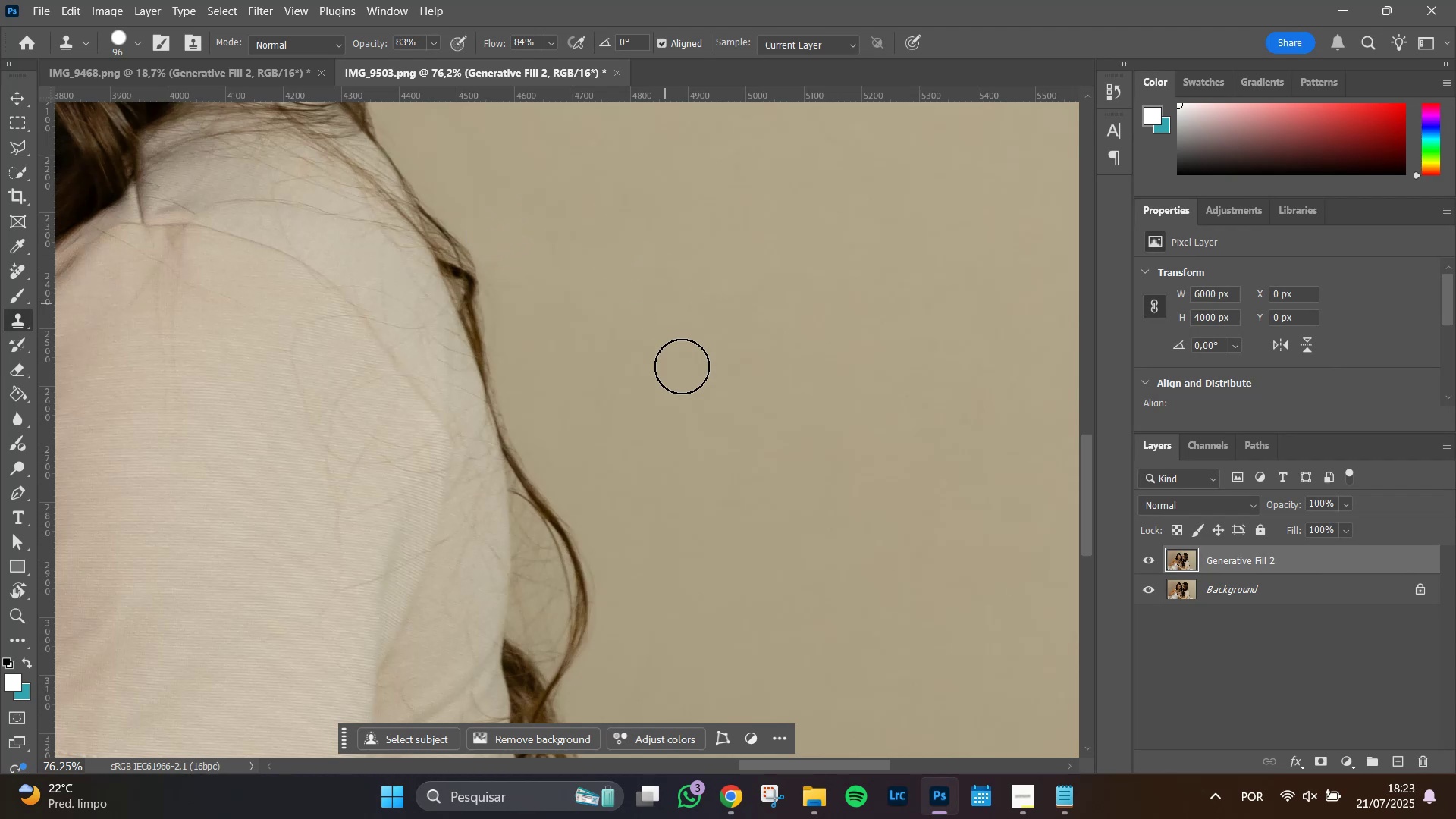 
hold_key(key=AltLeft, duration=0.73)
scroll: coordinate [686, 416], scroll_direction: down, amount: 11.0
 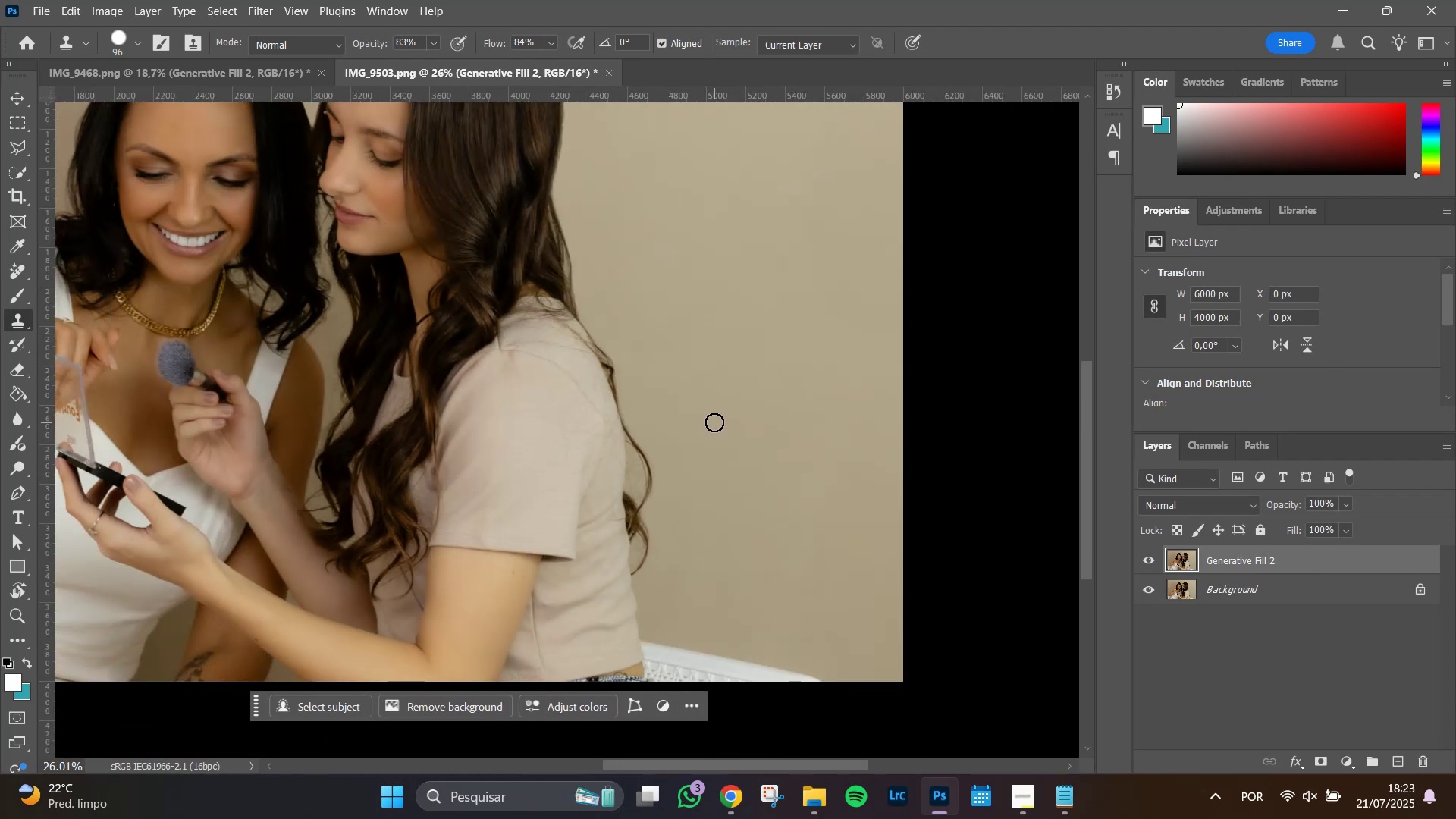 
hold_key(key=AltLeft, duration=0.35)
 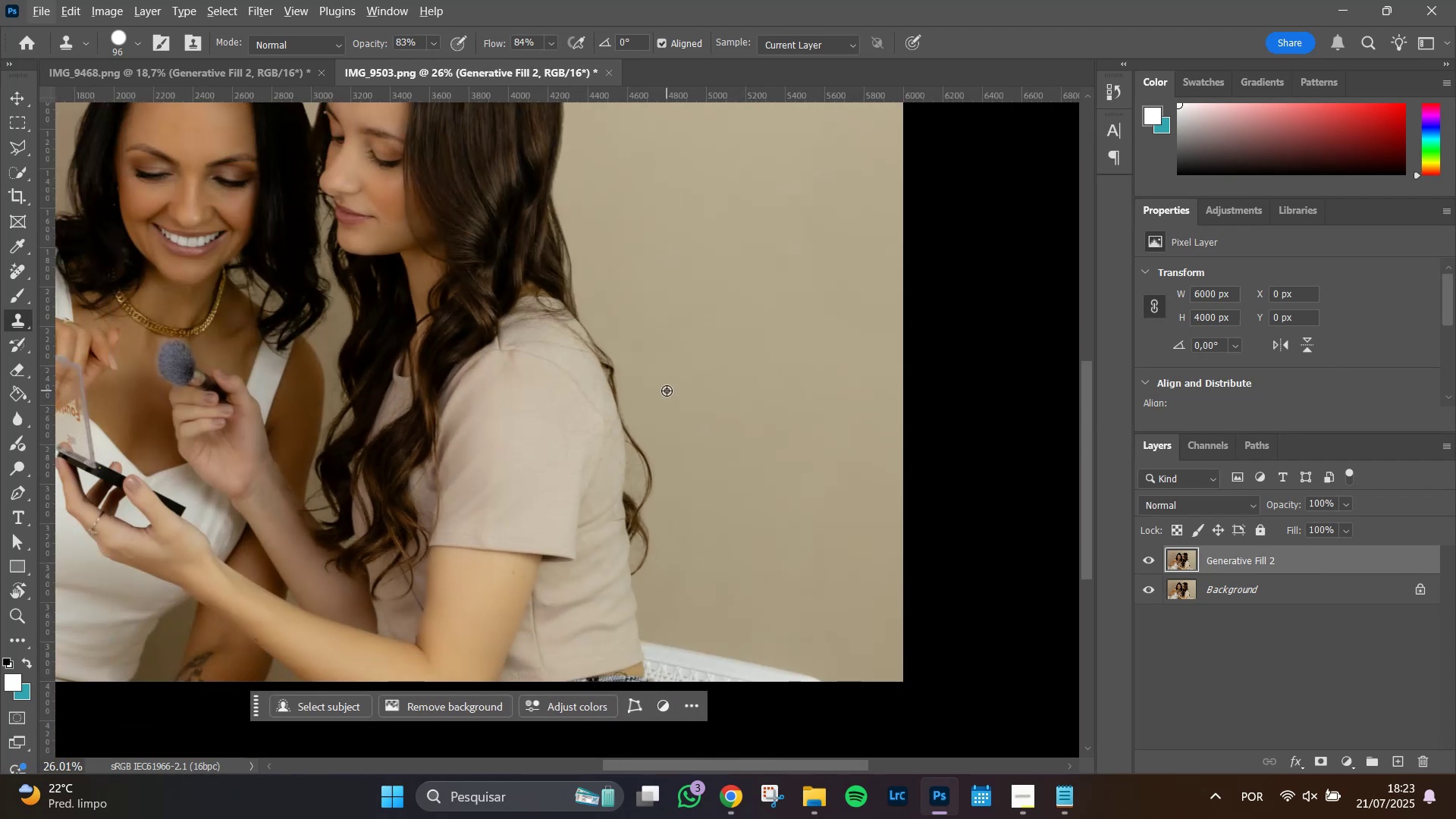 
hold_key(key=AltLeft, duration=1.08)
scroll: coordinate [667, 391], scroll_direction: down, amount: 6.0
 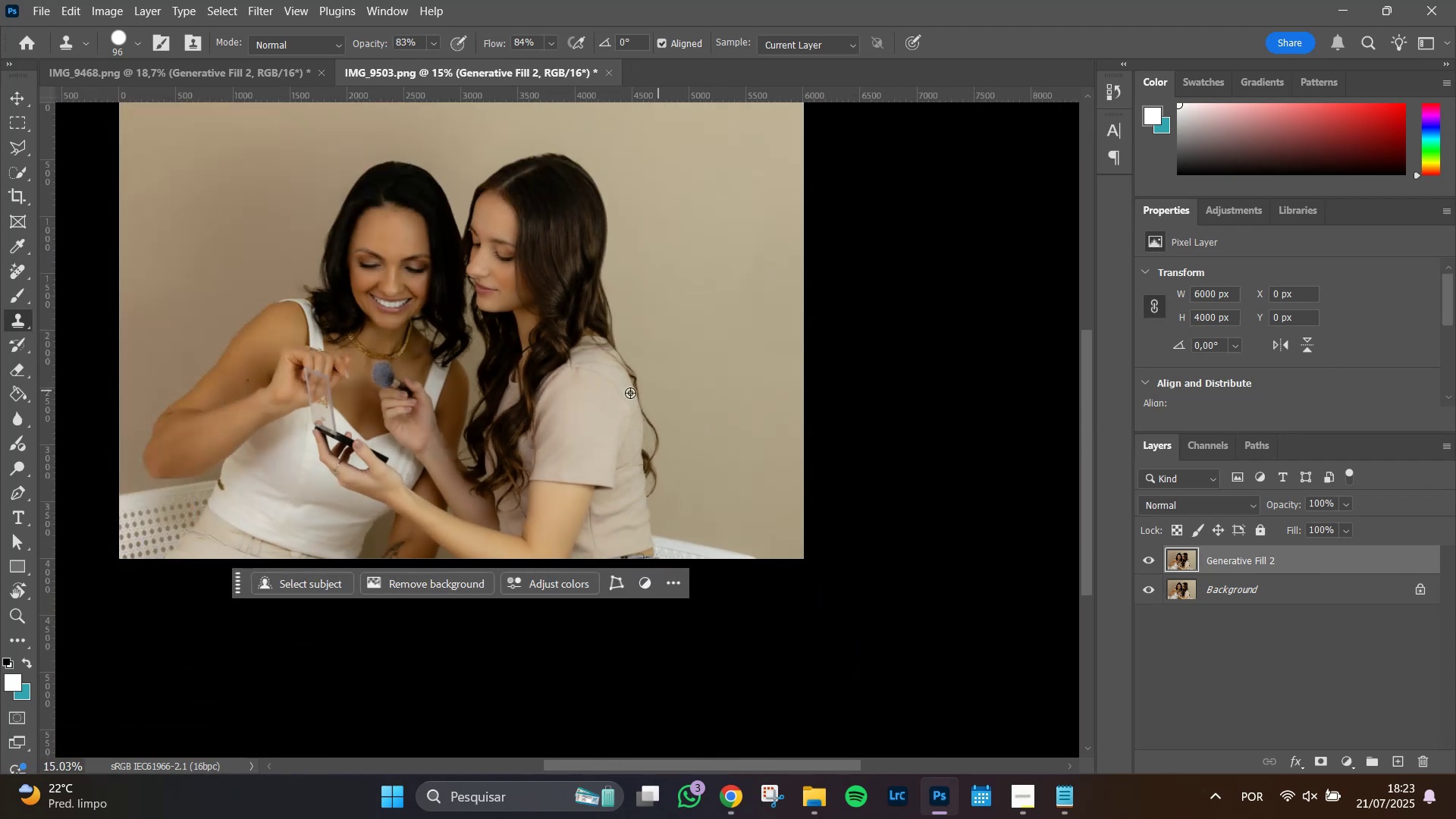 
hold_key(key=AltLeft, duration=1.51)
scroll: coordinate [460, 388], scroll_direction: up, amount: 17.0
 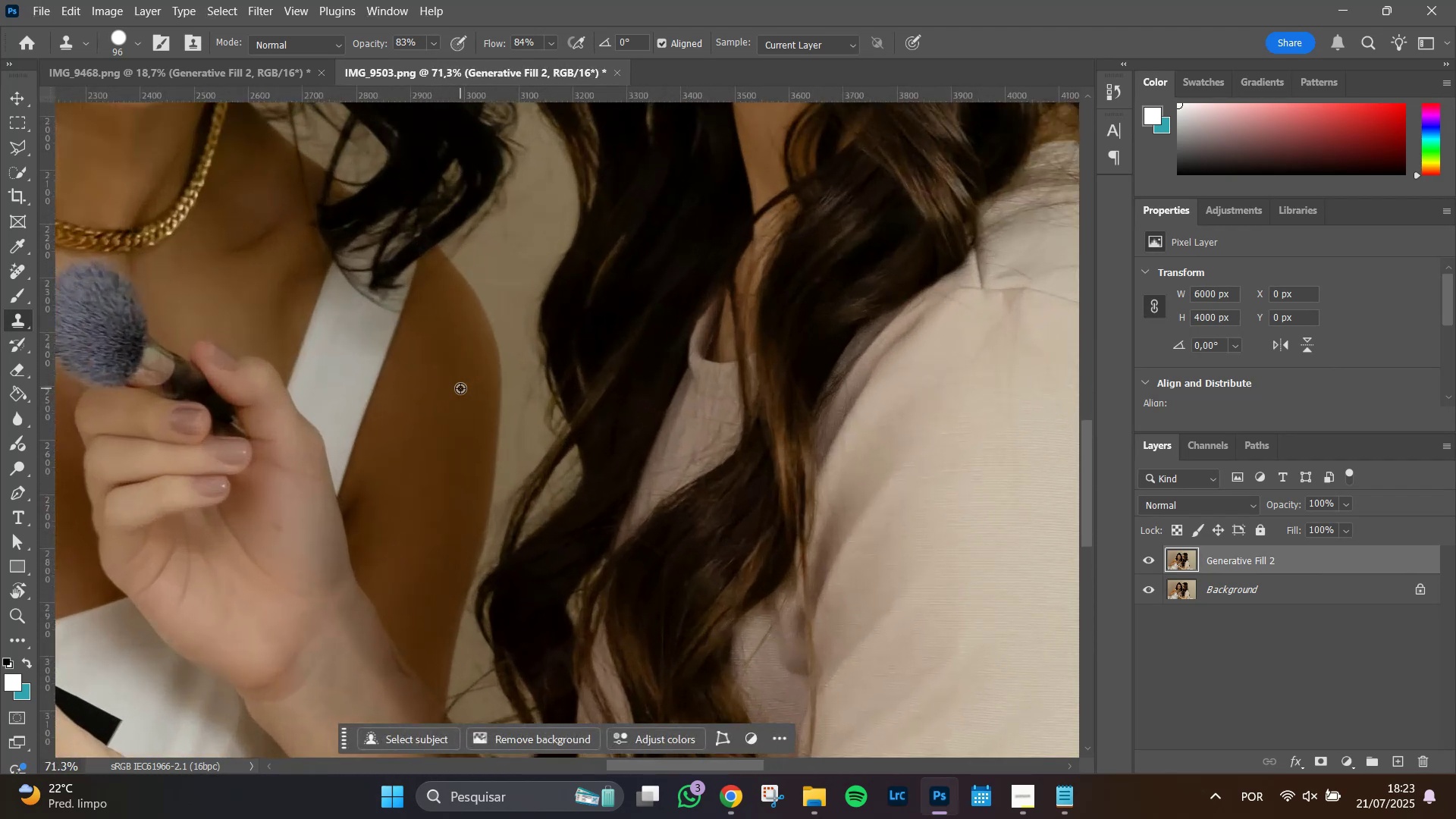 
hold_key(key=AltLeft, duration=1.51)
scroll: coordinate [460, 388], scroll_direction: down, amount: 13.0
 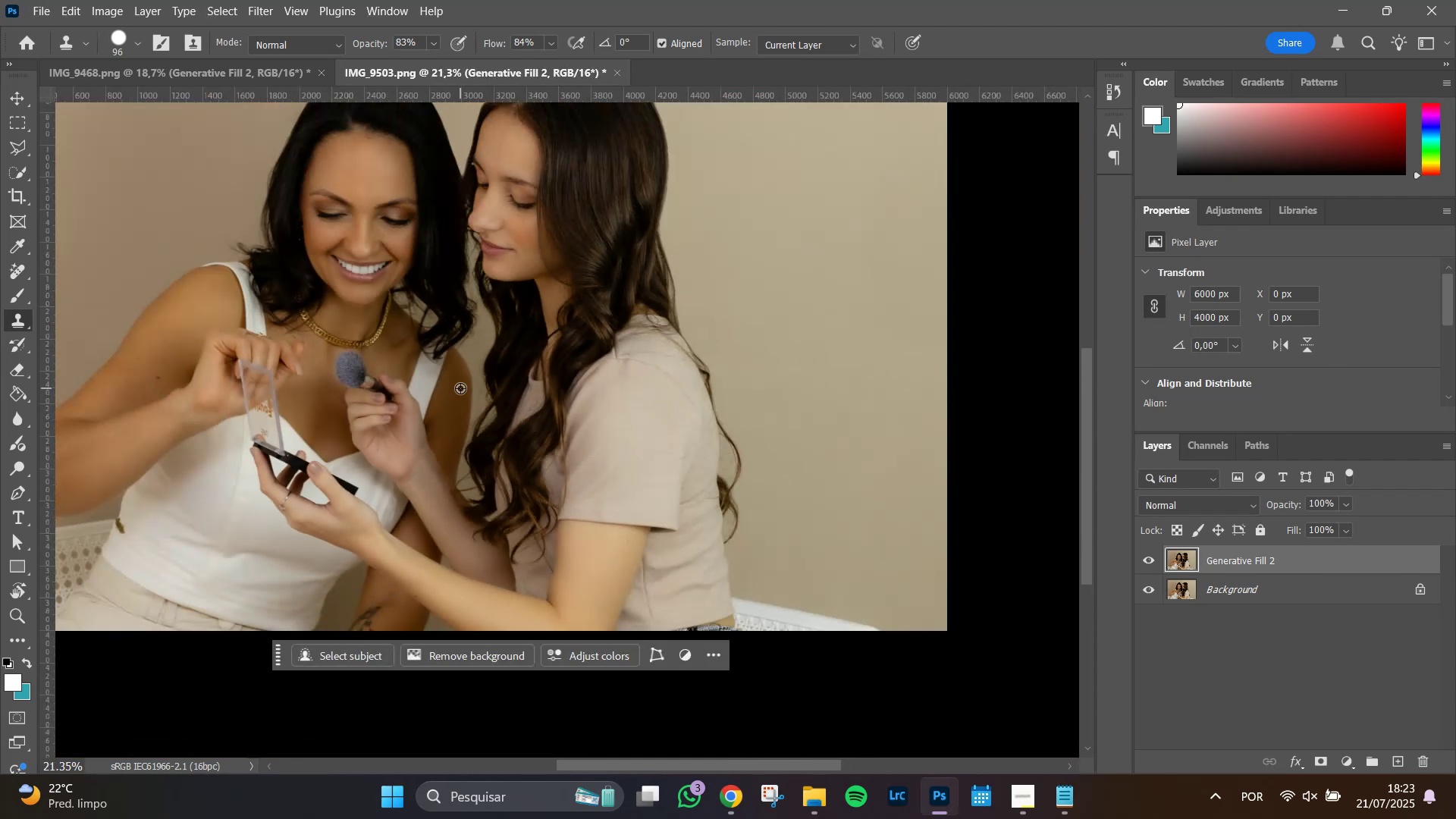 
scroll: coordinate [460, 387], scroll_direction: up, amount: 20.0
 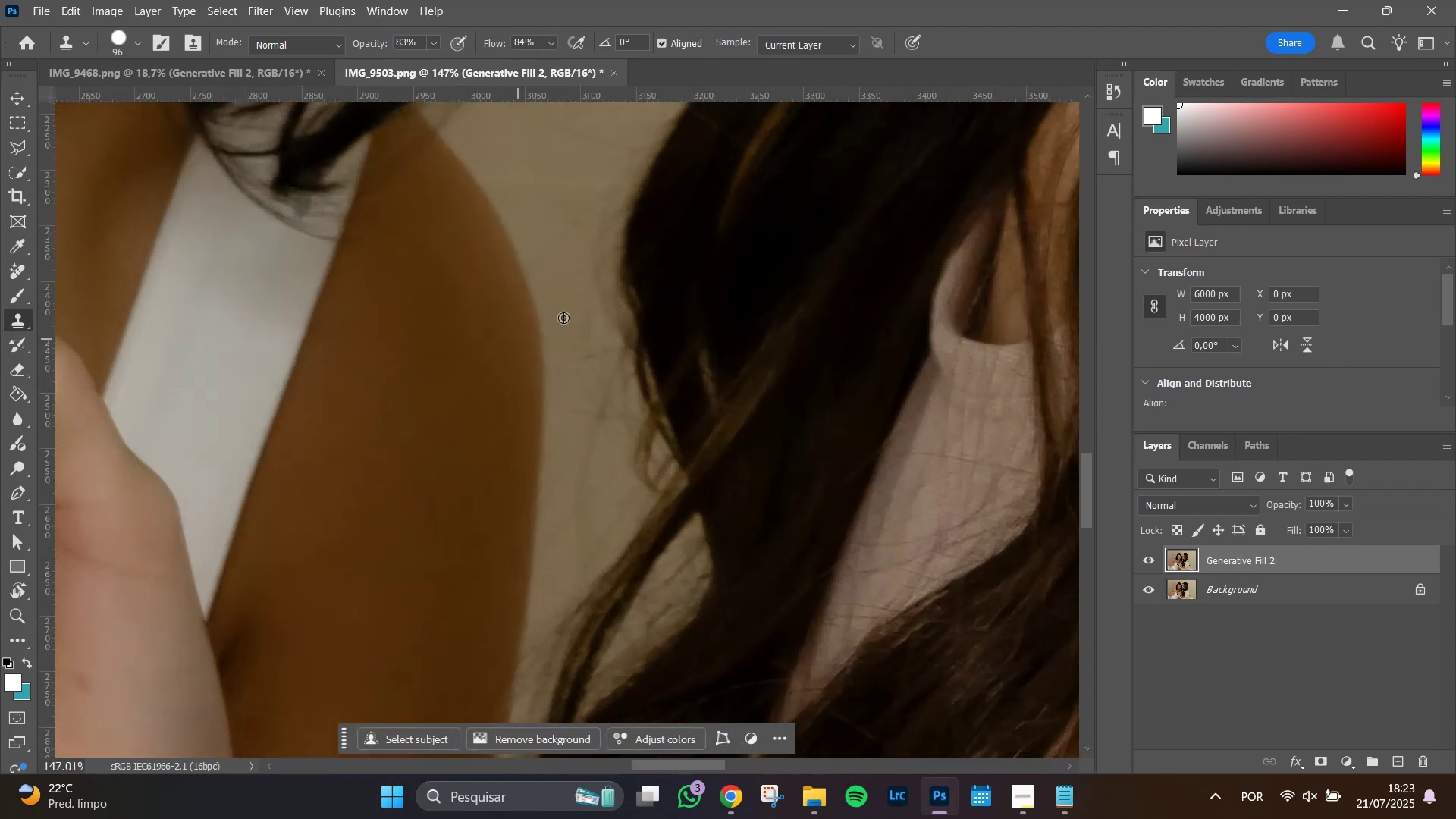 
hold_key(key=AltLeft, duration=1.51)
scroll: coordinate [733, 197], scroll_direction: down, amount: 11.0
 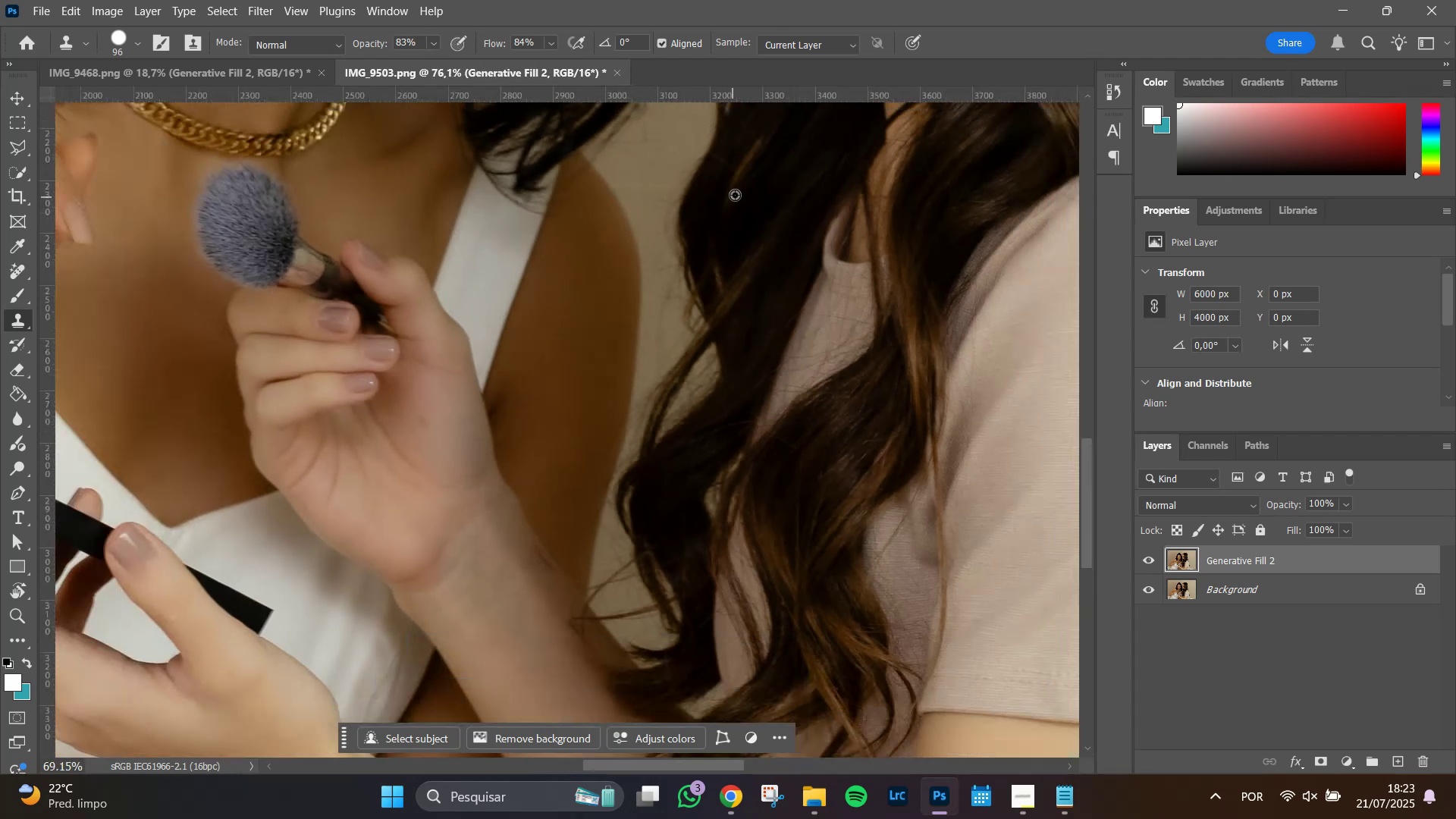 
key(Alt+AltLeft)
 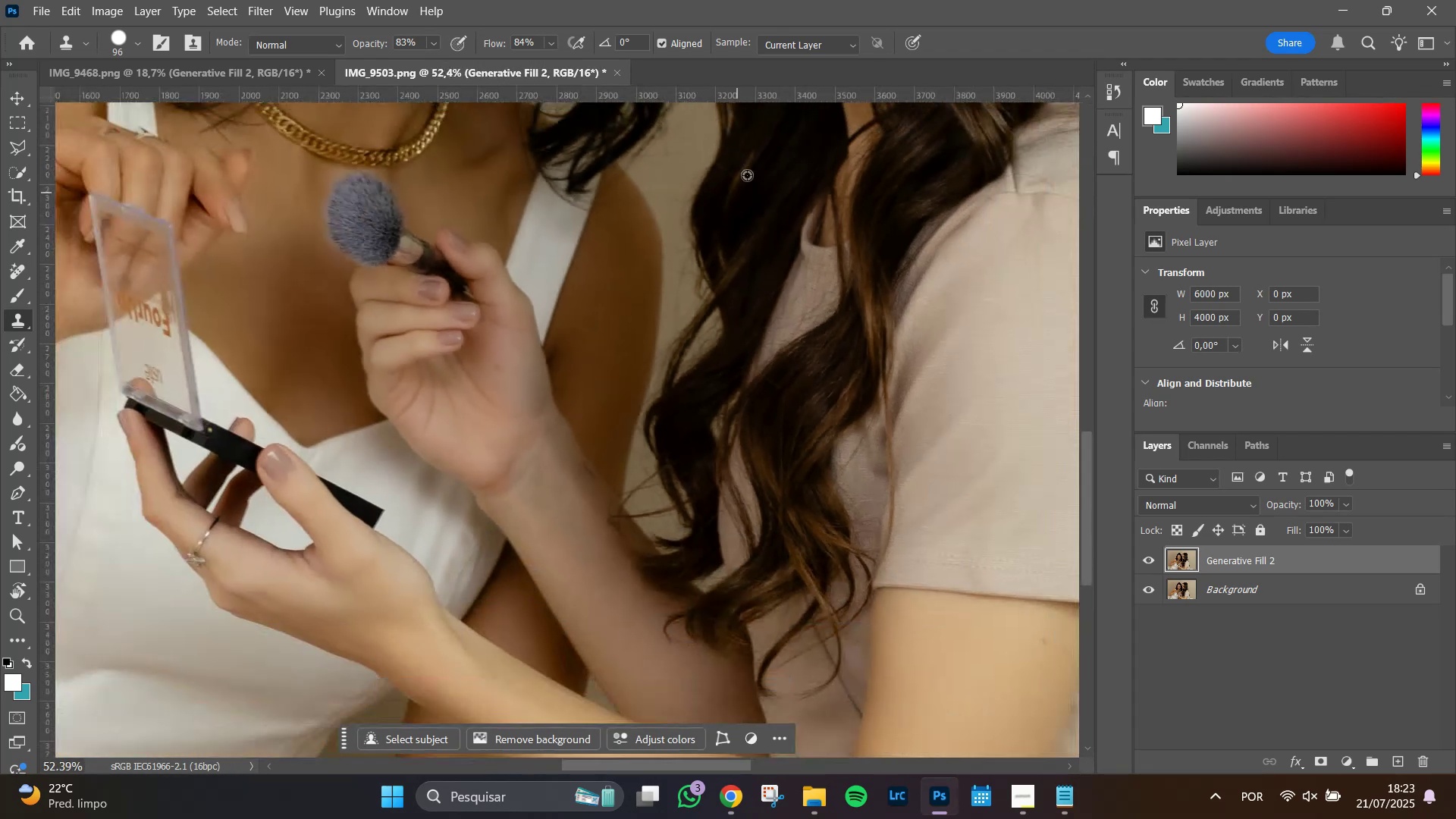 
key(Alt+AltLeft)
 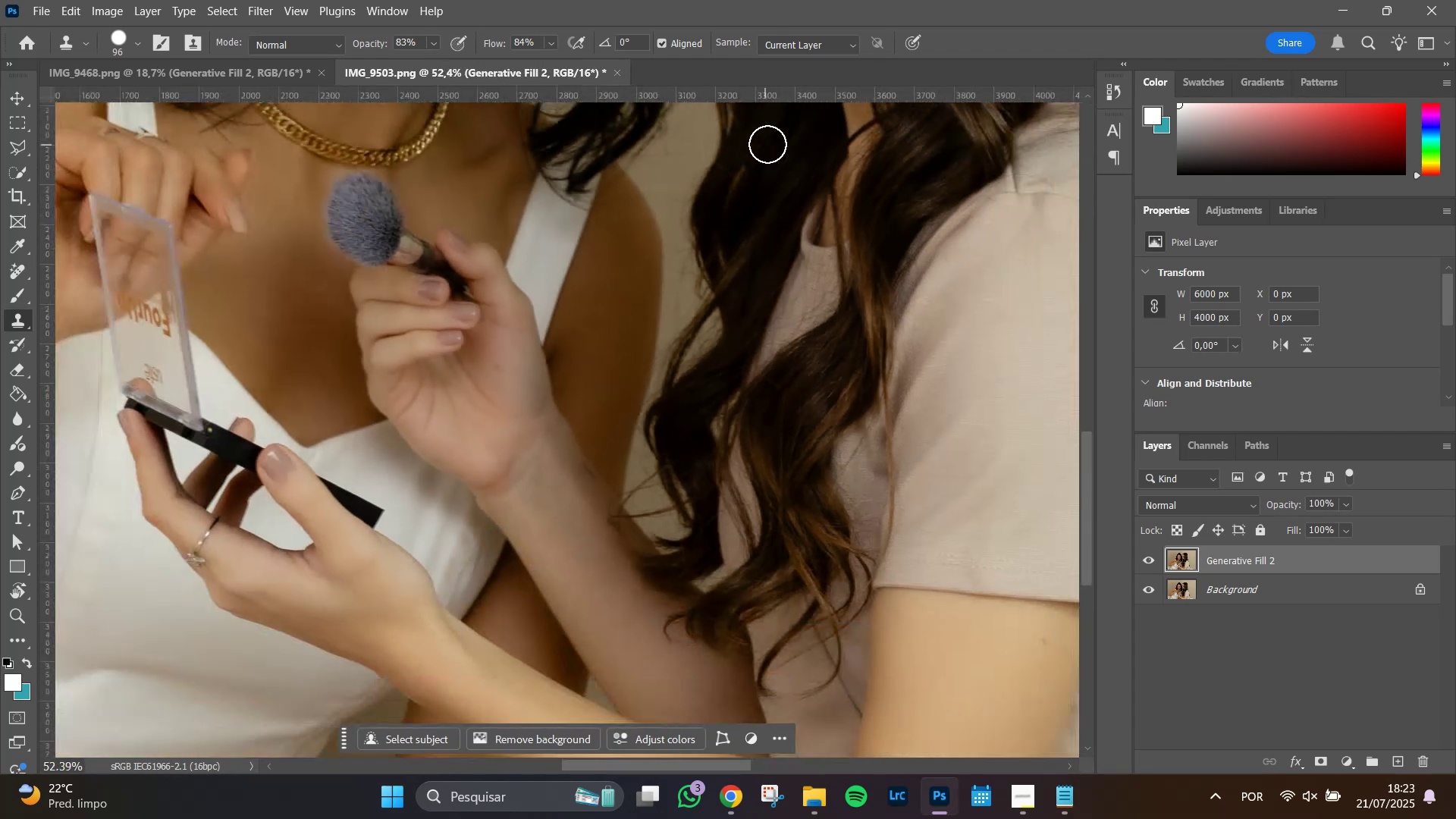 
hold_key(key=Space, duration=1.4)
 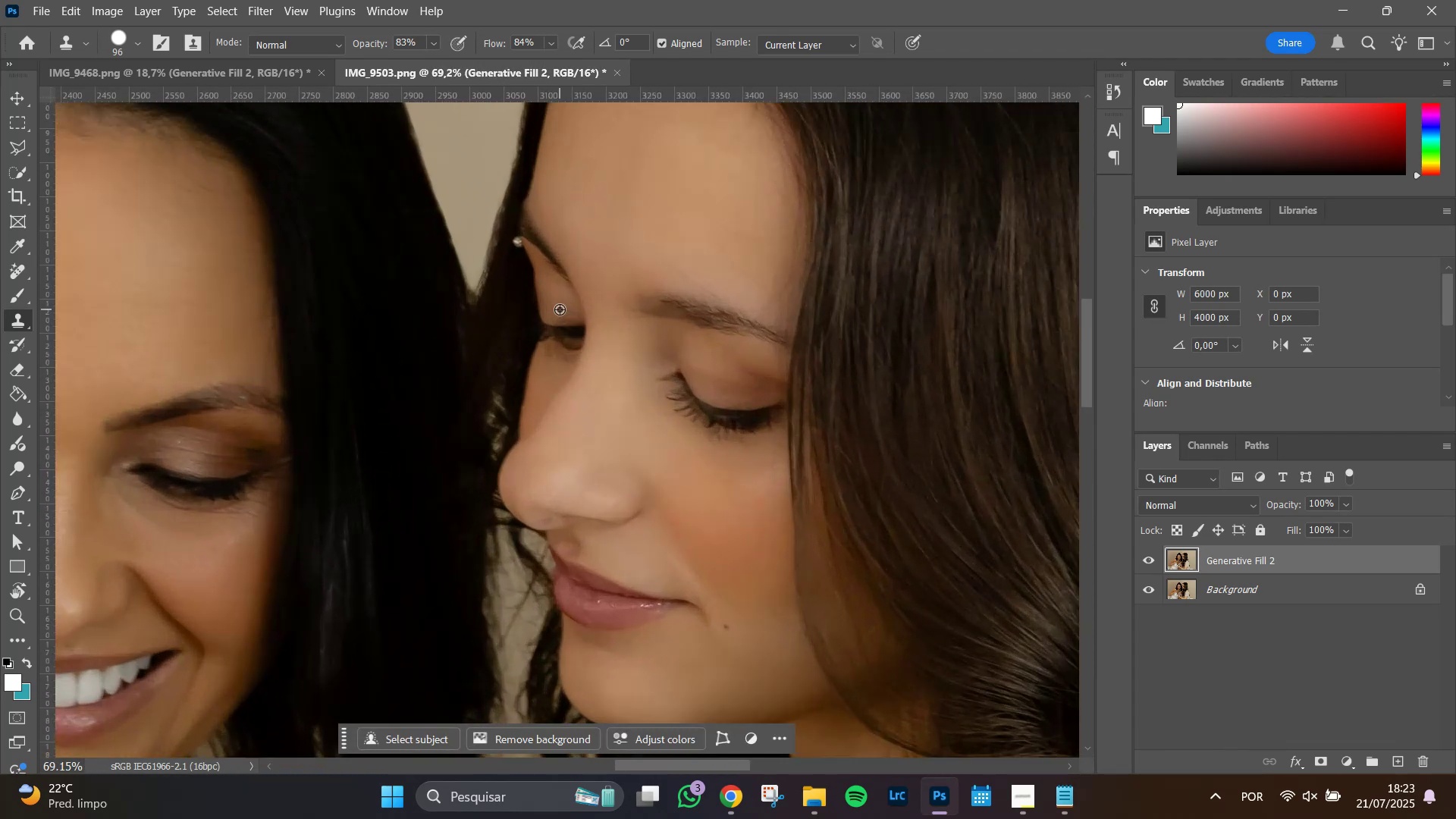 
left_click_drag(start_coordinate=[768, 148], to_coordinate=[679, 592])
 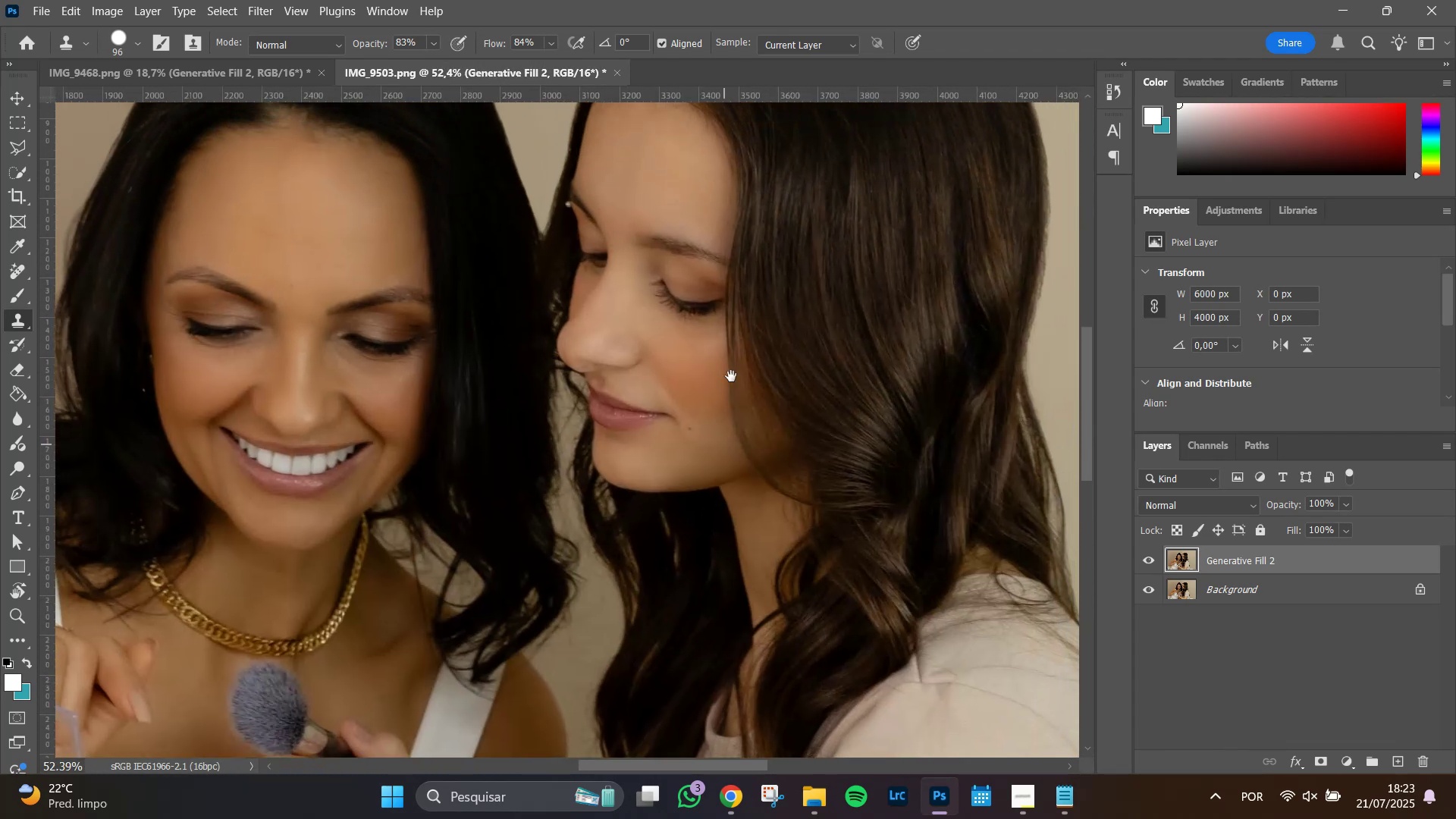 
left_click_drag(start_coordinate=[731, 329], to_coordinate=[702, 375])
 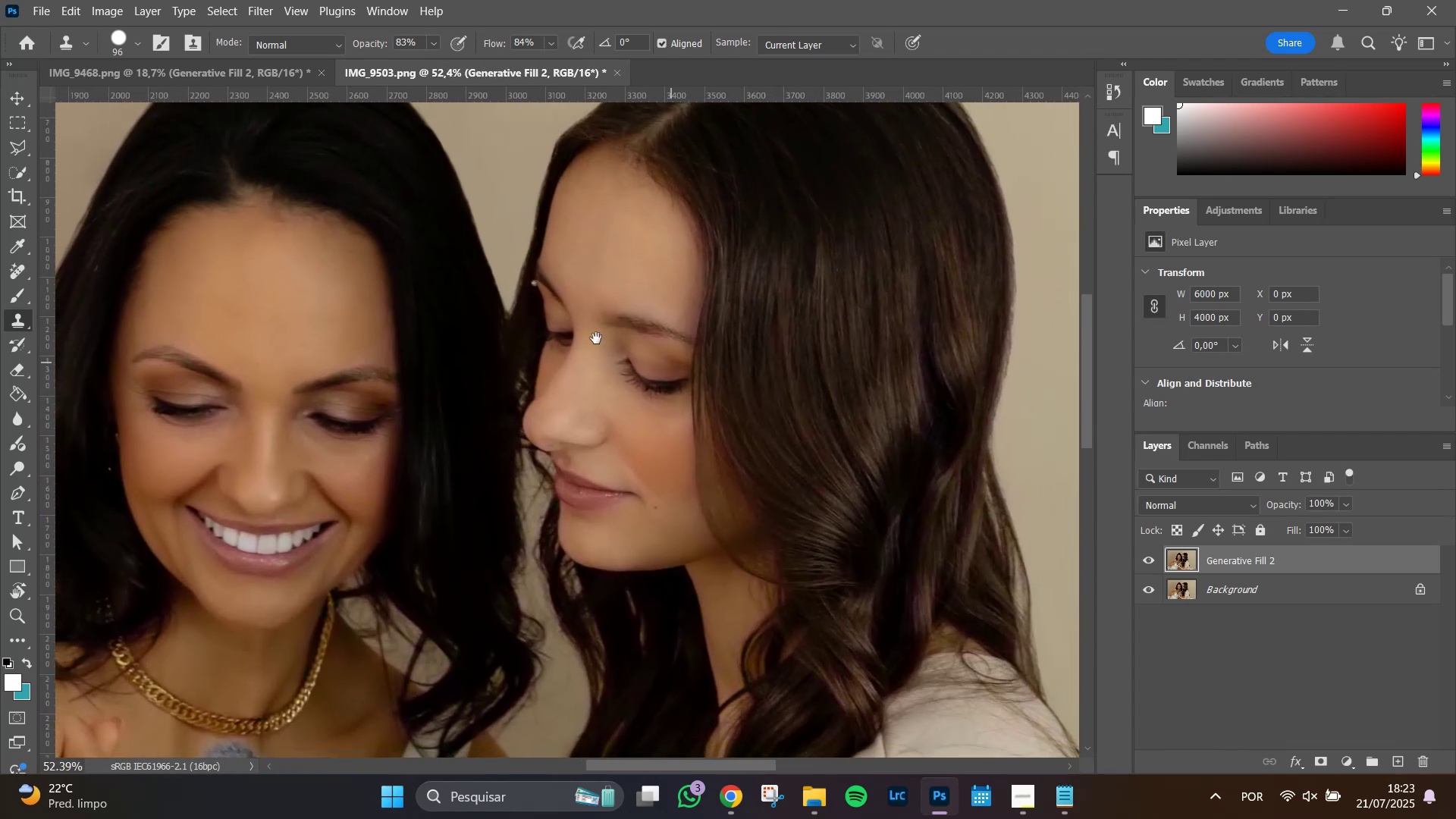 
hold_key(key=AltLeft, duration=0.71)
scroll: coordinate [560, 309], scroll_direction: up, amount: 10.0
 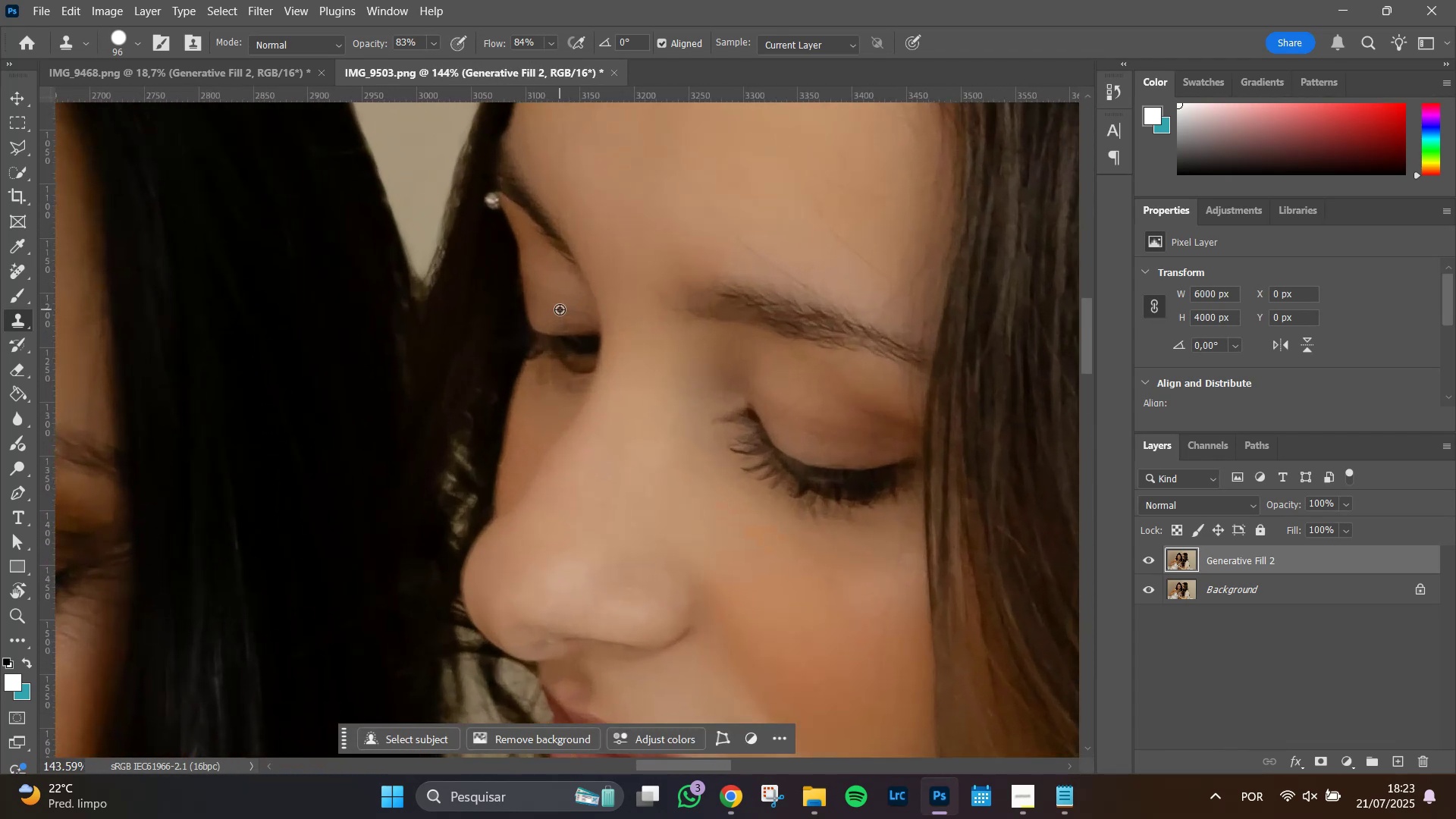 
hold_key(key=Space, duration=0.86)
 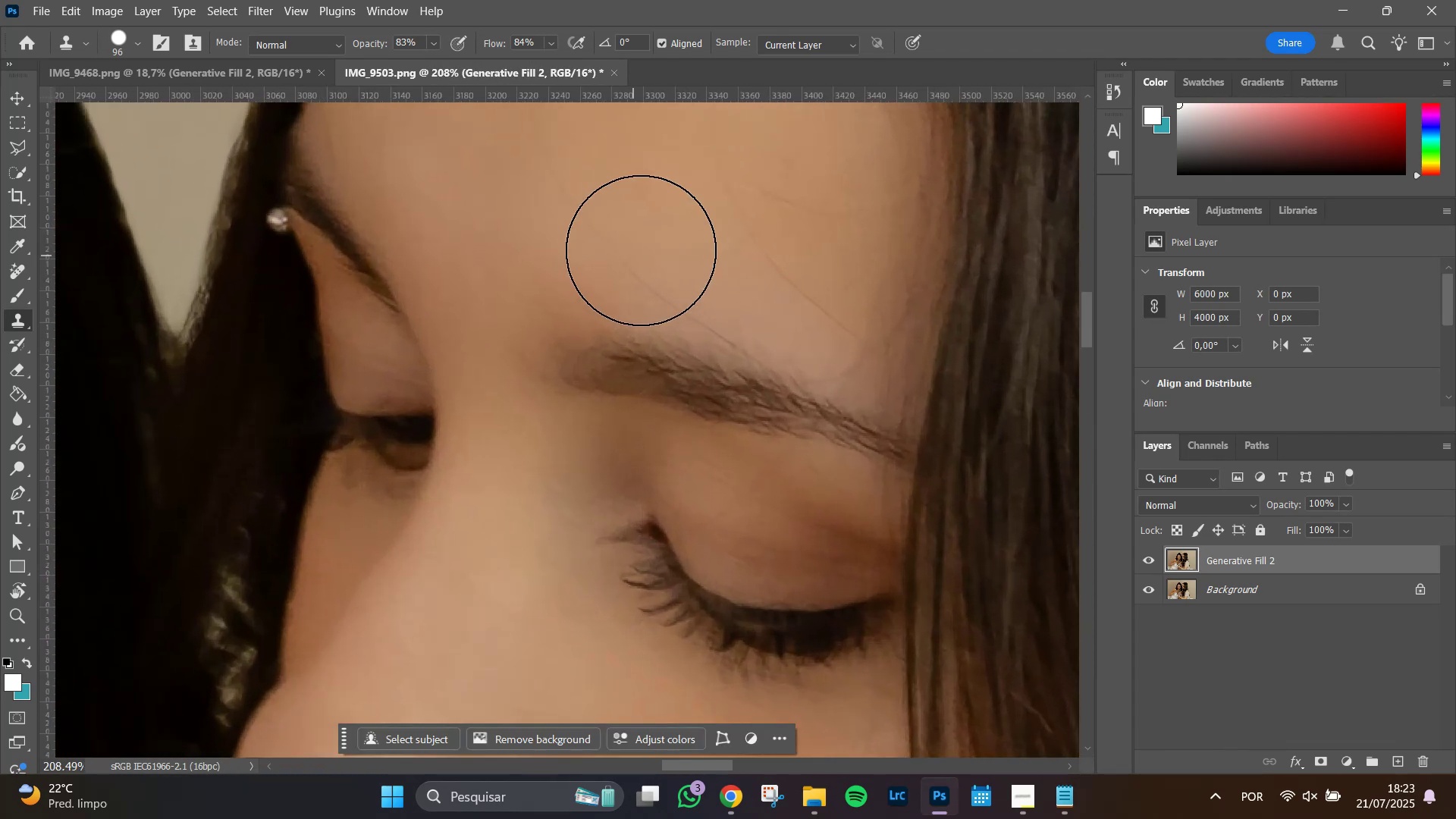 
left_click_drag(start_coordinate=[729, 233], to_coordinate=[626, 263])
 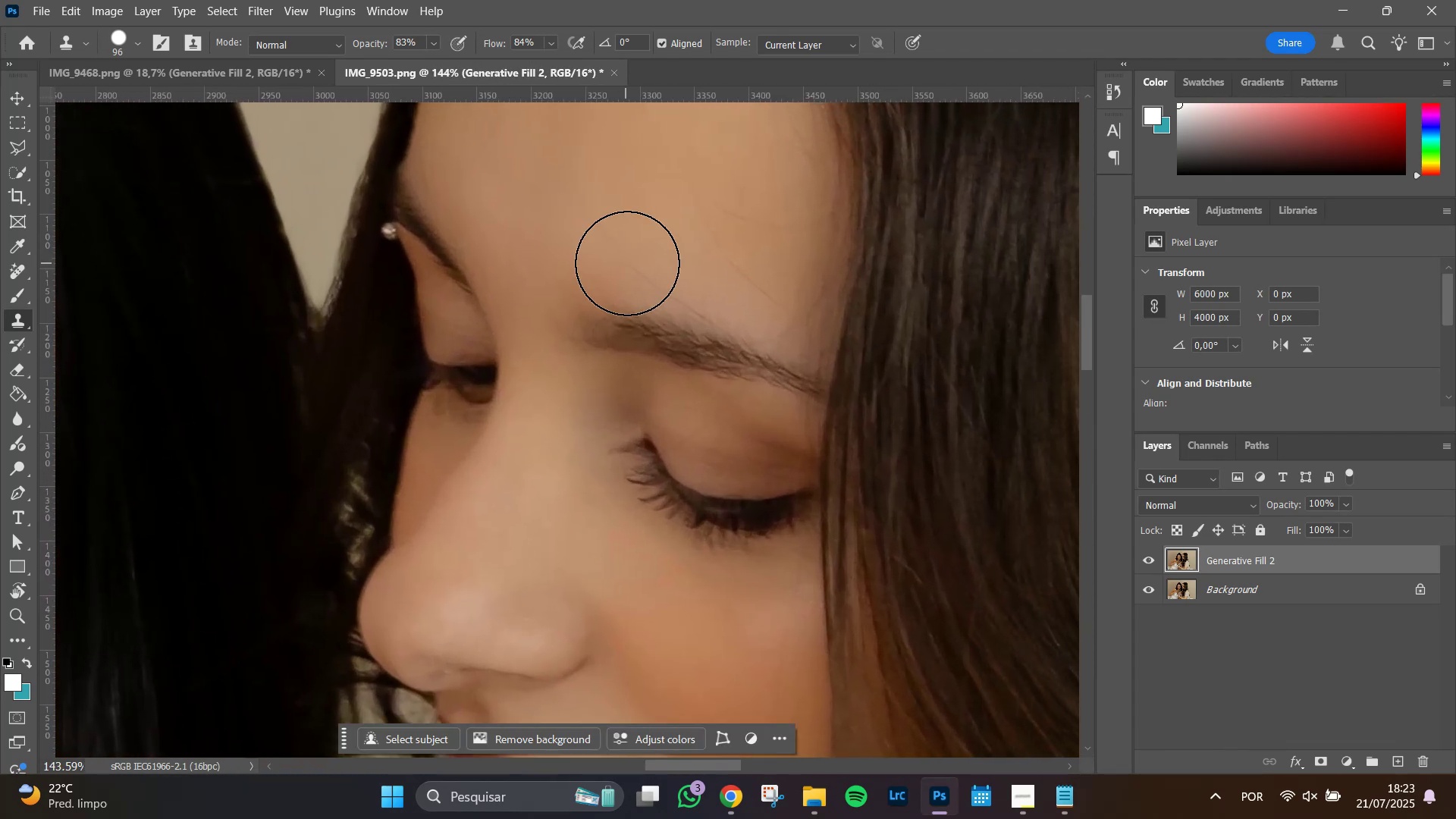 
key(Alt+AltLeft)
 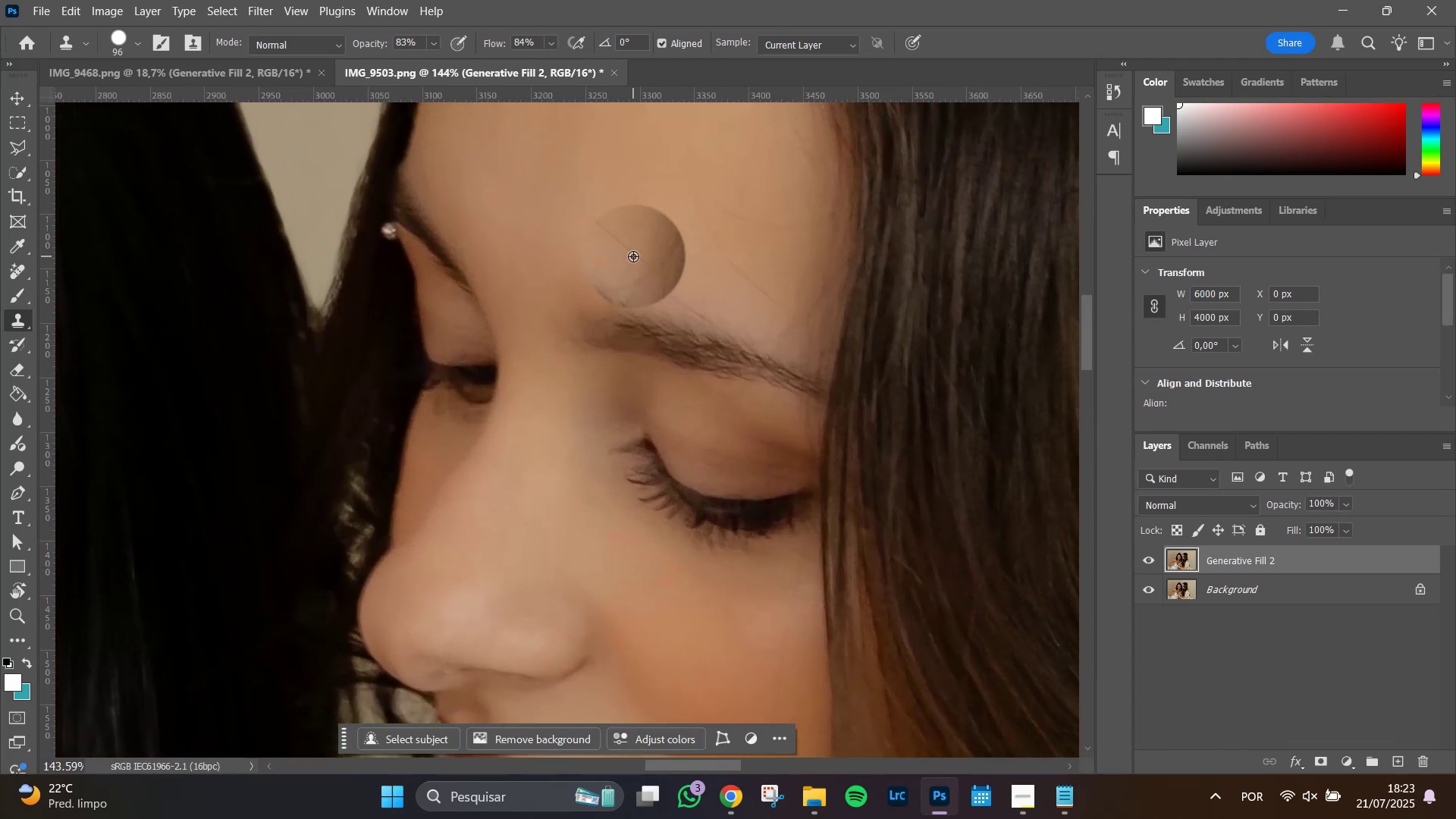 
scroll: coordinate [633, 256], scroll_direction: up, amount: 3.0
 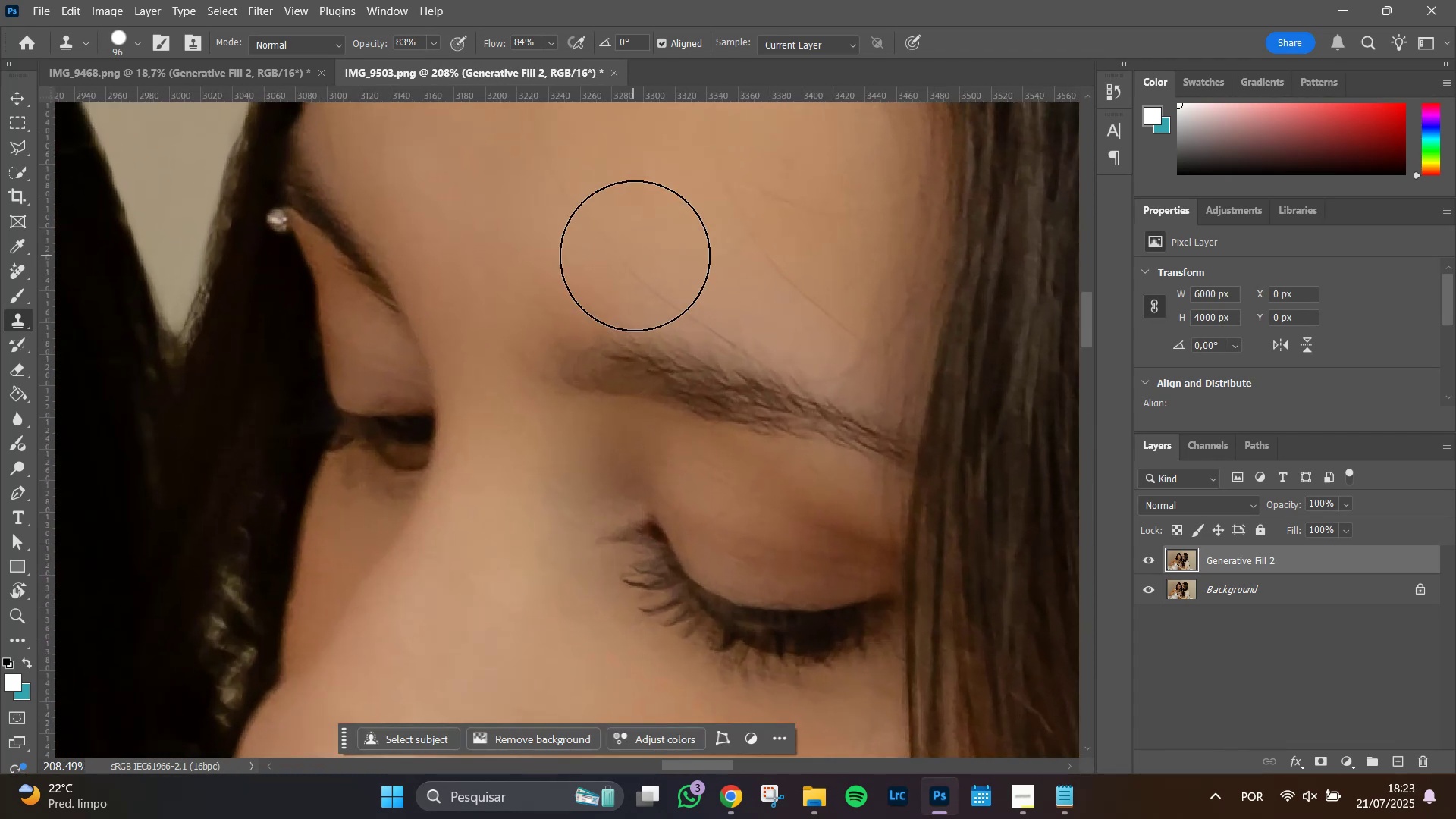 
hold_key(key=Space, duration=1.36)
 